 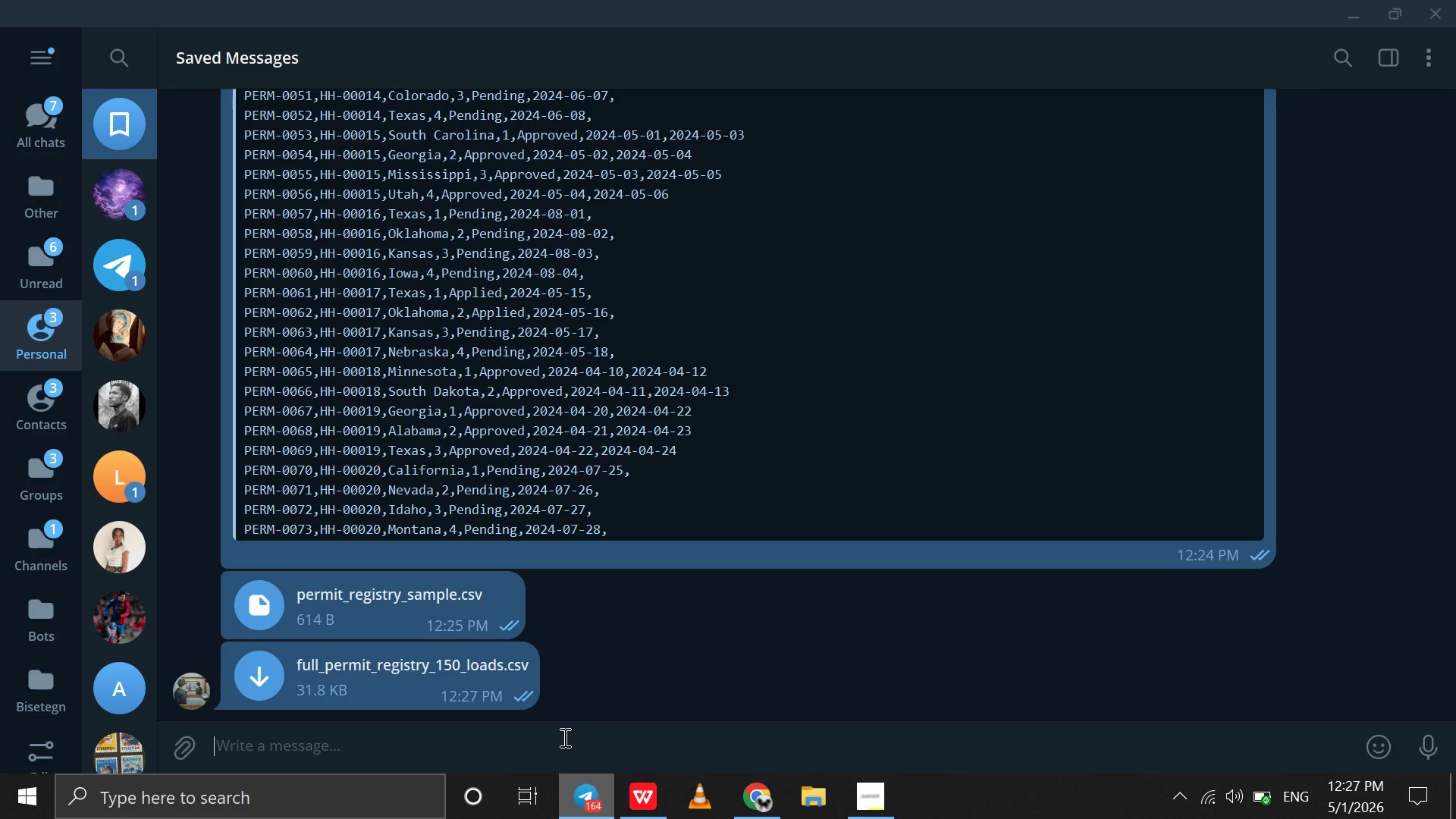 
left_click([266, 677])
 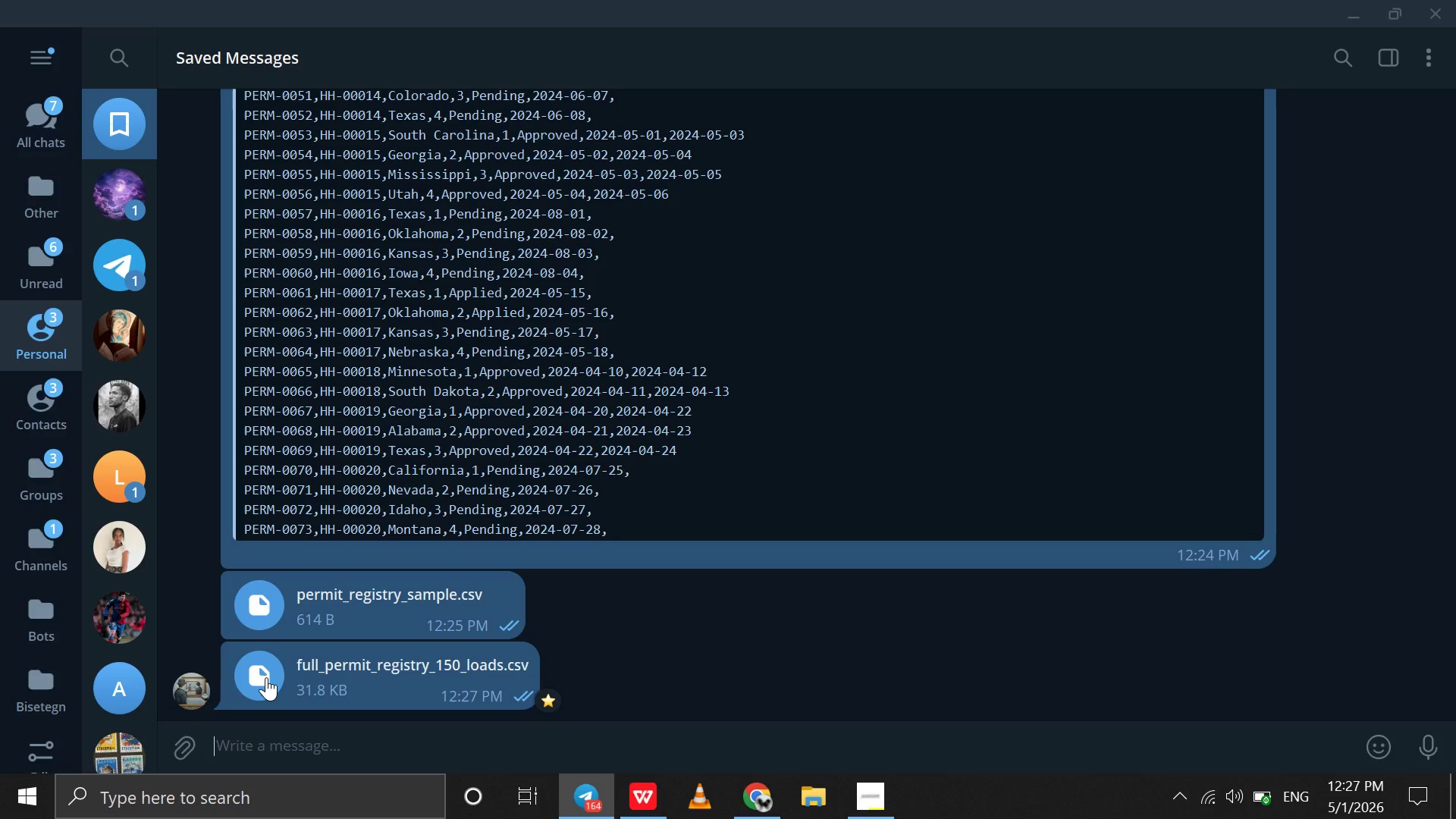 
left_click([266, 677])
 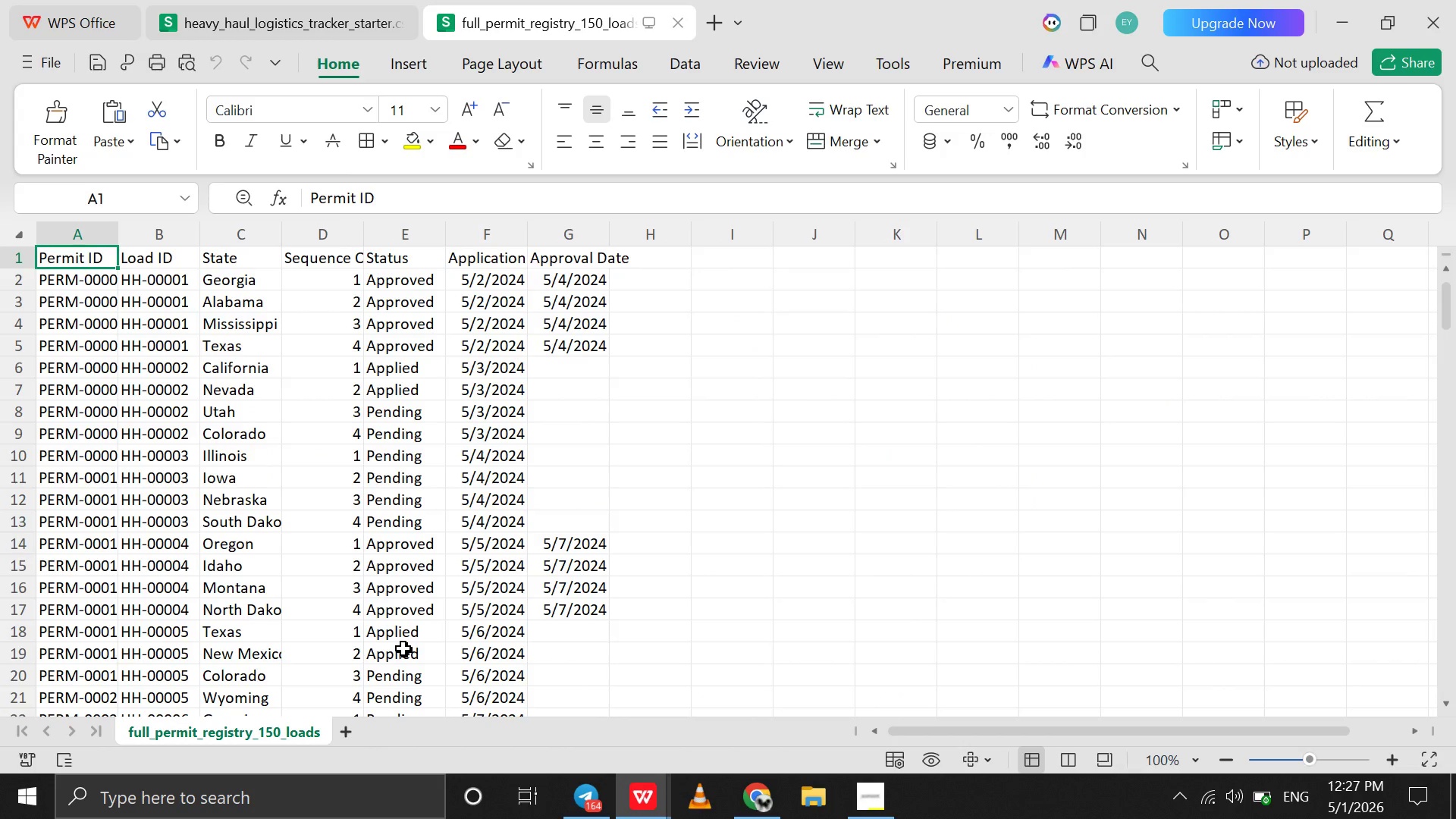 
scroll: coordinate [403, 648], scroll_direction: down, amount: 2328.0
 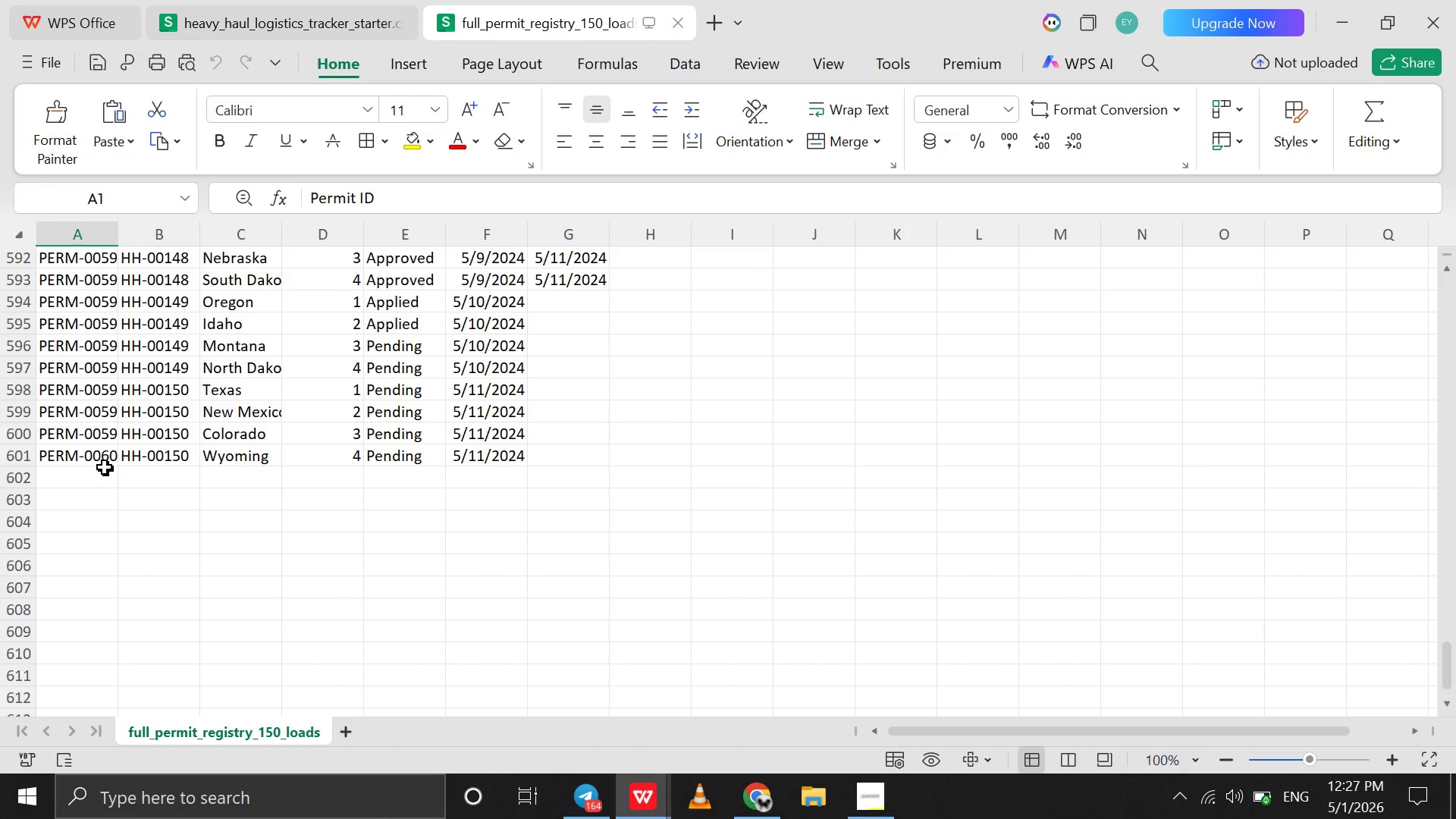 
left_click([105, 463])
 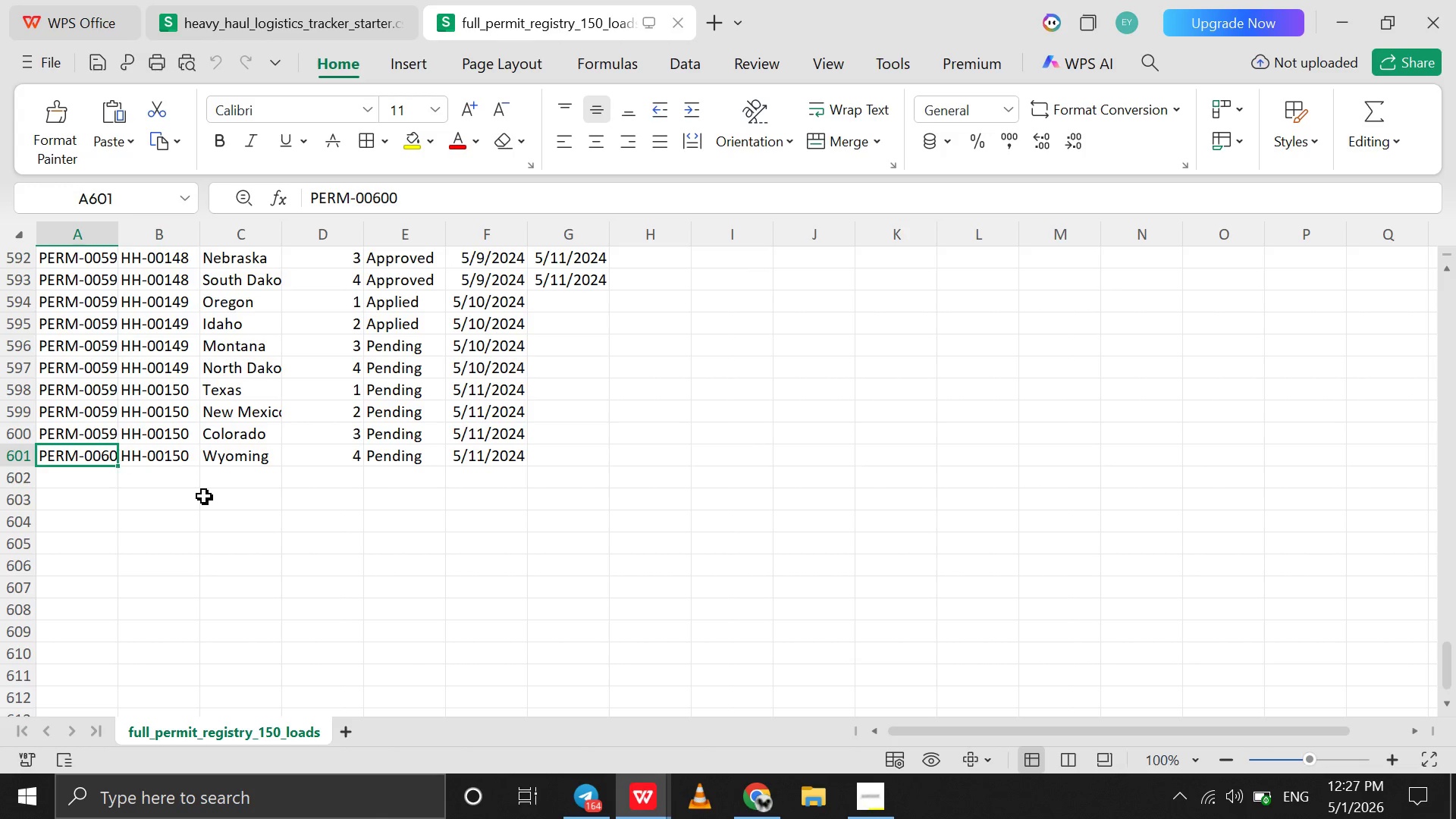 
left_click([204, 496])
 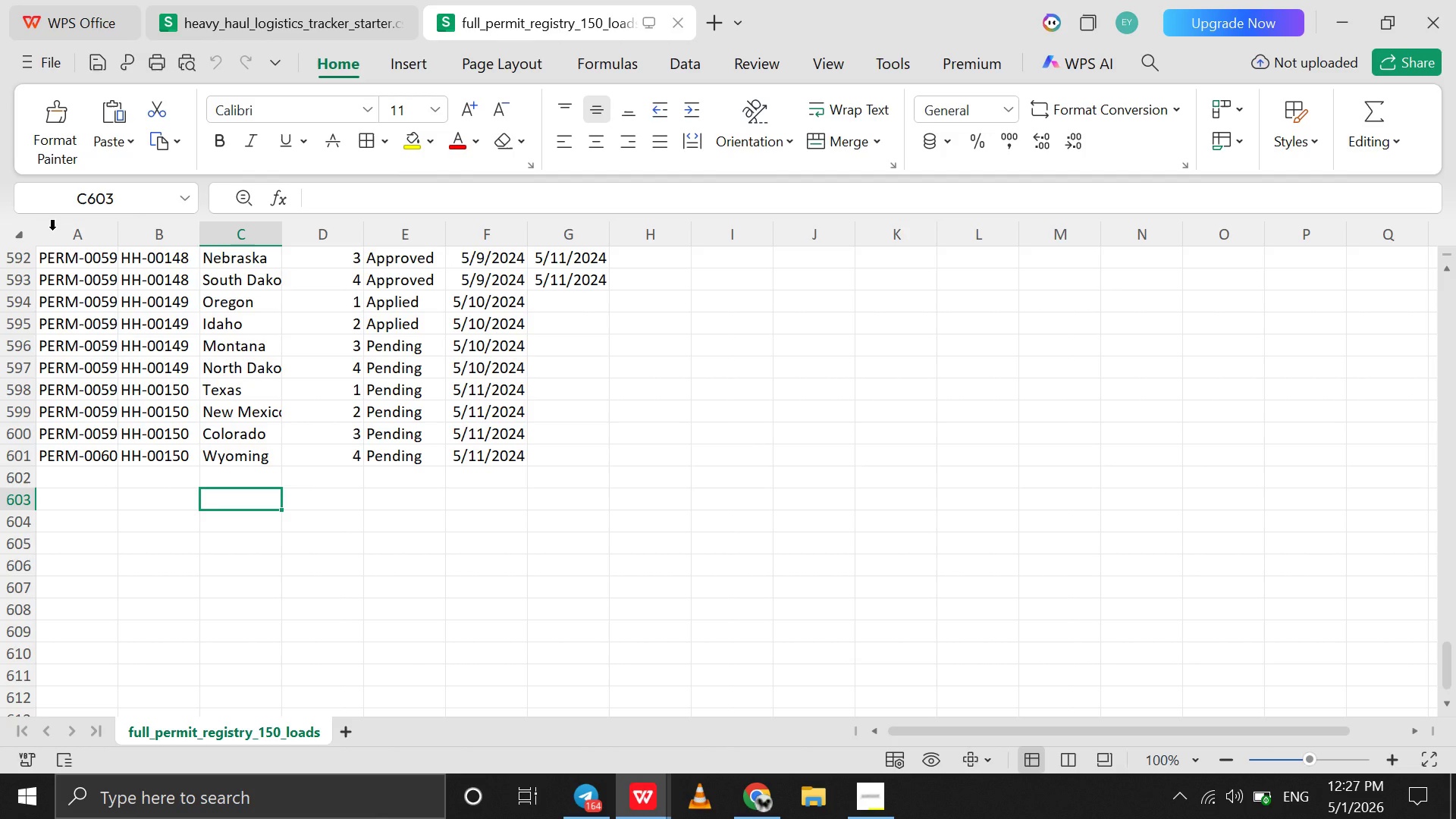 
key(Control+A)
 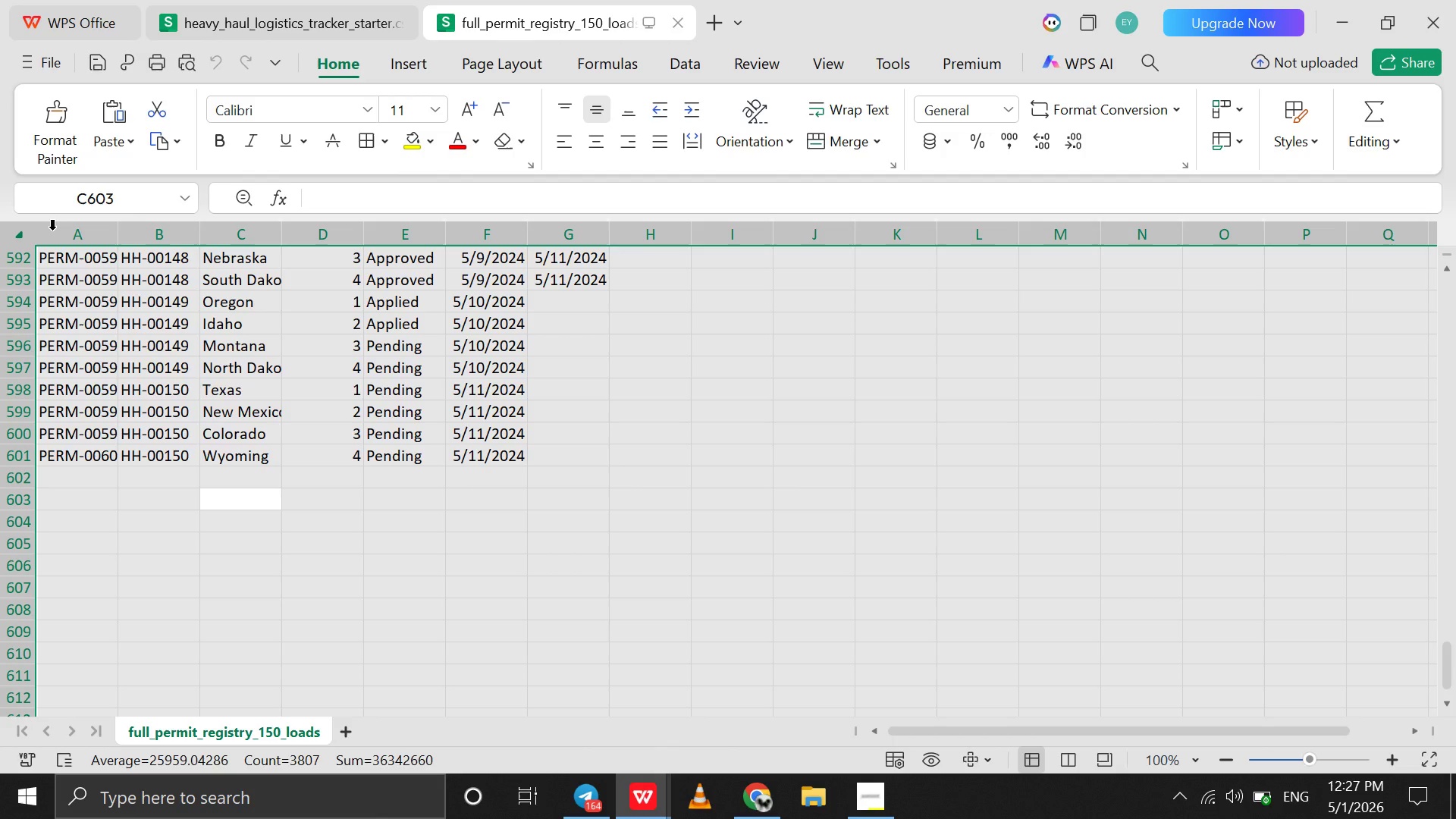 
hold_key(key=ControlLeft, duration=1.02)
 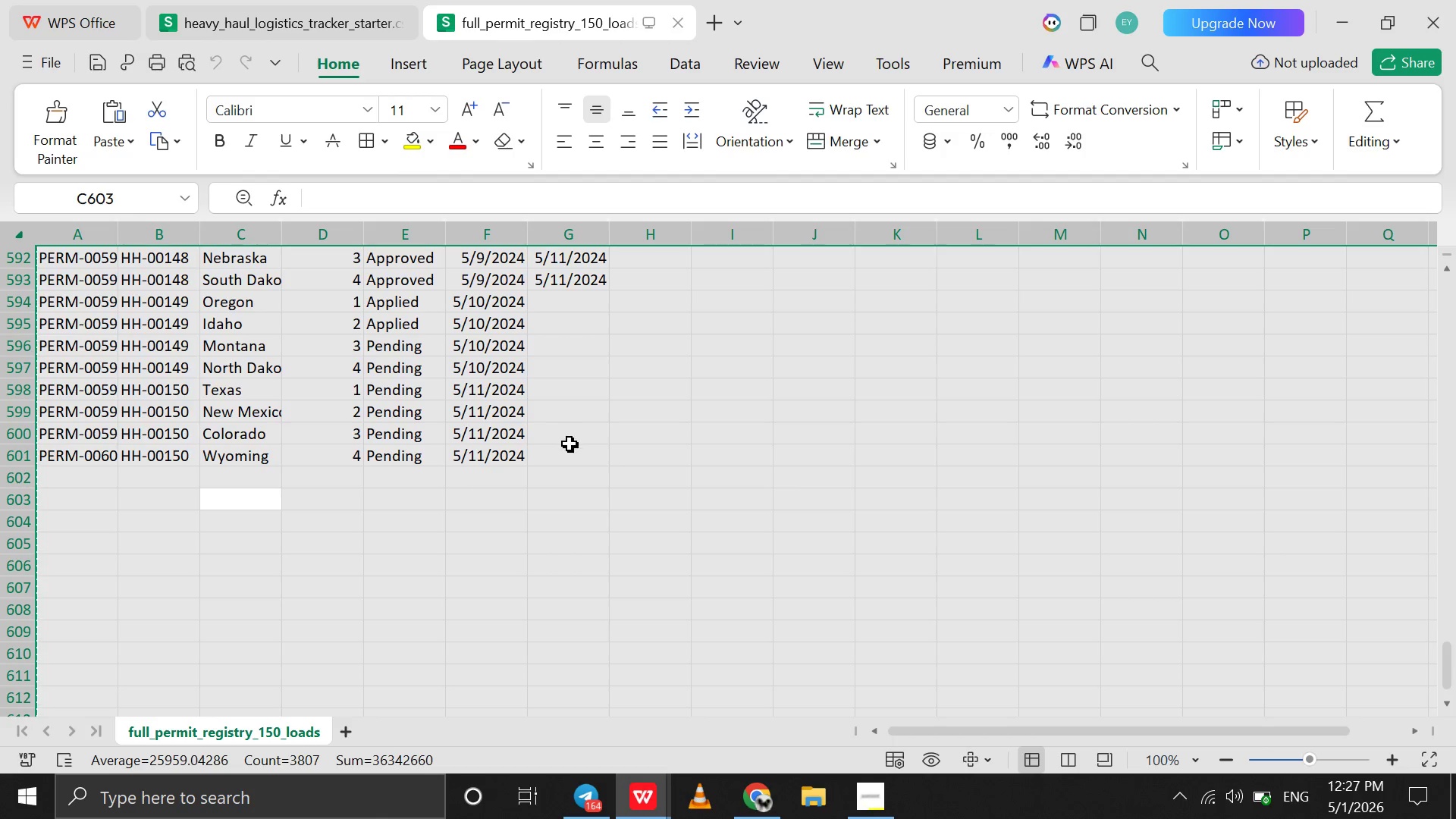 
hold_key(key=C, duration=0.36)
 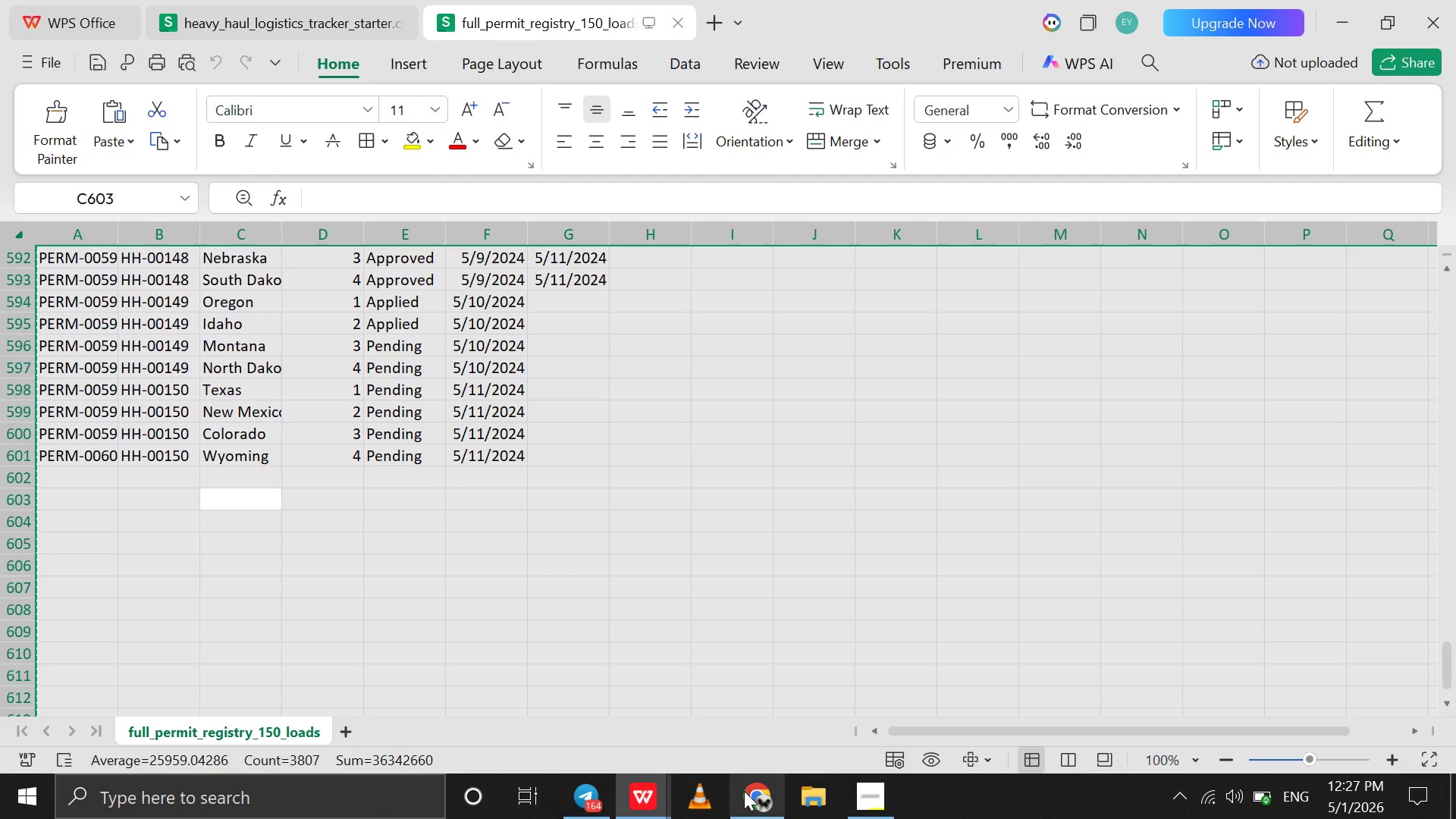 
left_click([745, 792])
 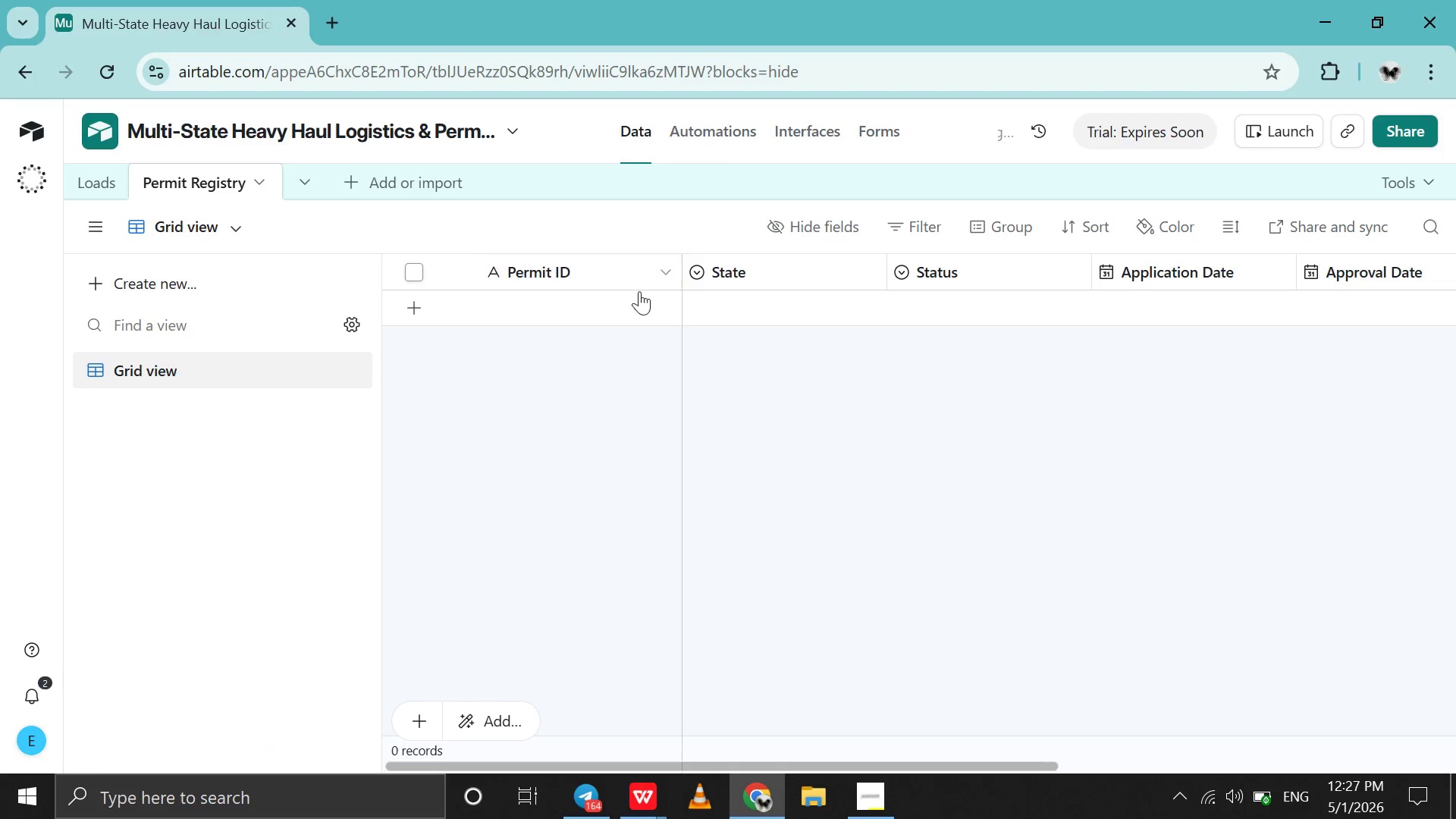 
left_click([621, 293])
 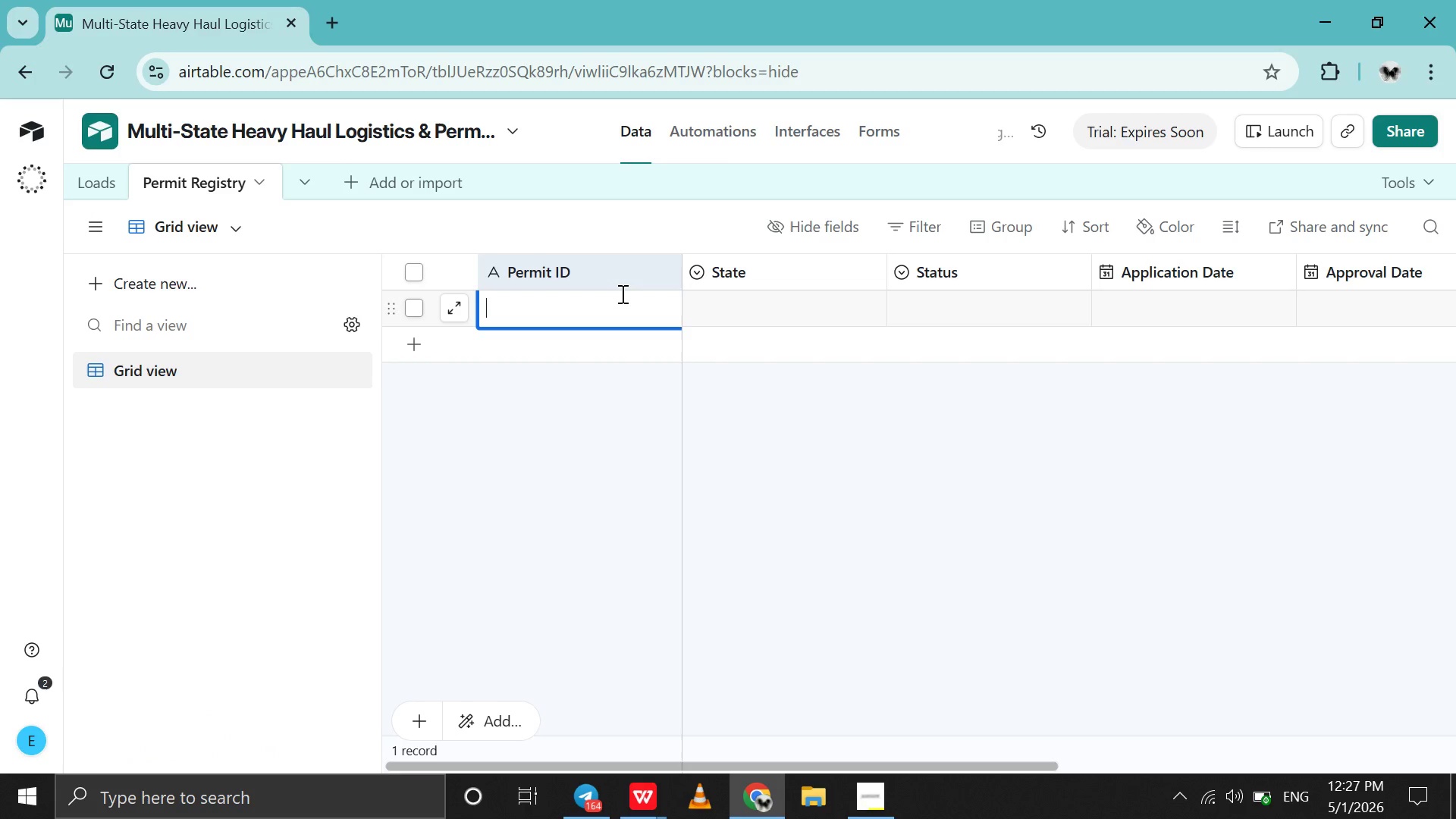 
key(Control+V)
 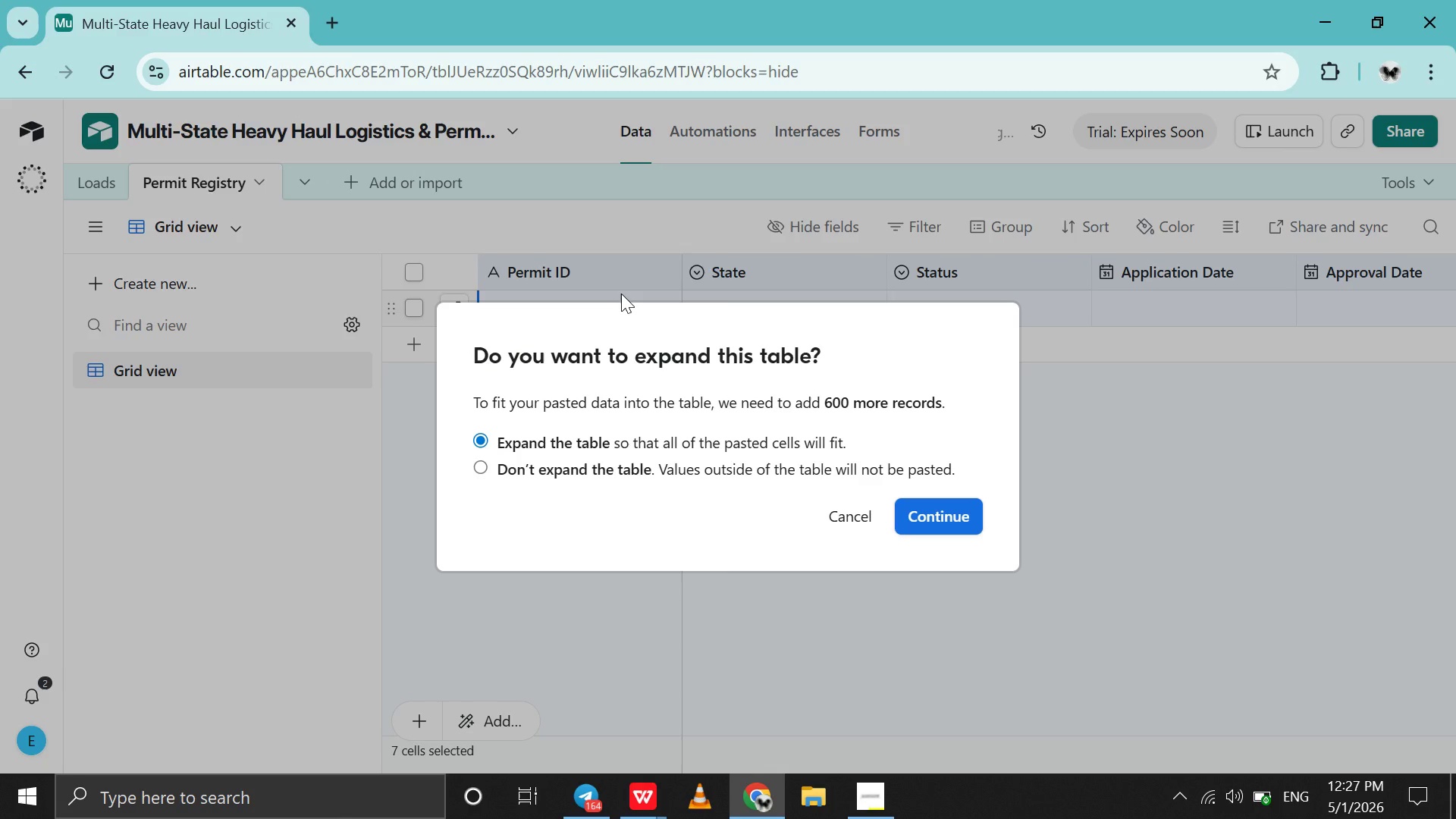 
key(Enter)
 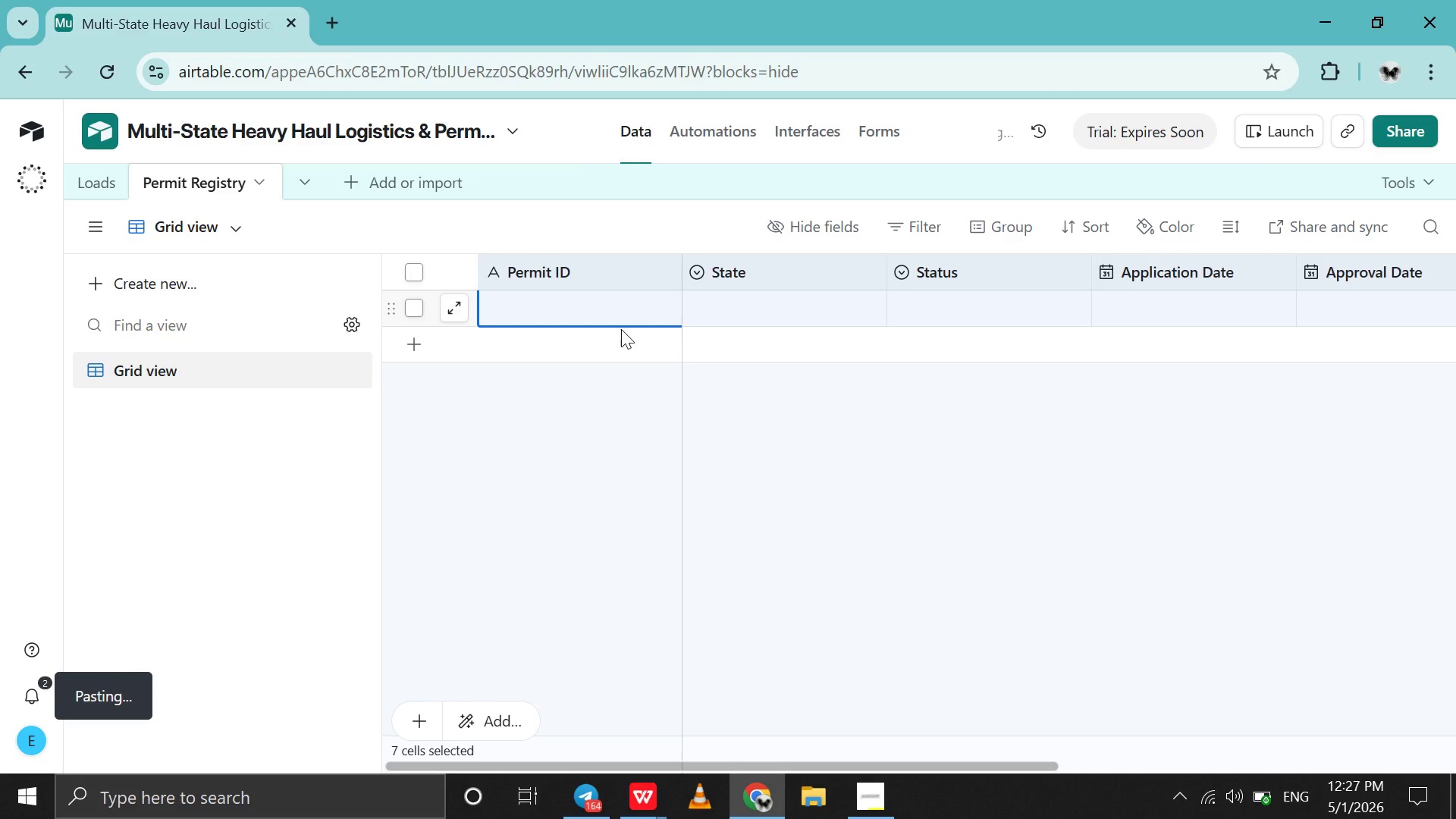 
wait(6.06)
 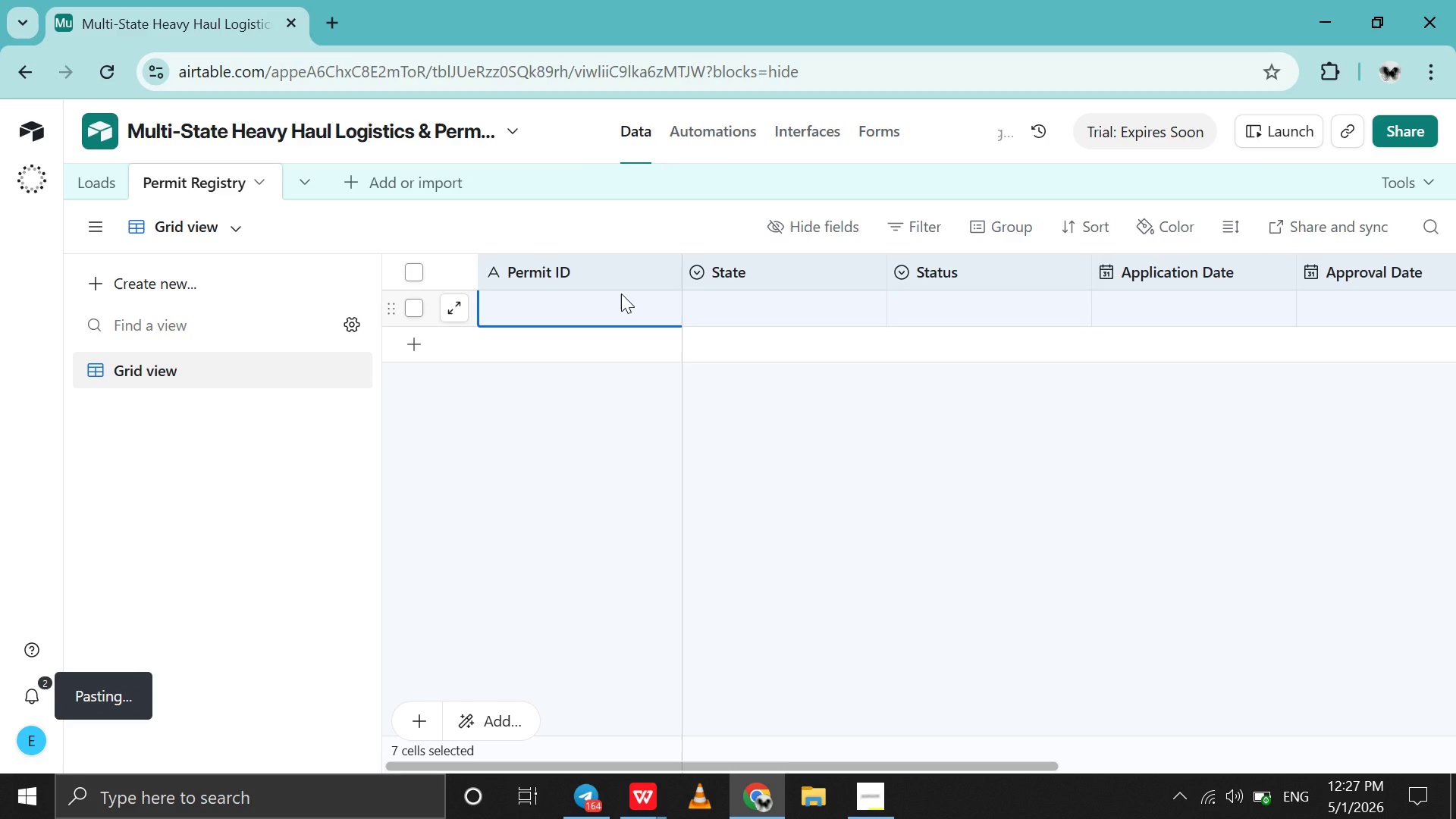 
left_click([583, 812])
 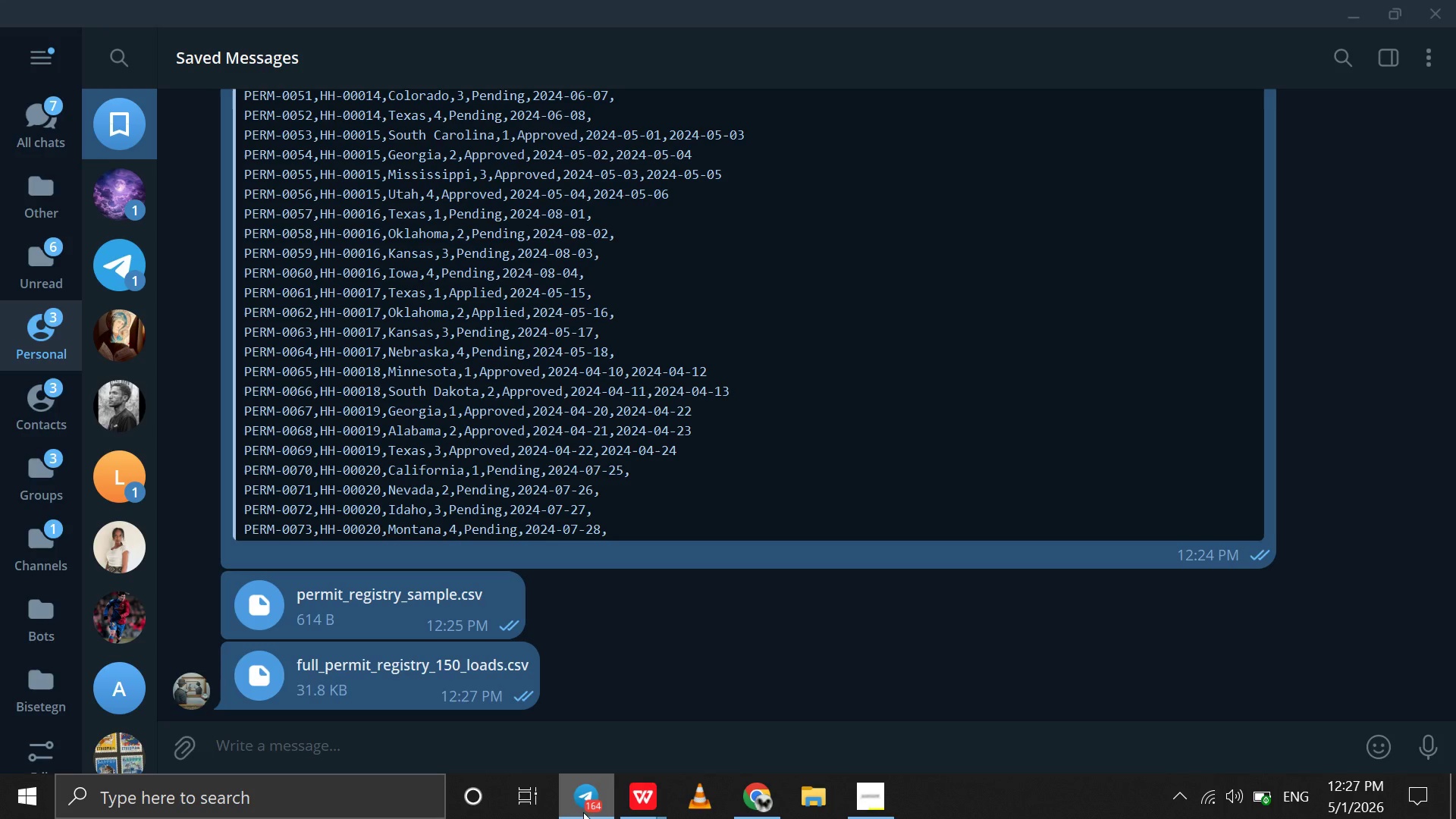 
left_click([583, 812])
 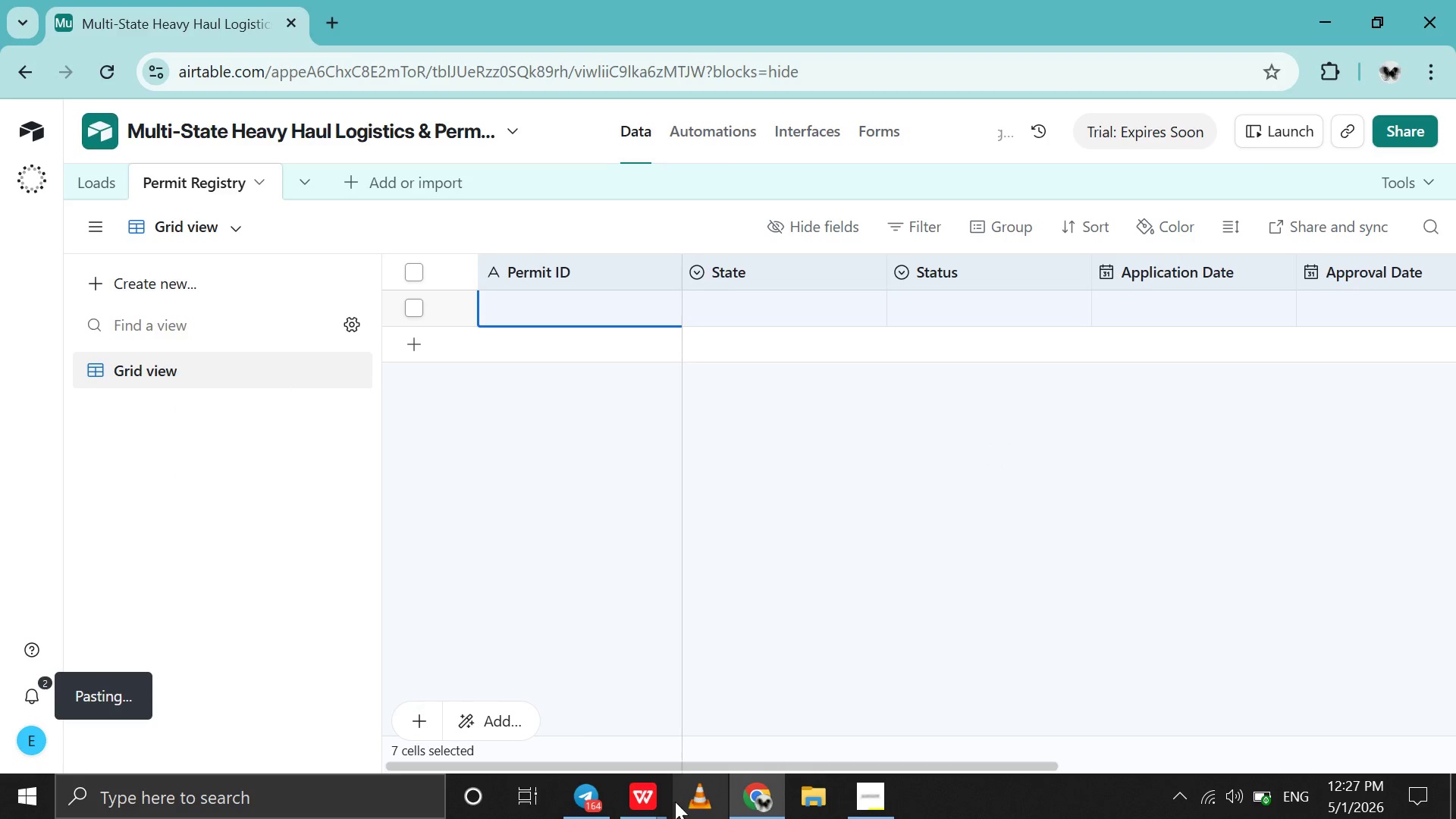 
left_click([660, 802])
 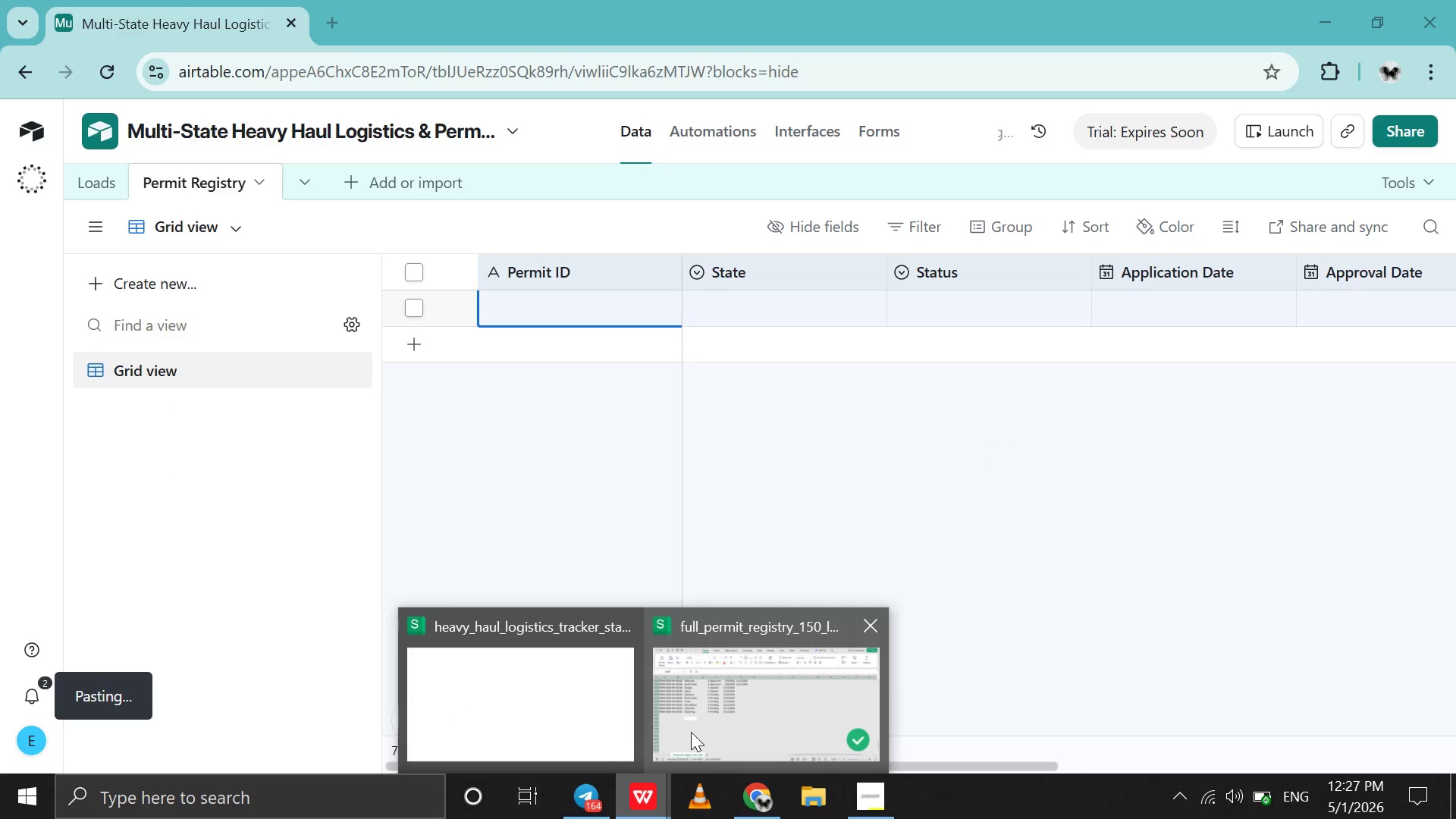 
left_click([694, 729])
 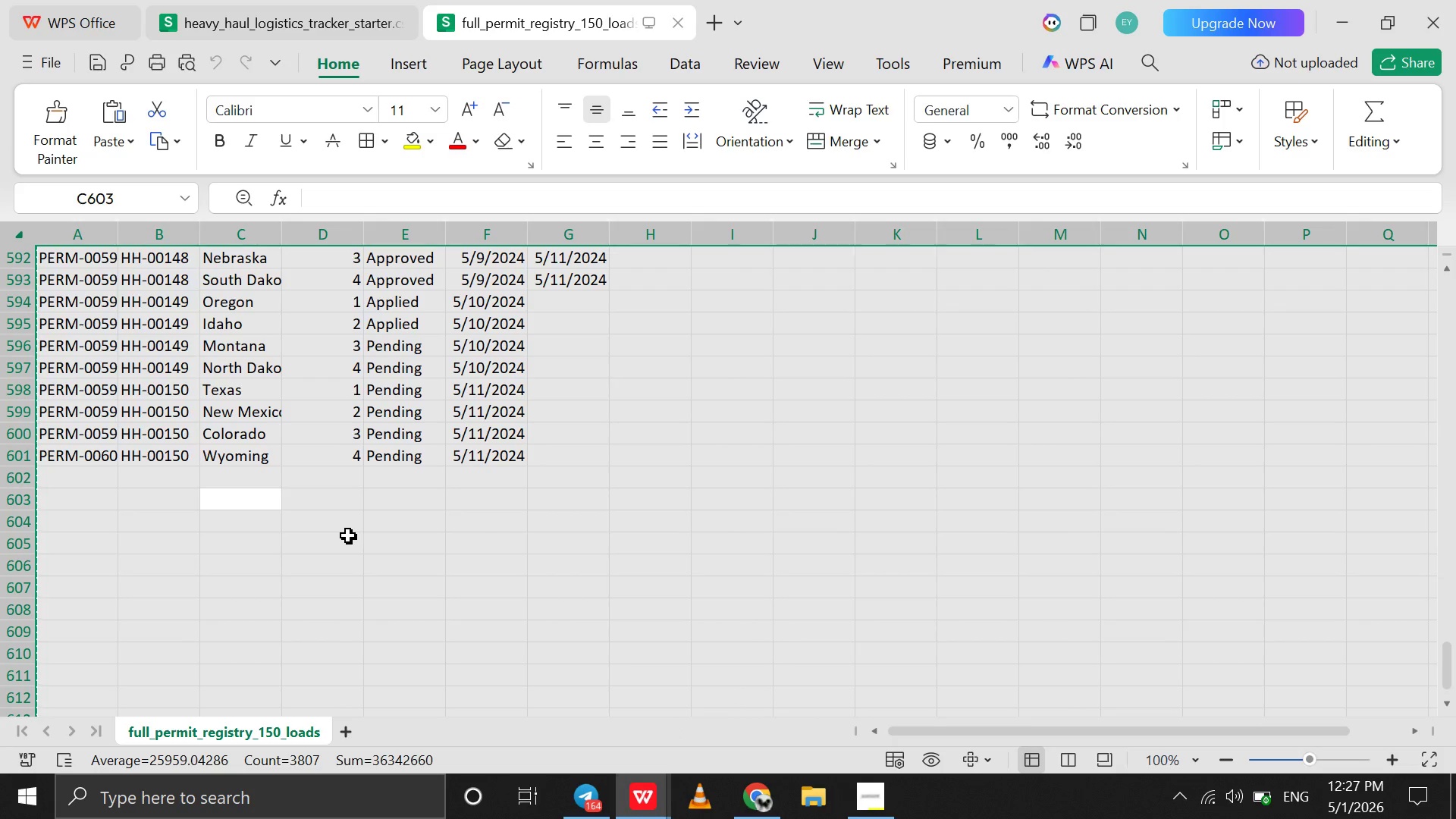 
scroll: coordinate [348, 535], scroll_direction: up, amount: 3526.0
 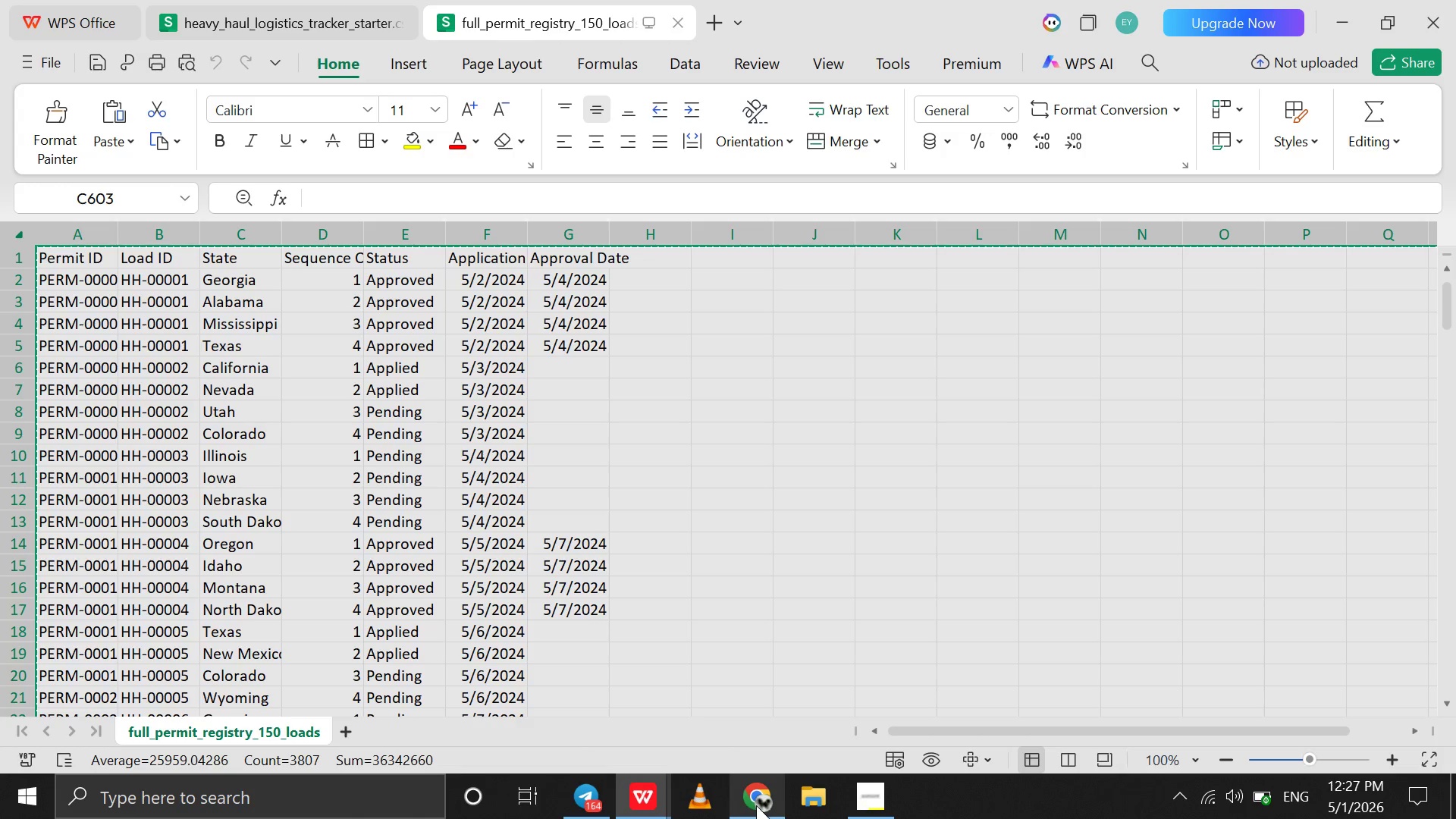 
left_click([756, 805])
 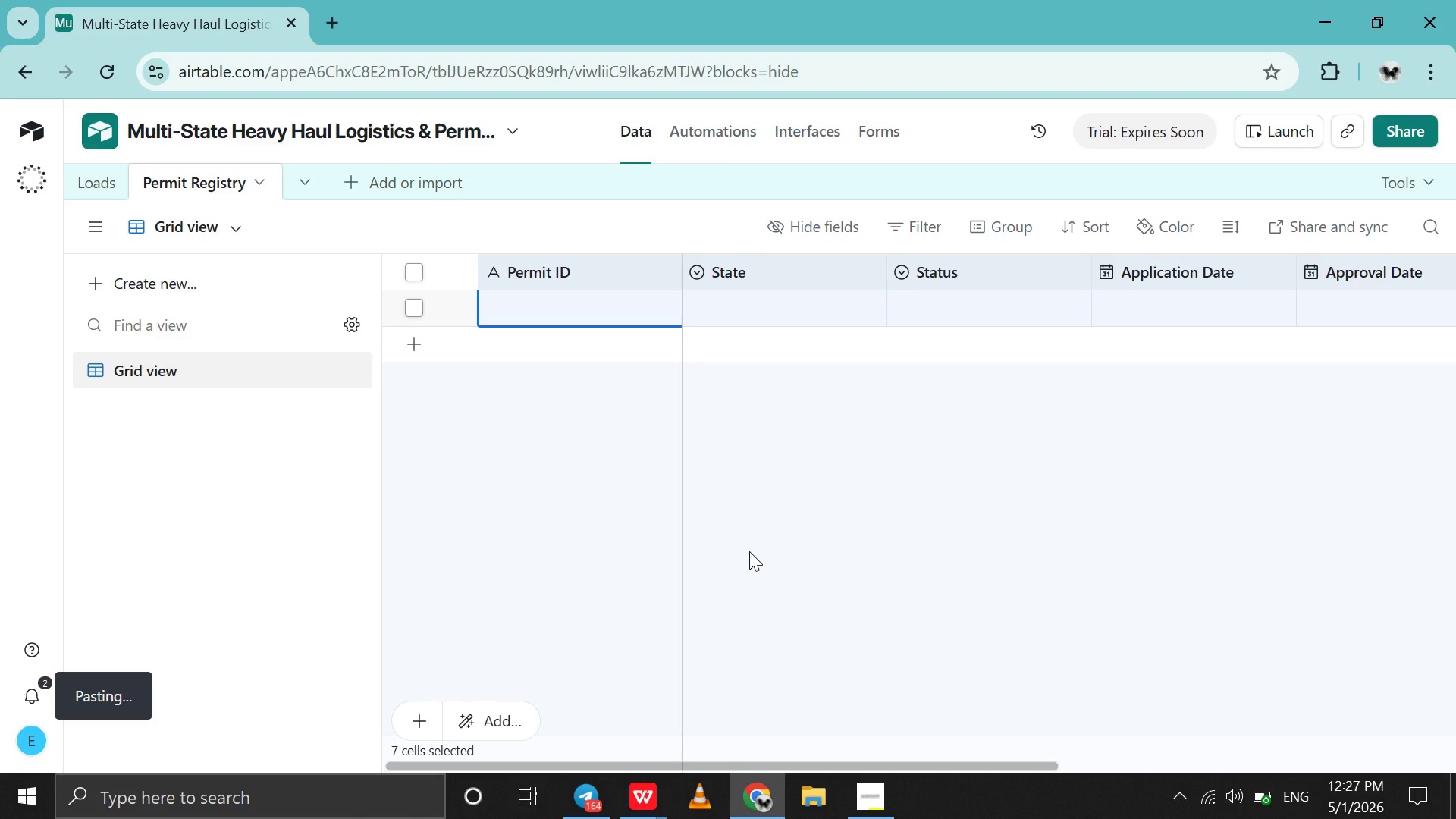 
scroll: coordinate [749, 551], scroll_direction: down, amount: 5.0
 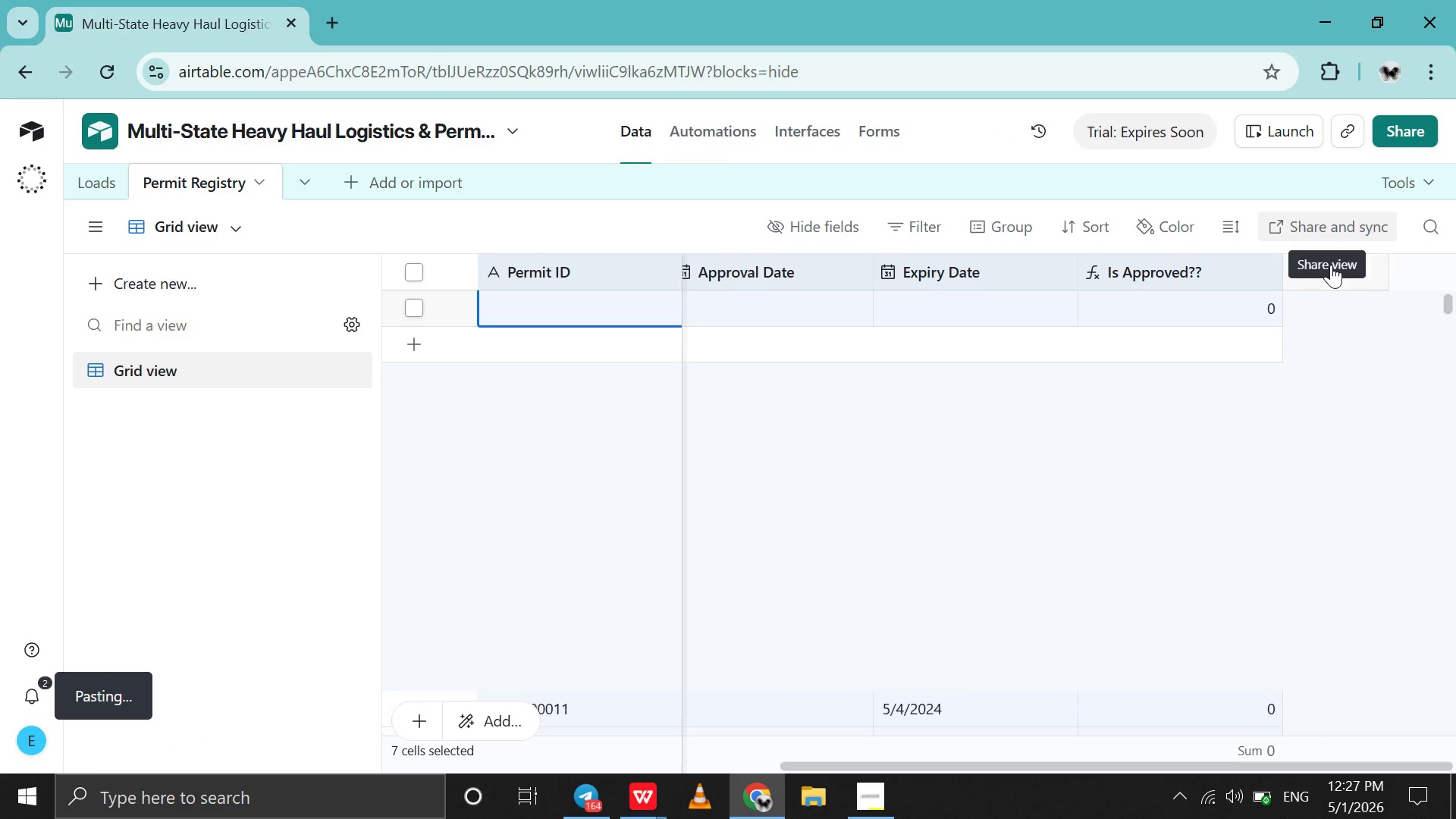 
left_click([1331, 265])
 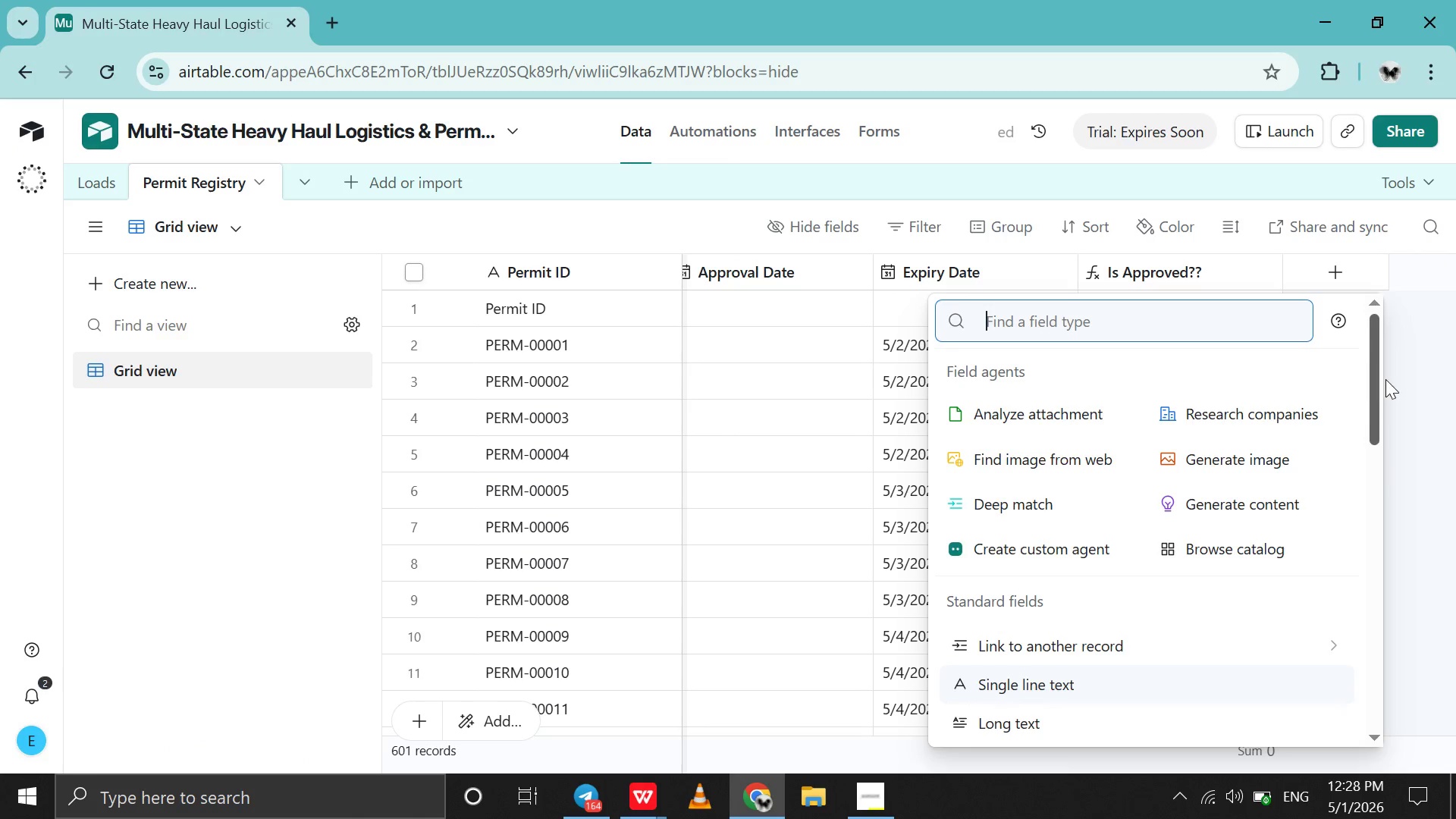 
left_click([1399, 384])
 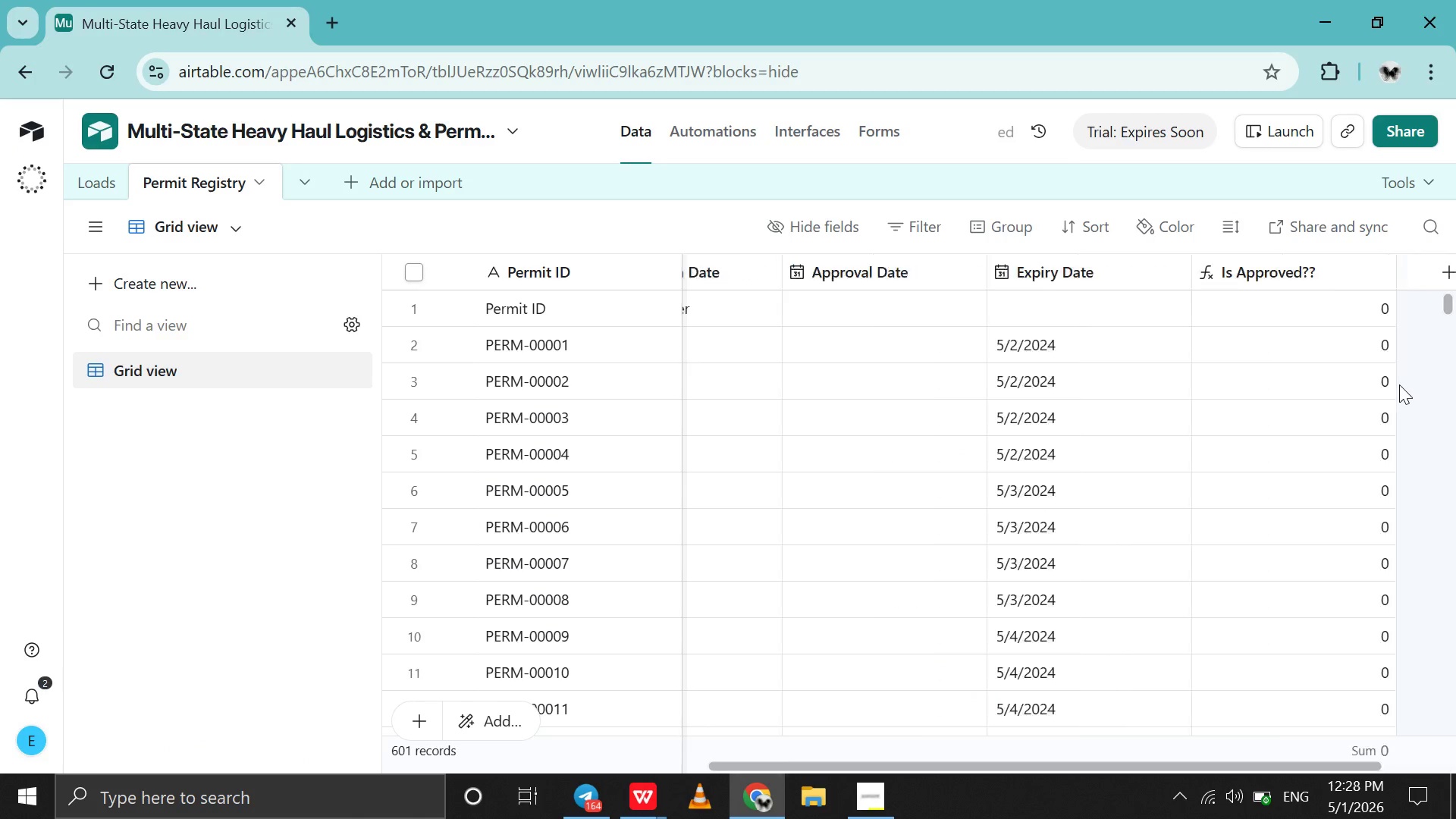 
scroll: coordinate [1399, 384], scroll_direction: up, amount: 146.0
 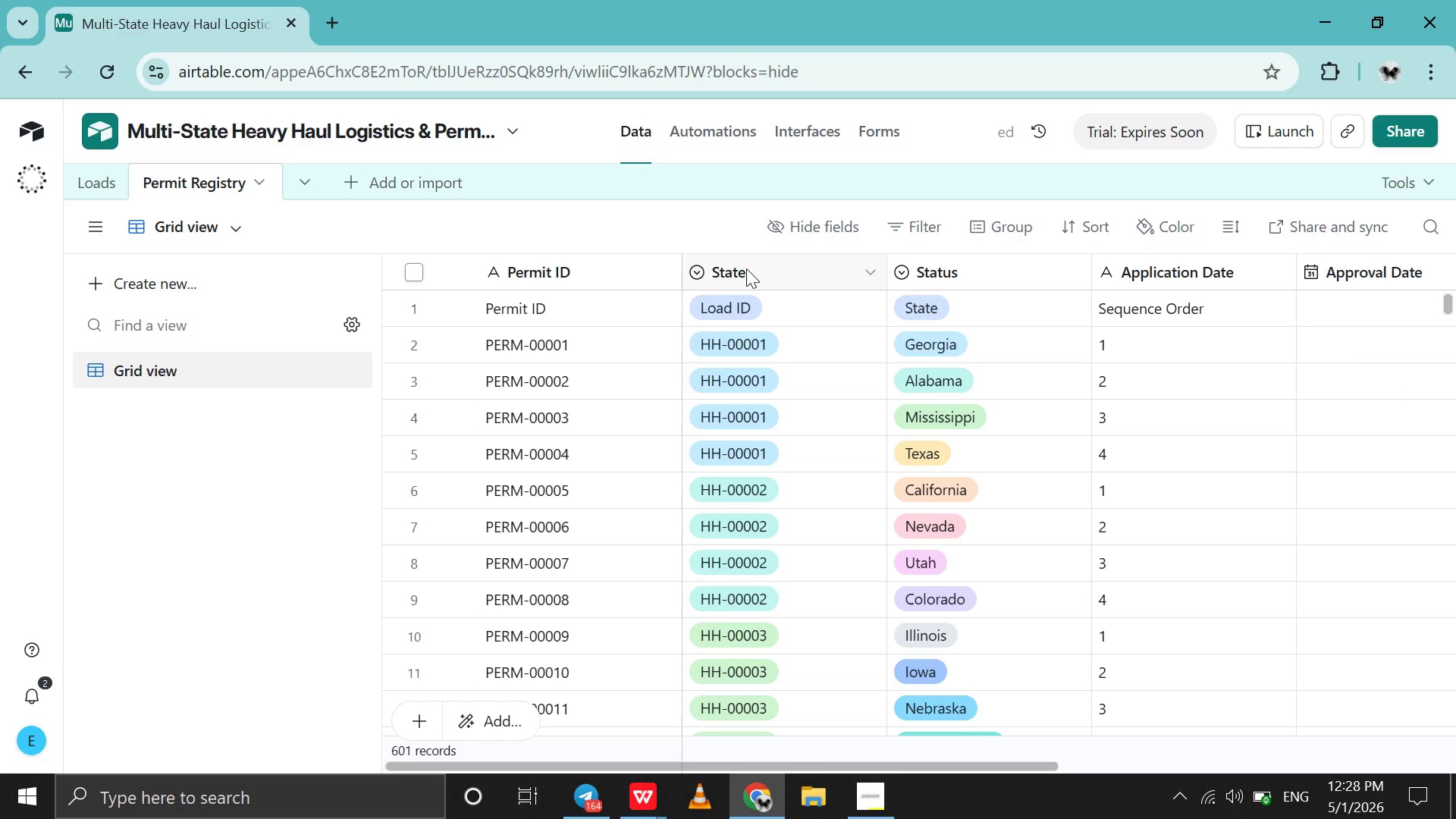 
double_click([746, 268])
 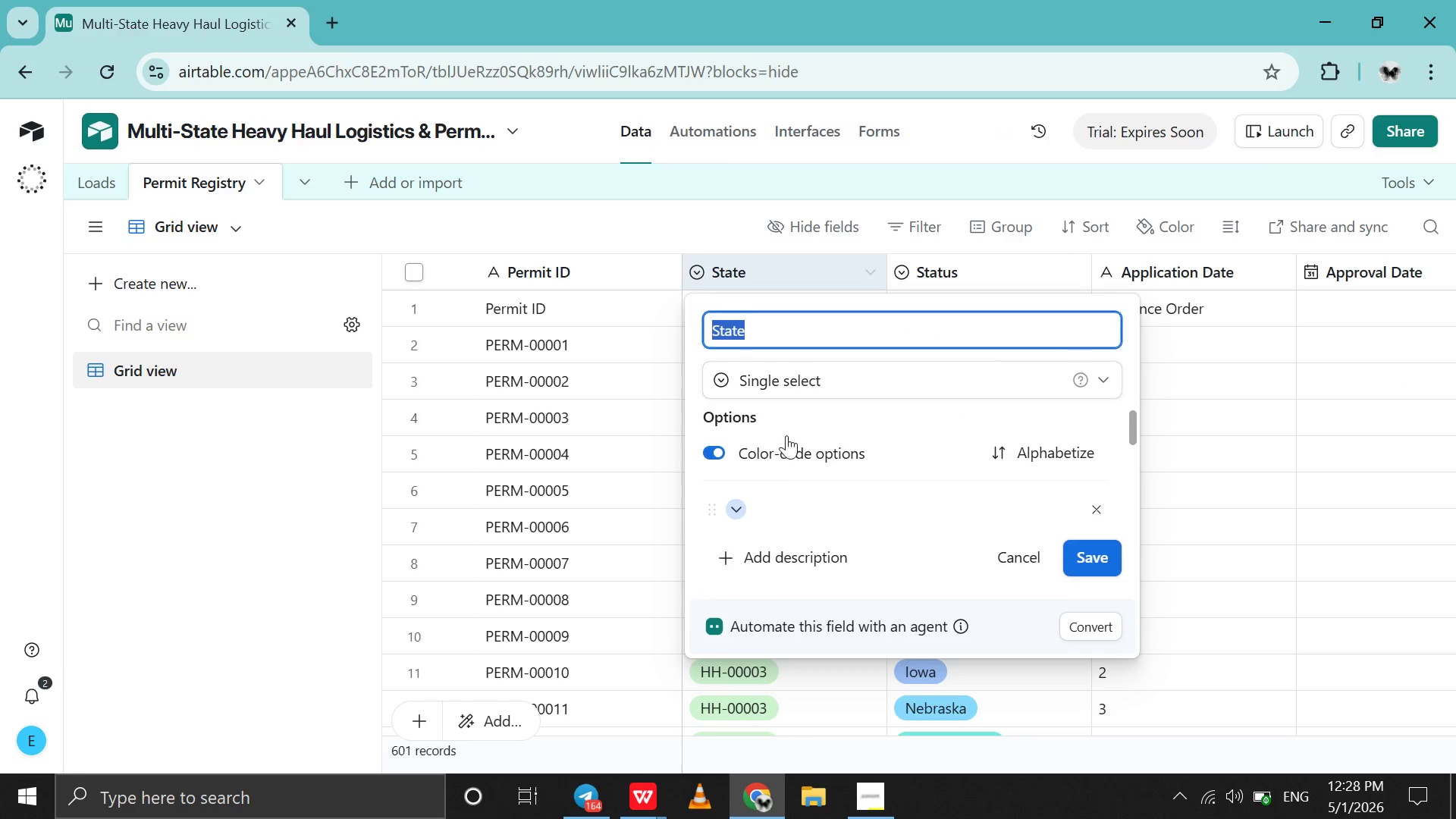 
left_click([833, 372])
 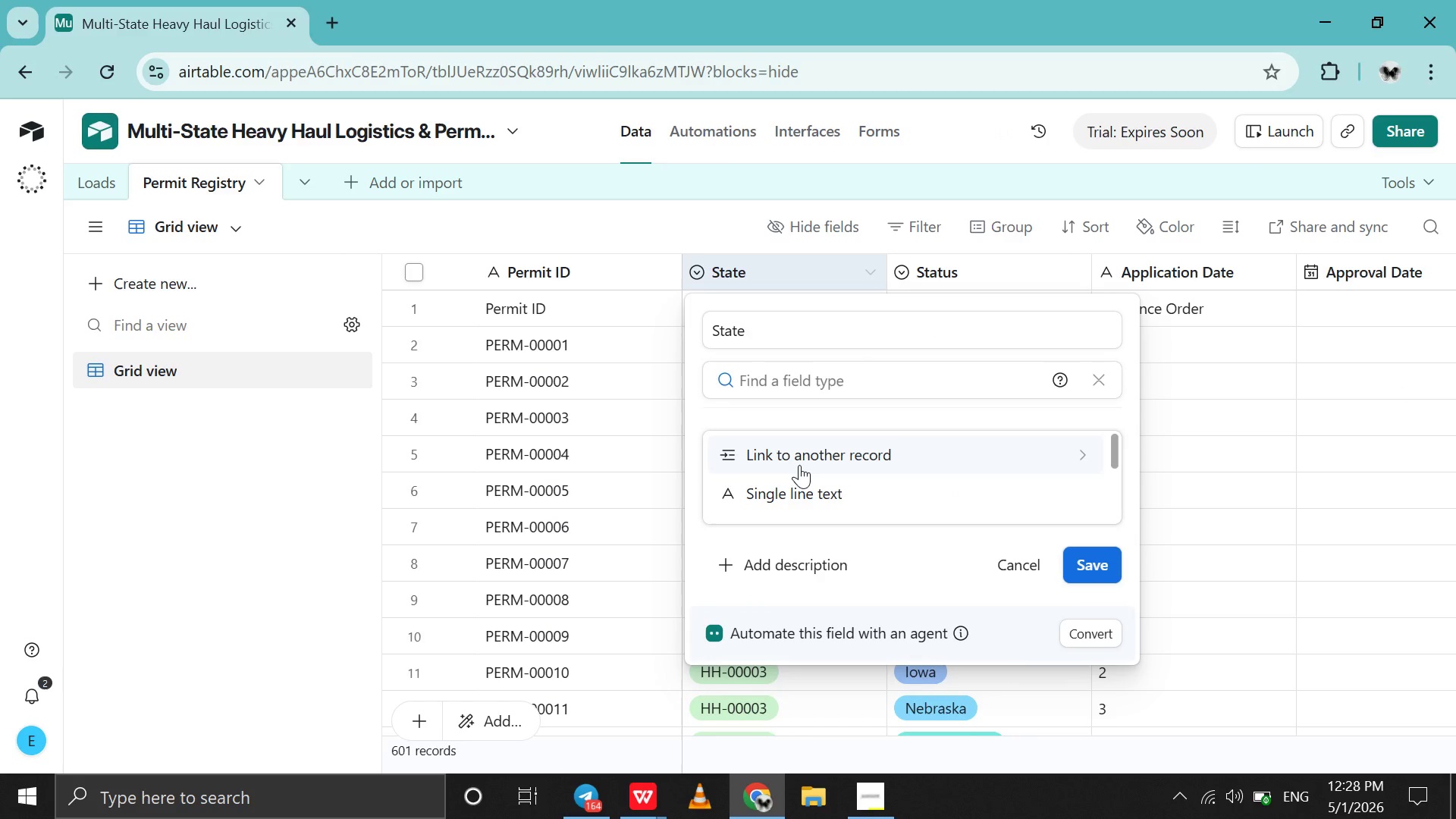 
left_click([799, 465])
 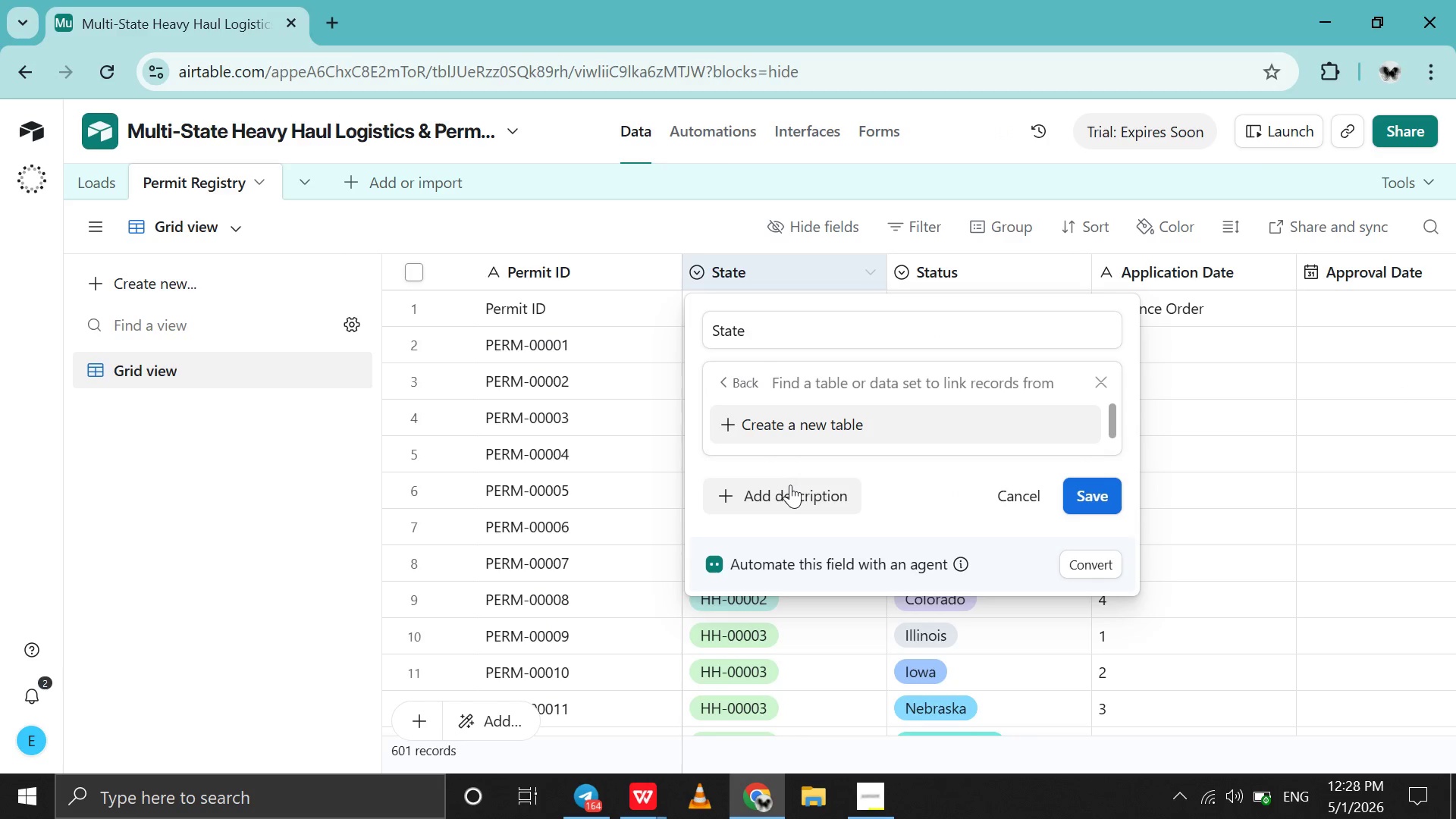 
scroll: coordinate [814, 438], scroll_direction: down, amount: 2.0
 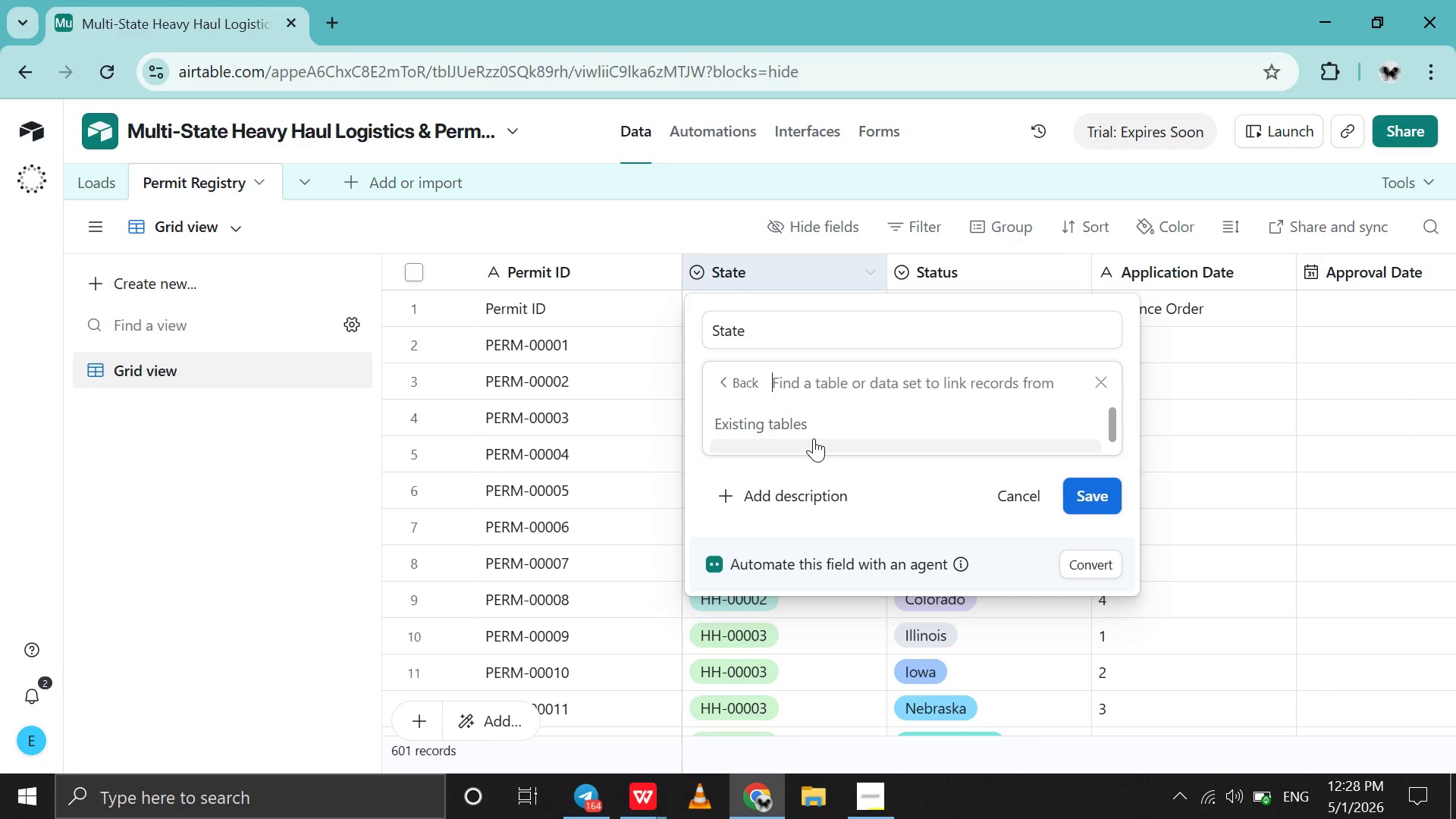 
scroll: coordinate [814, 438], scroll_direction: none, amount: 0.0
 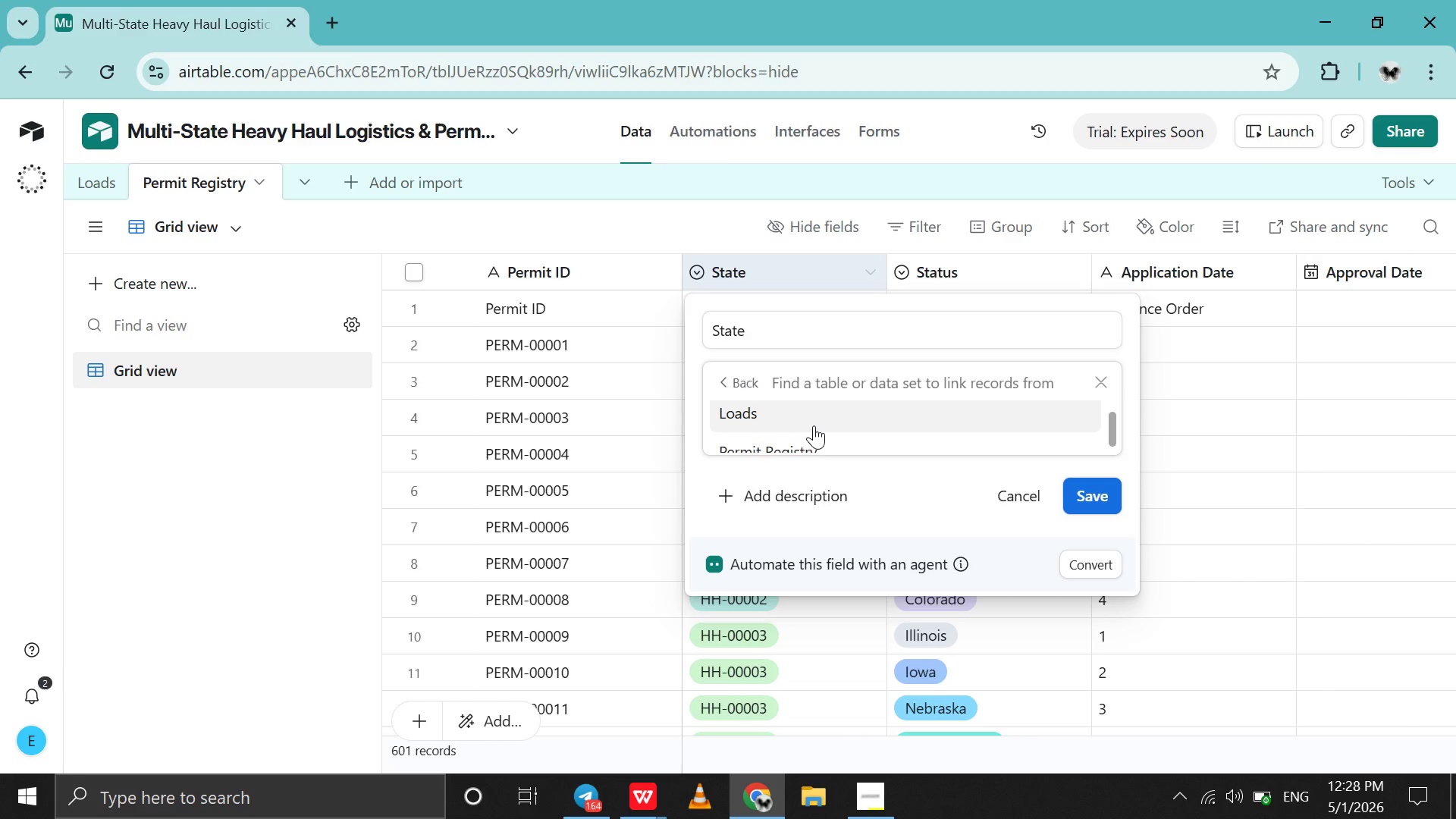 
left_click([814, 425])
 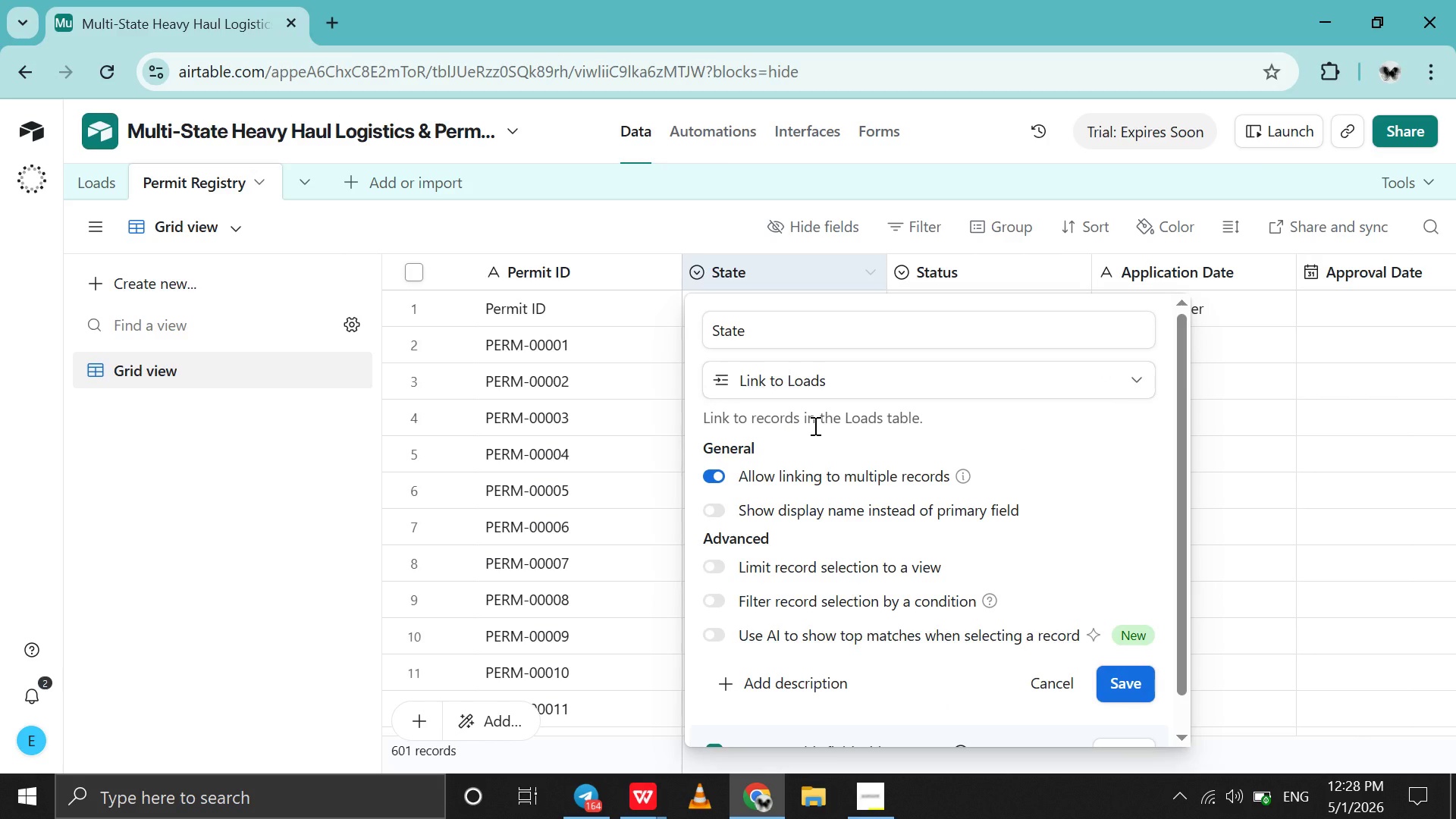 
wait(8.58)
 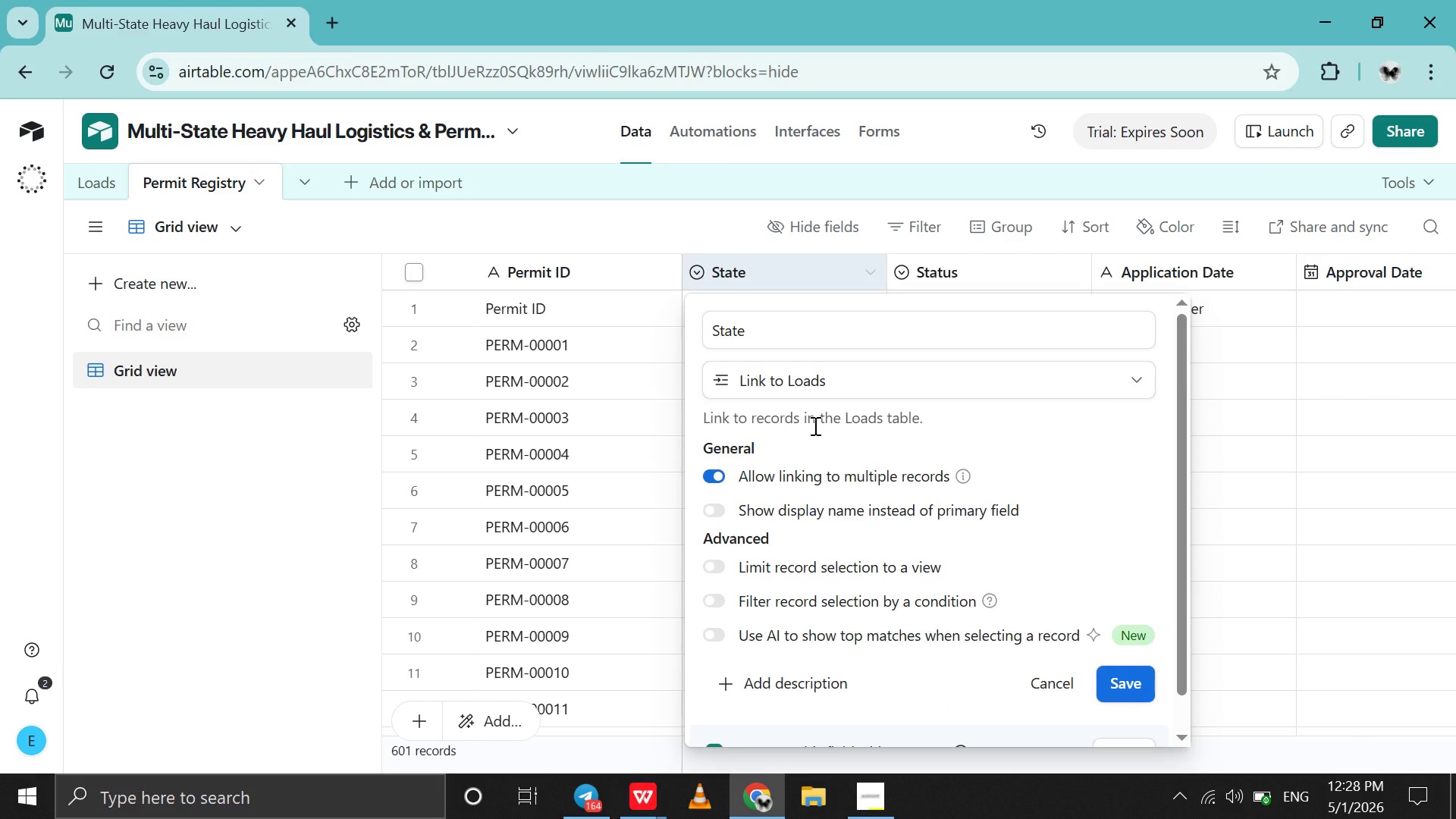 
left_click([712, 479])
 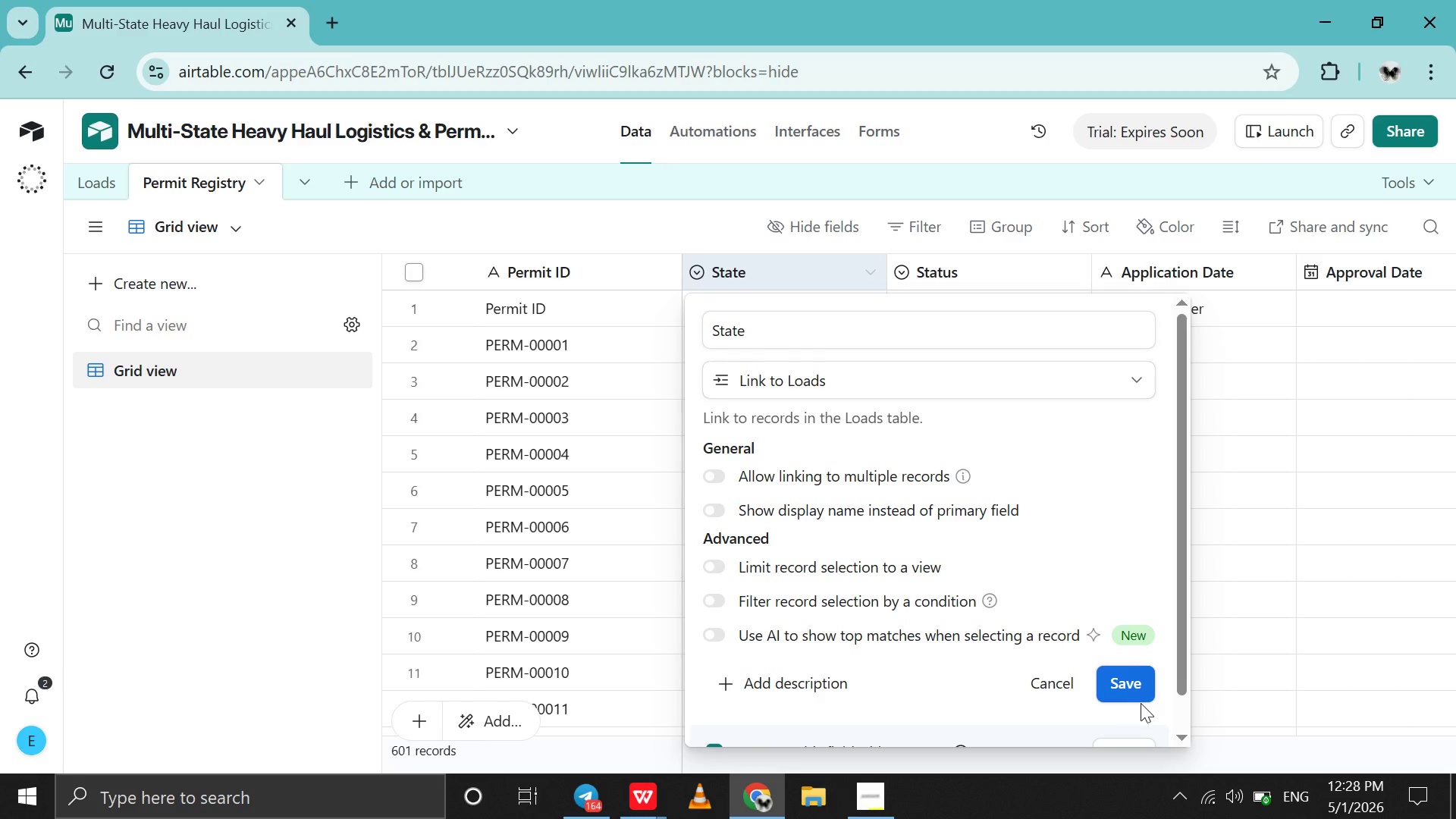 
left_click([1141, 703])
 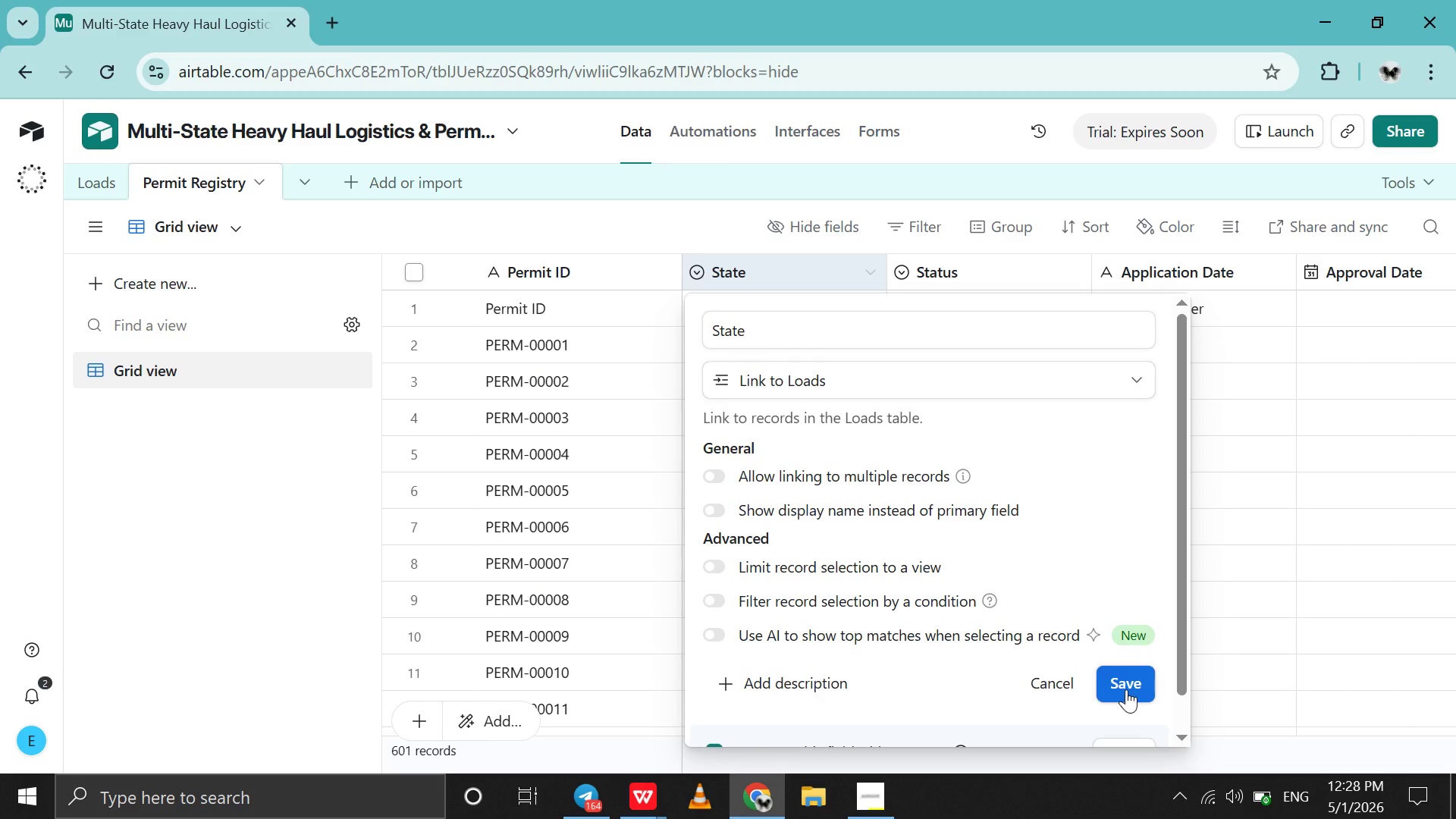 
left_click([1126, 689])
 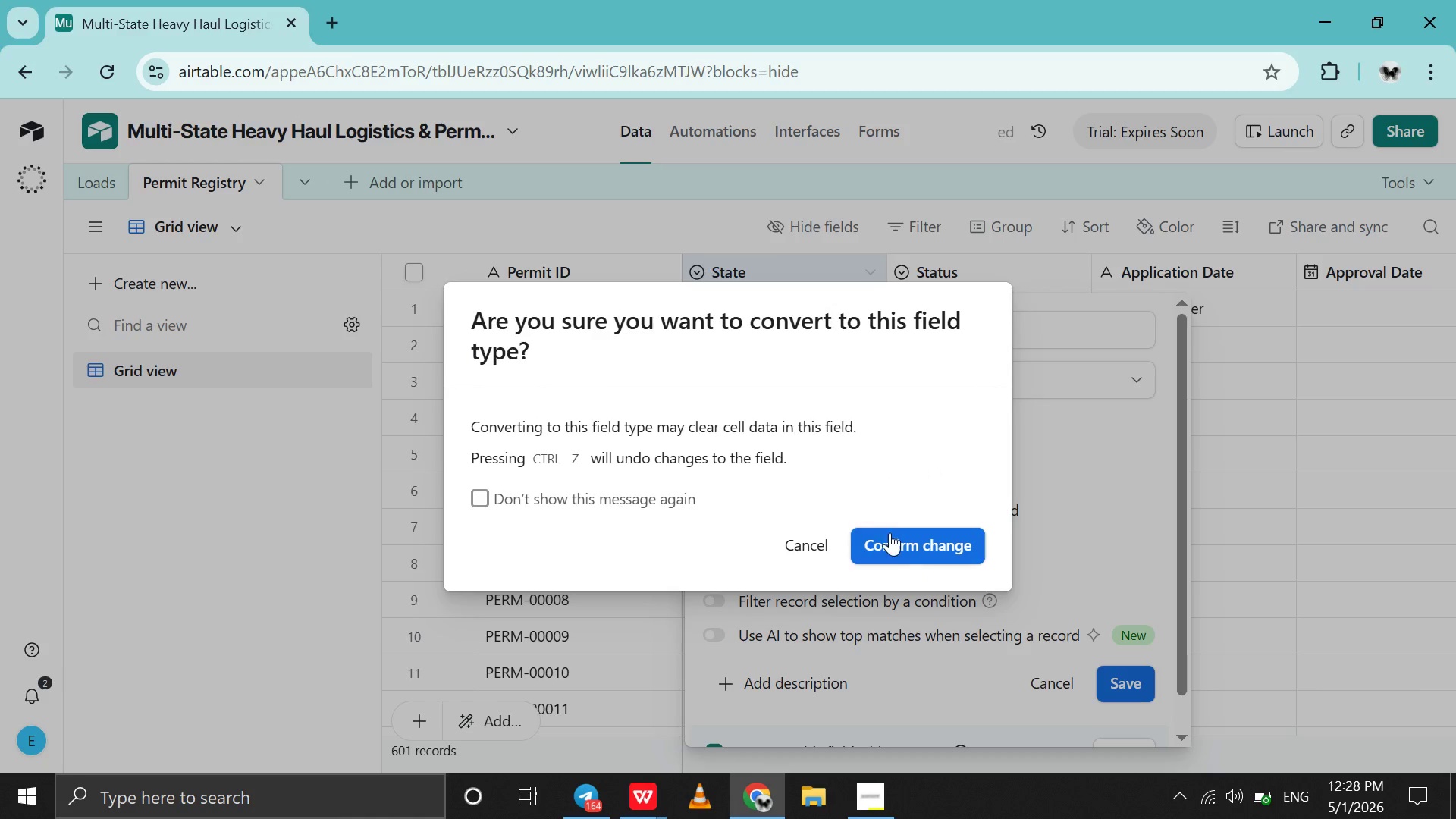 
left_click([896, 538])
 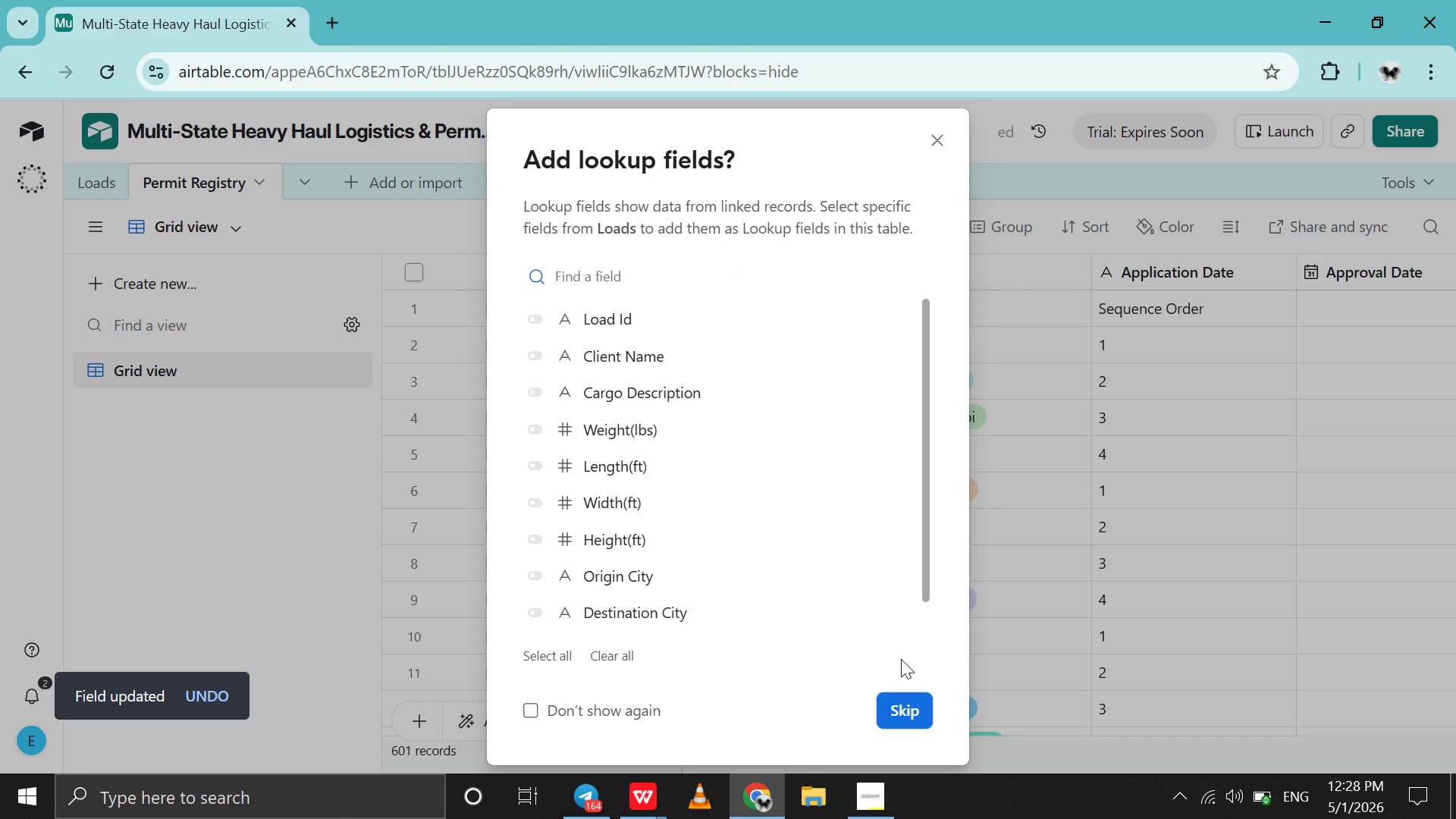 
left_click([915, 698])
 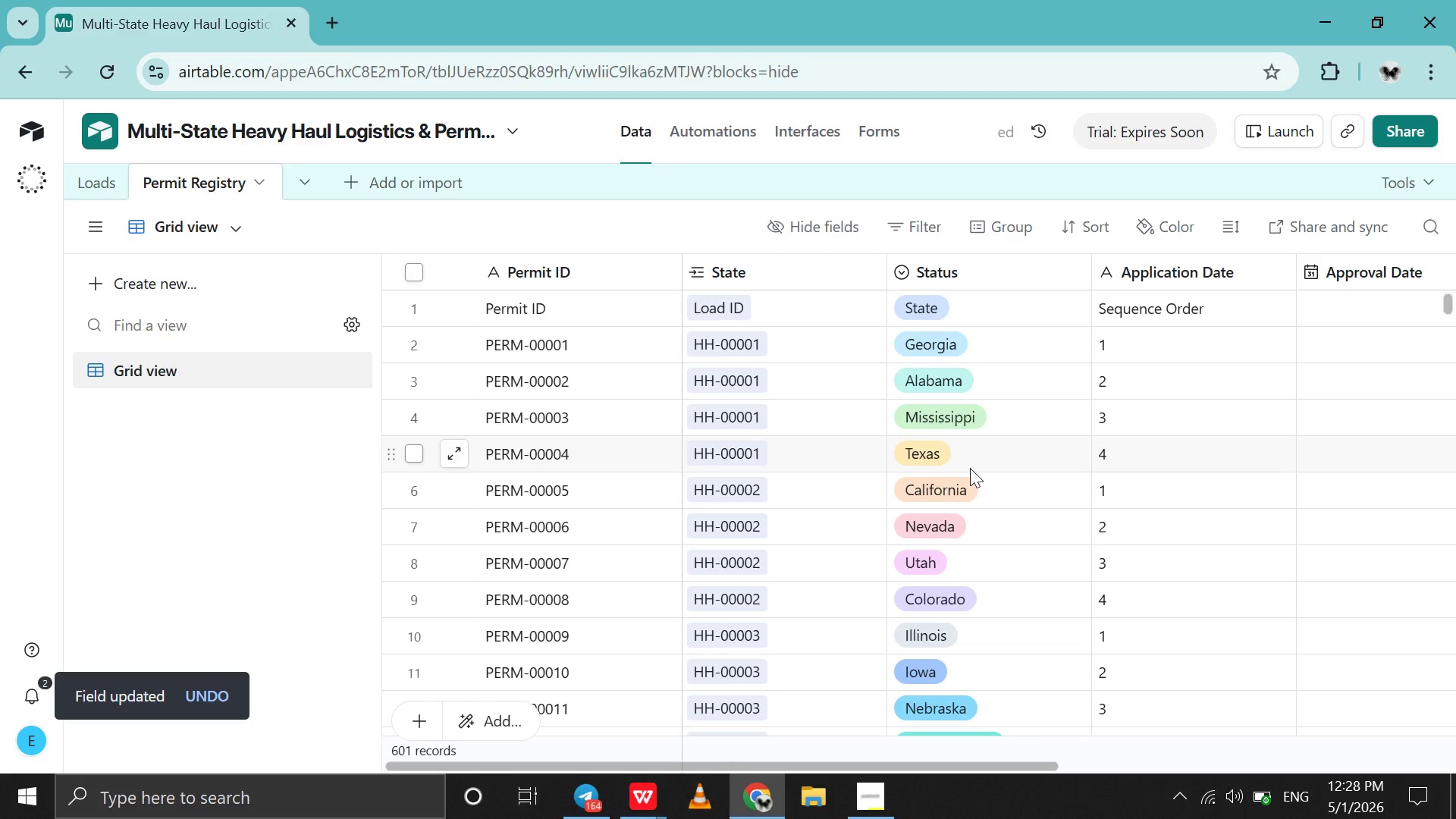 
scroll: coordinate [970, 468], scroll_direction: none, amount: 0.0
 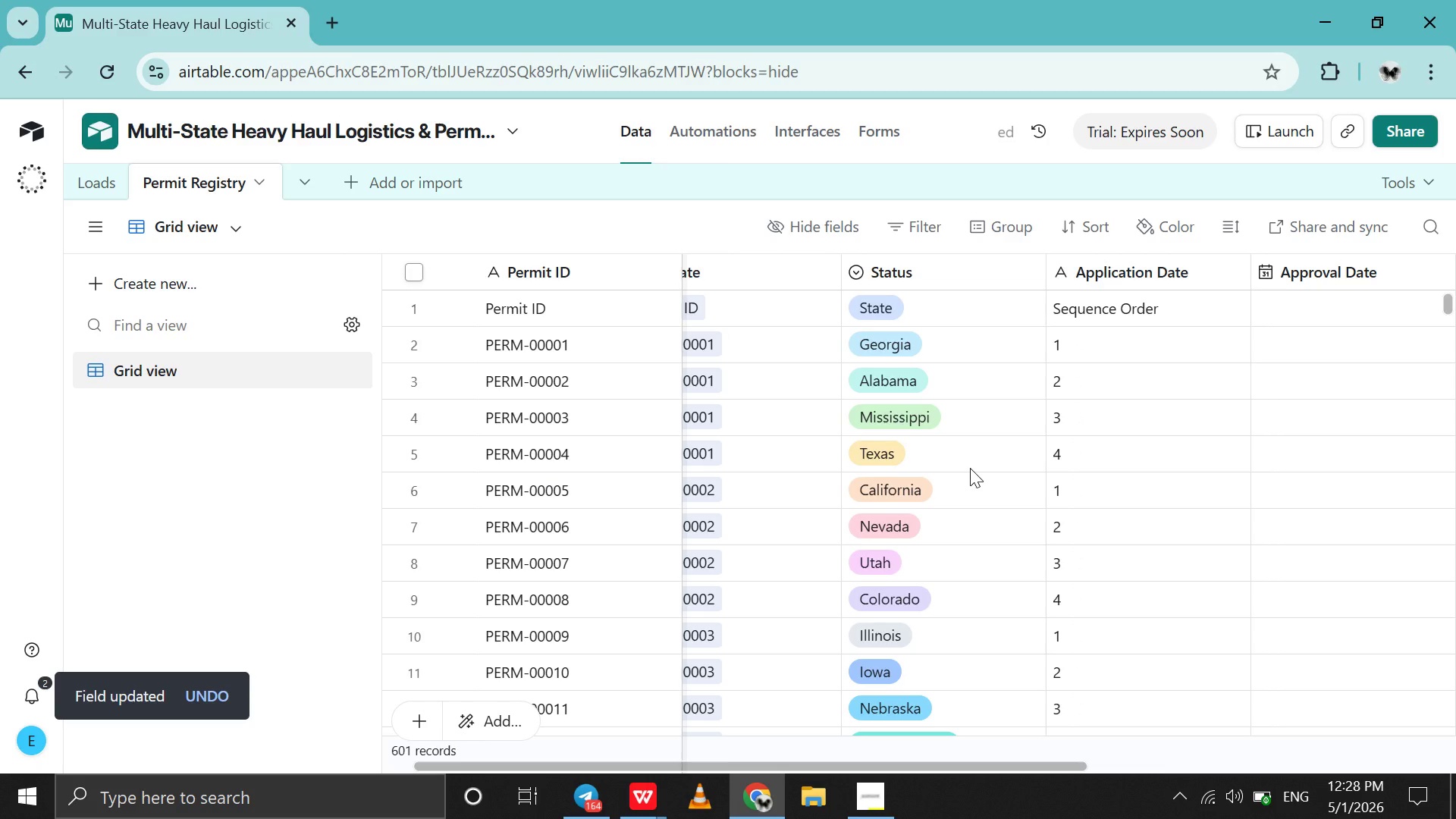 
scroll: coordinate [970, 468], scroll_direction: down, amount: 1.0
 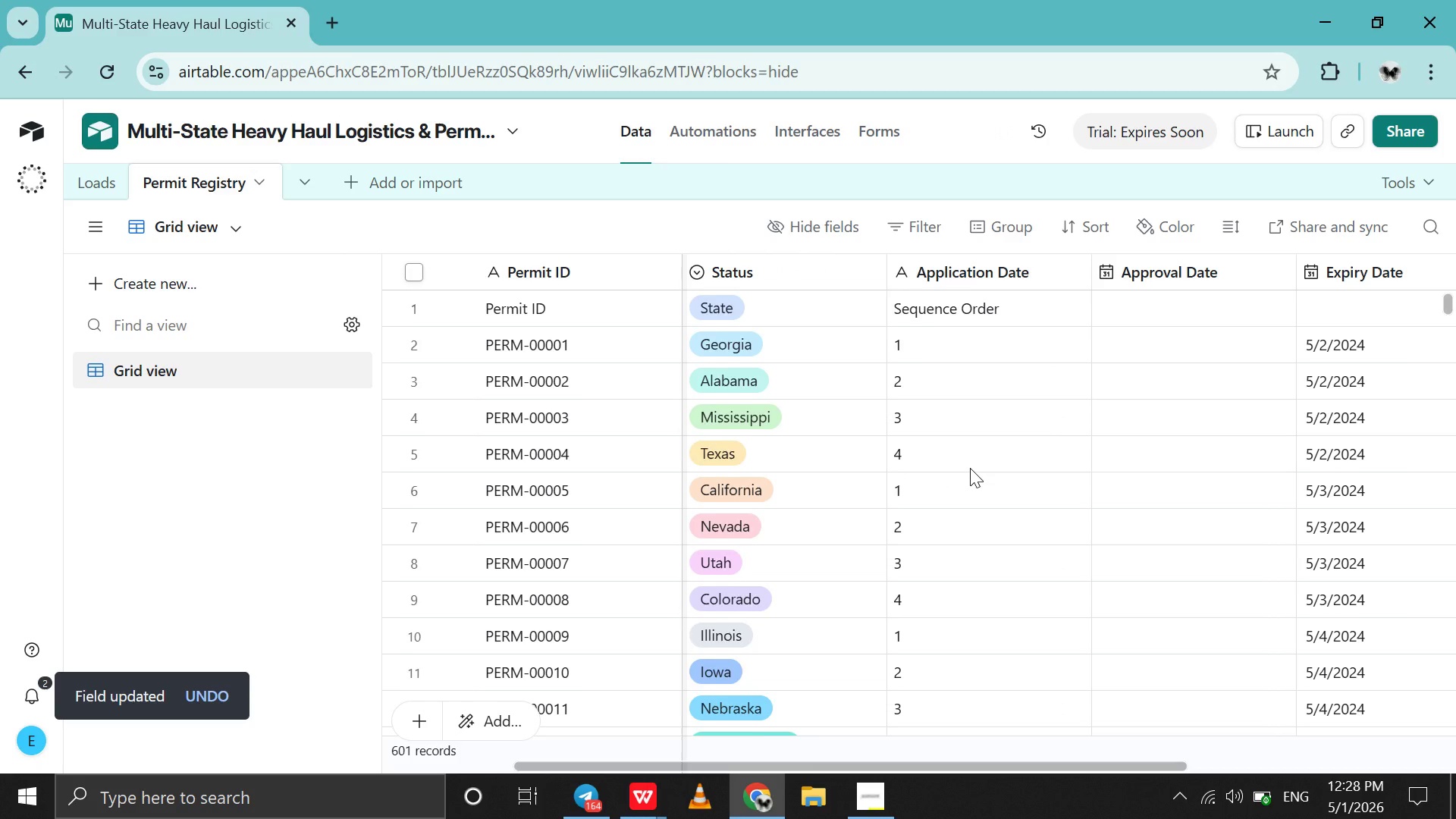 
scroll: coordinate [970, 468], scroll_direction: up, amount: 3.0
 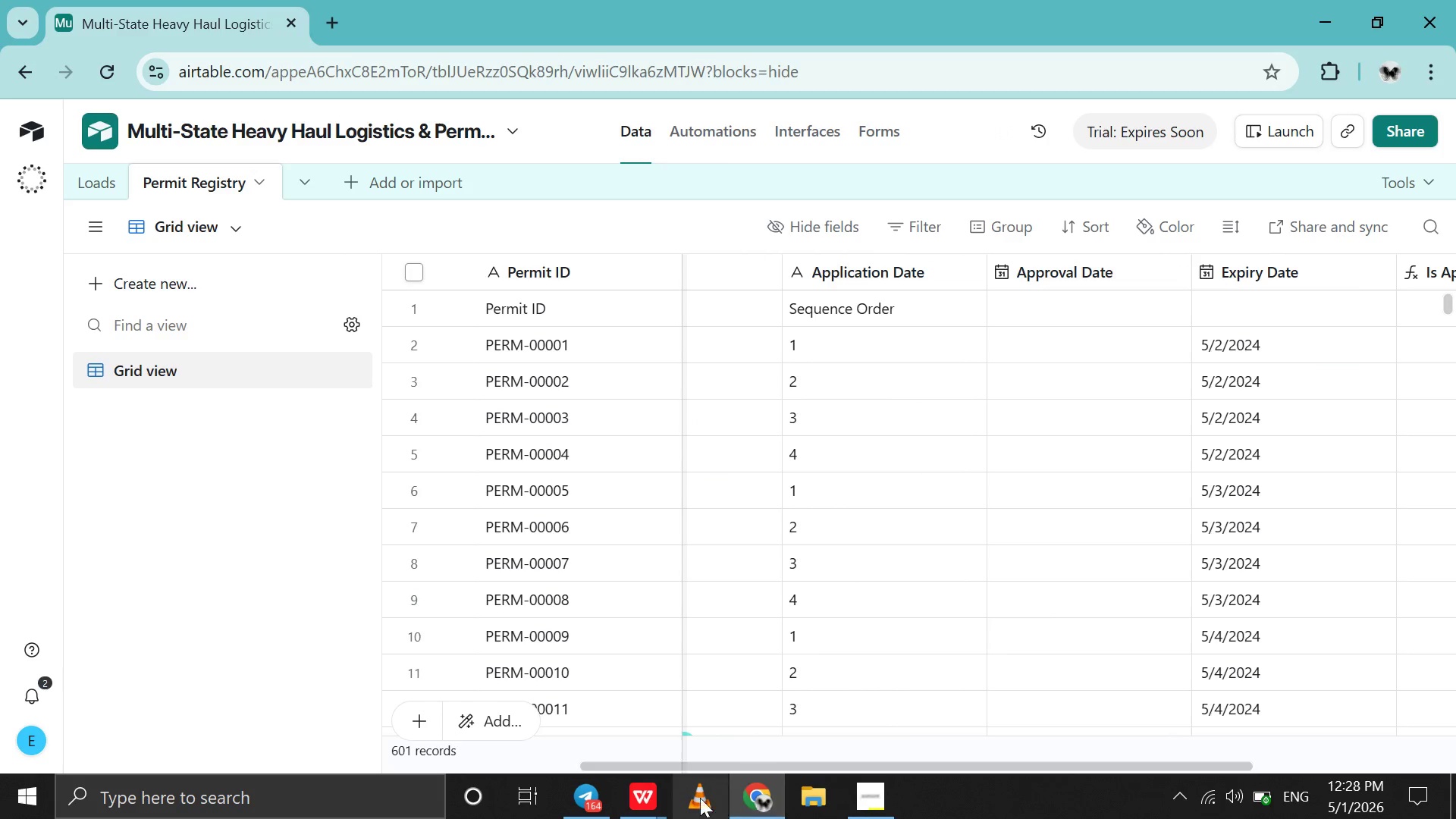 
left_click([651, 800])
 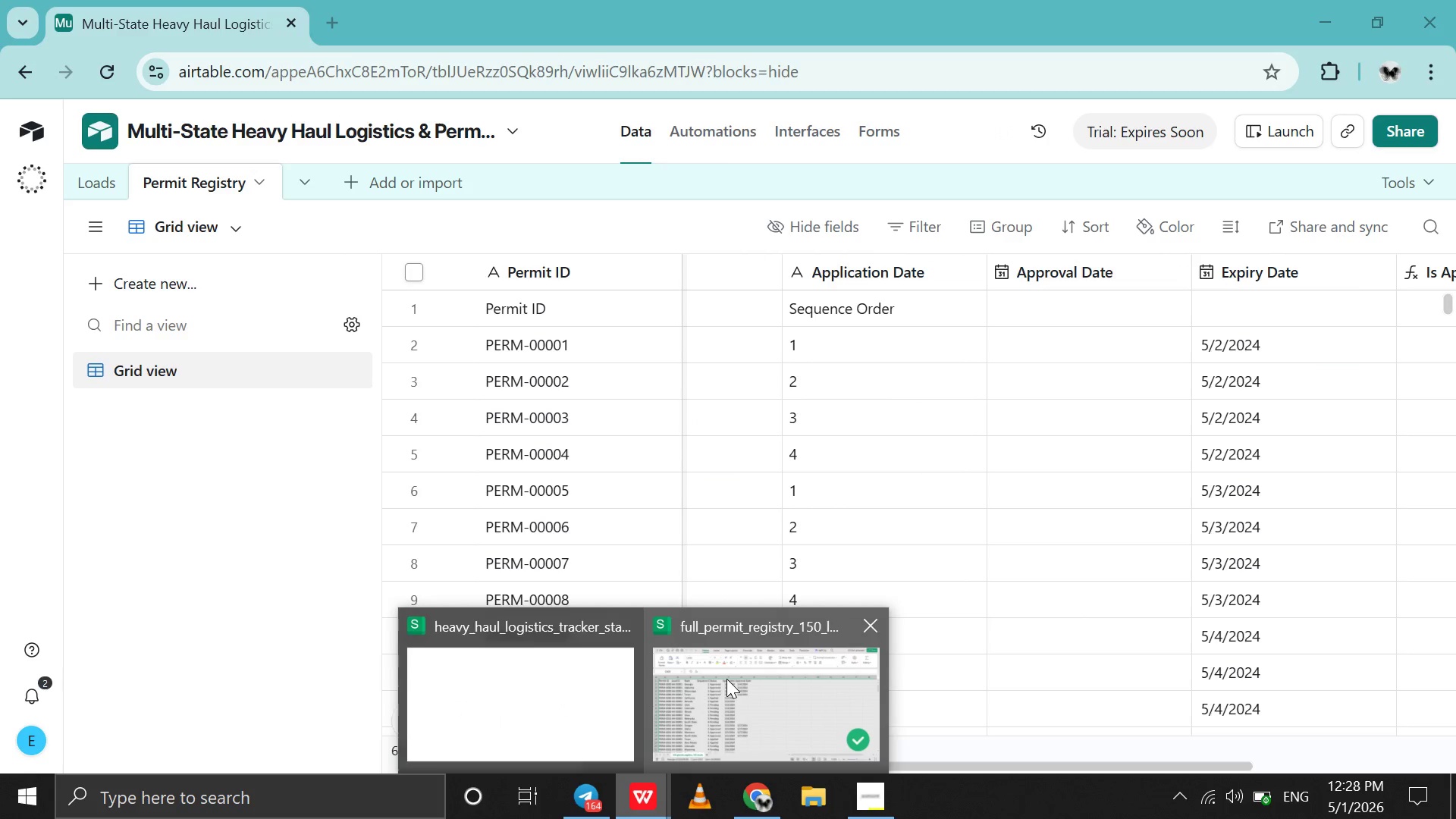 
left_click([726, 679])
 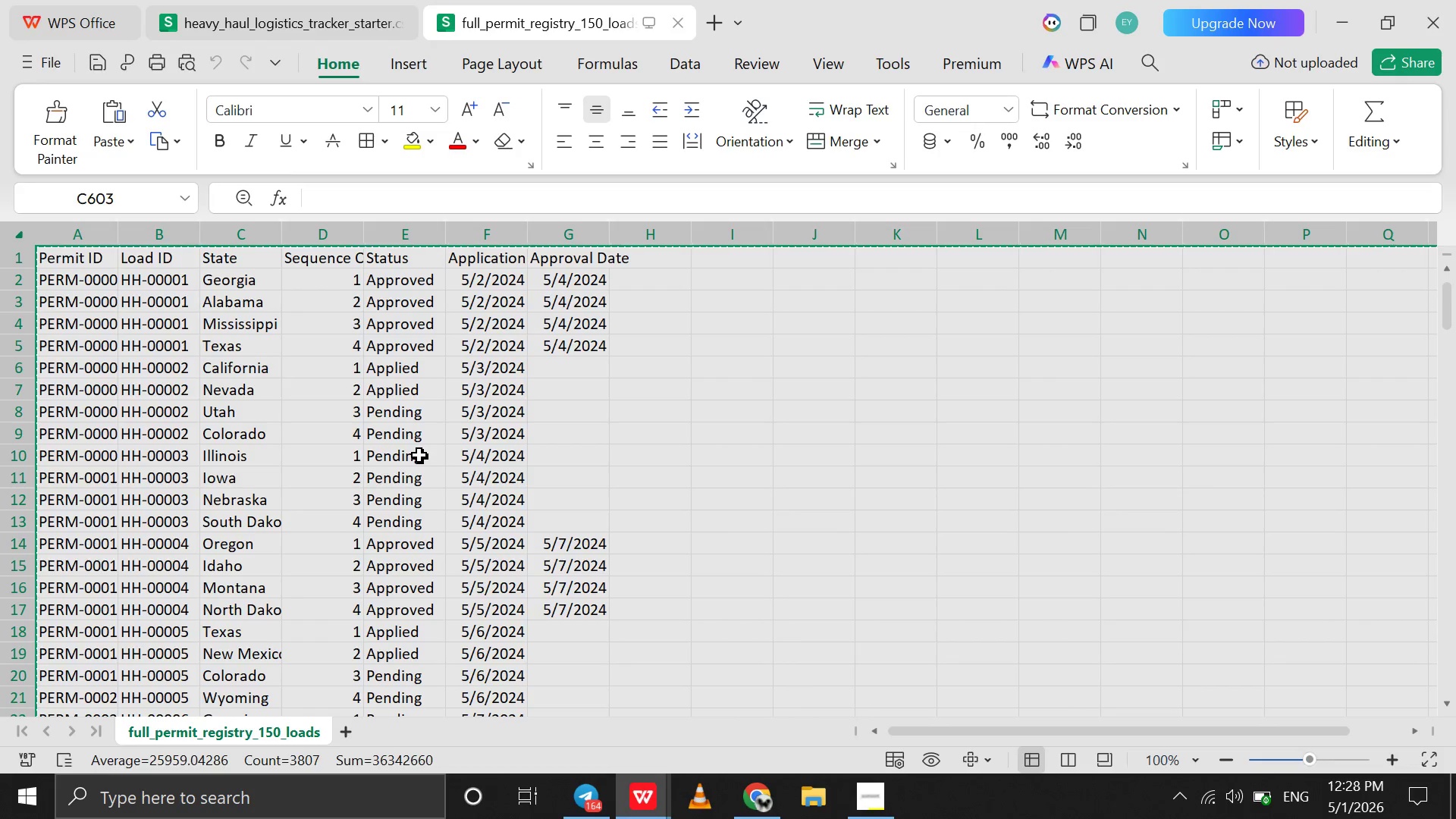 
scroll: coordinate [419, 455], scroll_direction: up, amount: 8.0
 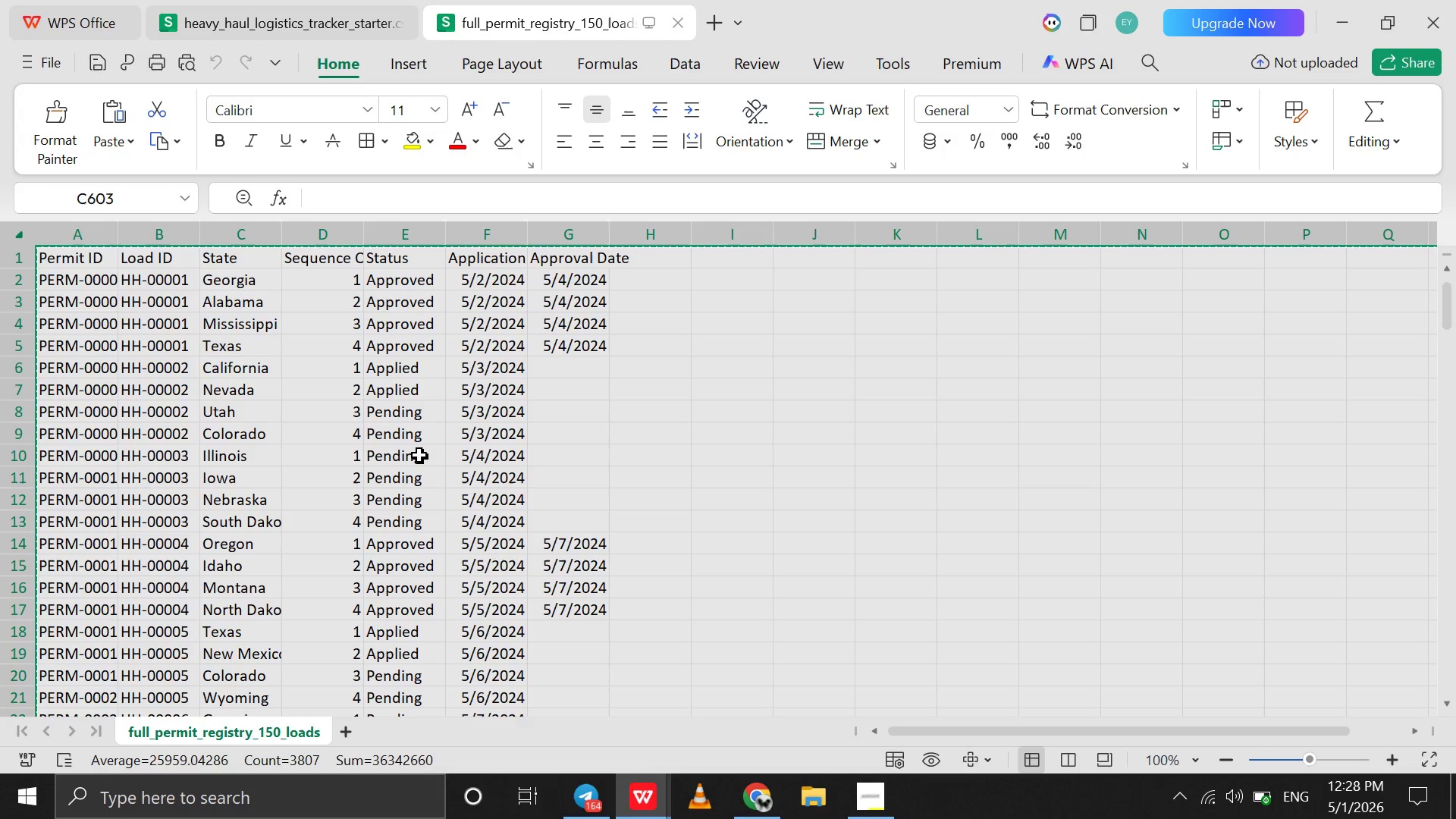 
scroll: coordinate [419, 455], scroll_direction: down, amount: 1.0
 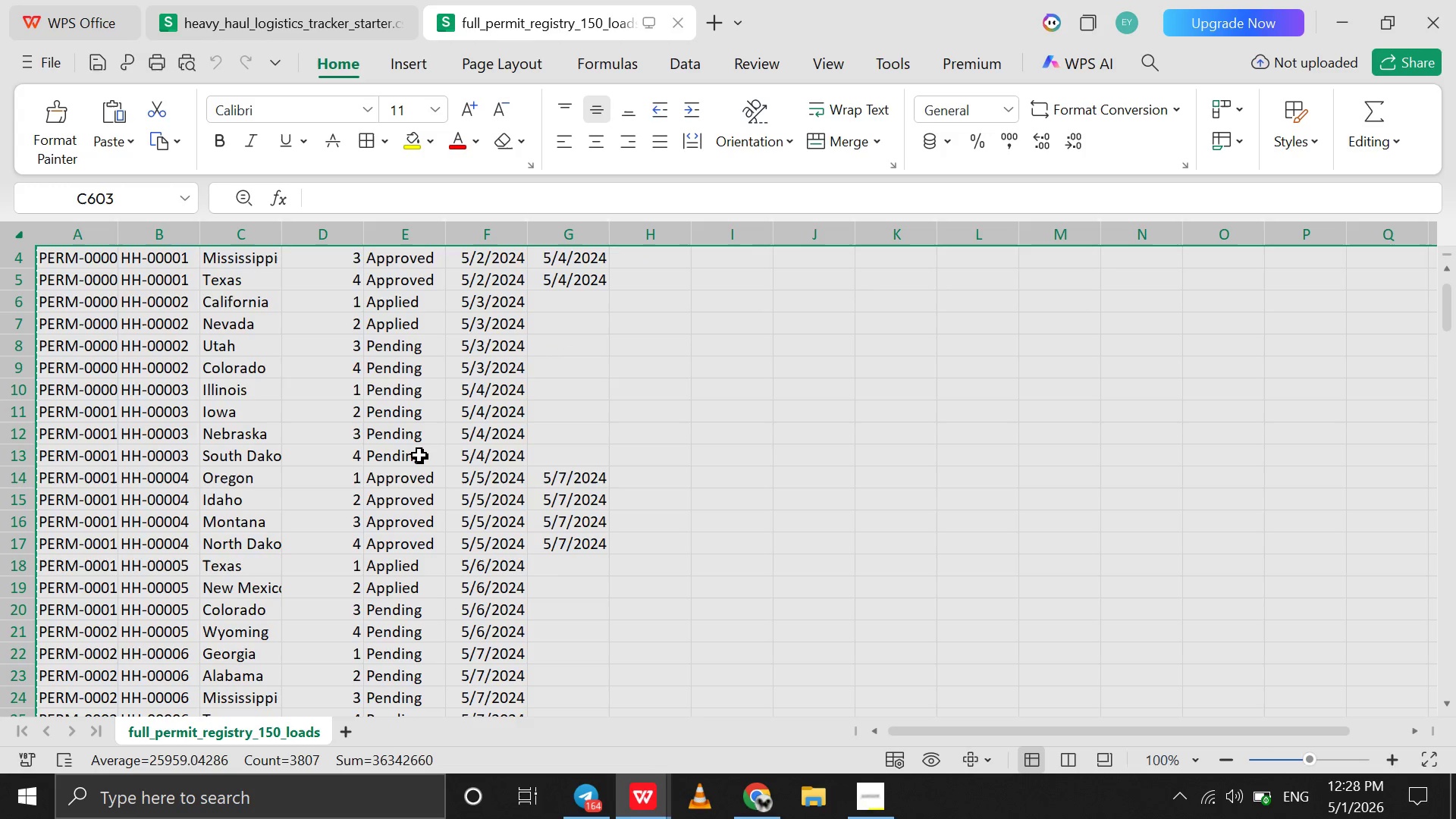 
scroll: coordinate [419, 455], scroll_direction: up, amount: 5.0
 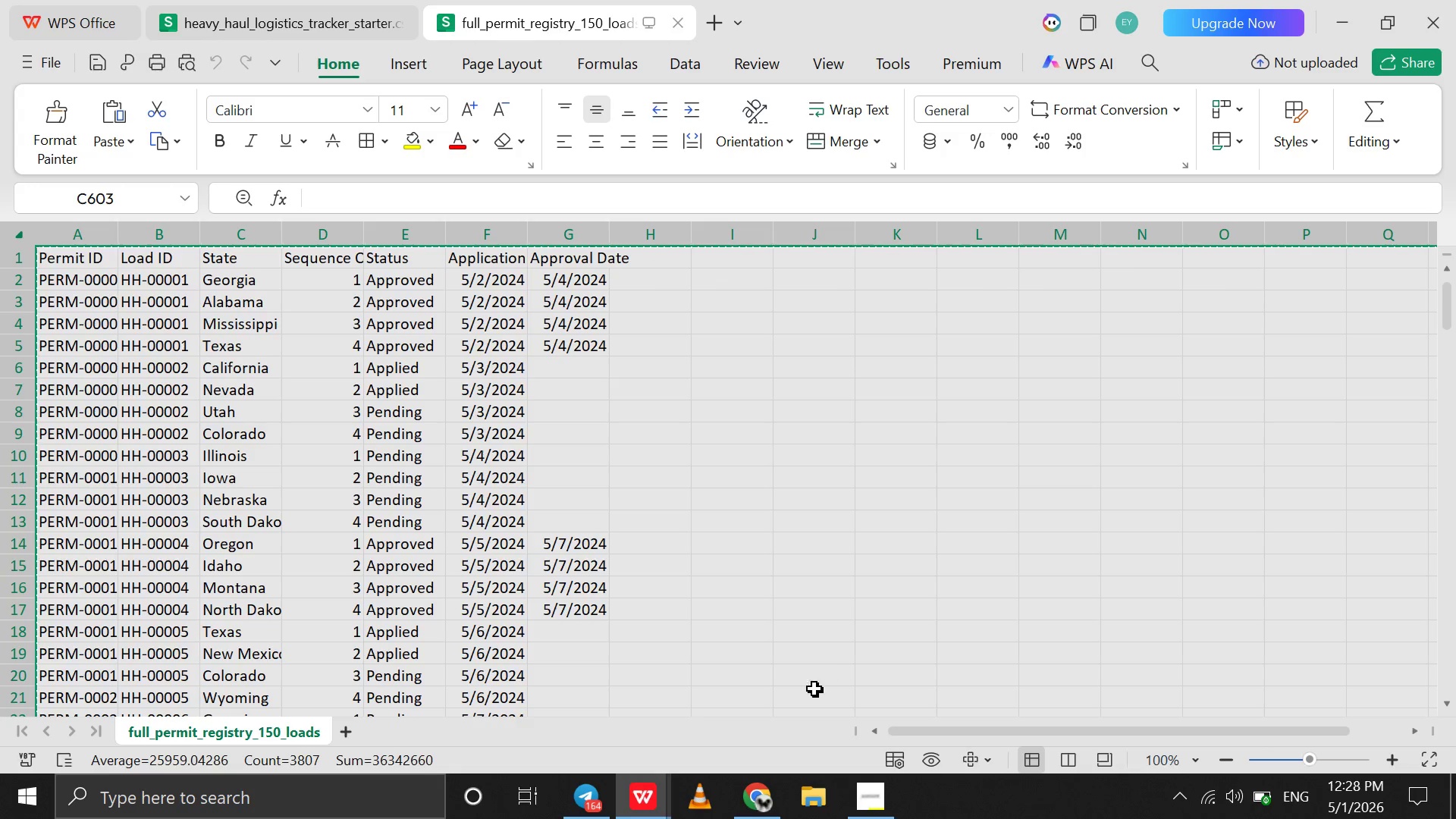 
left_click([754, 802])
 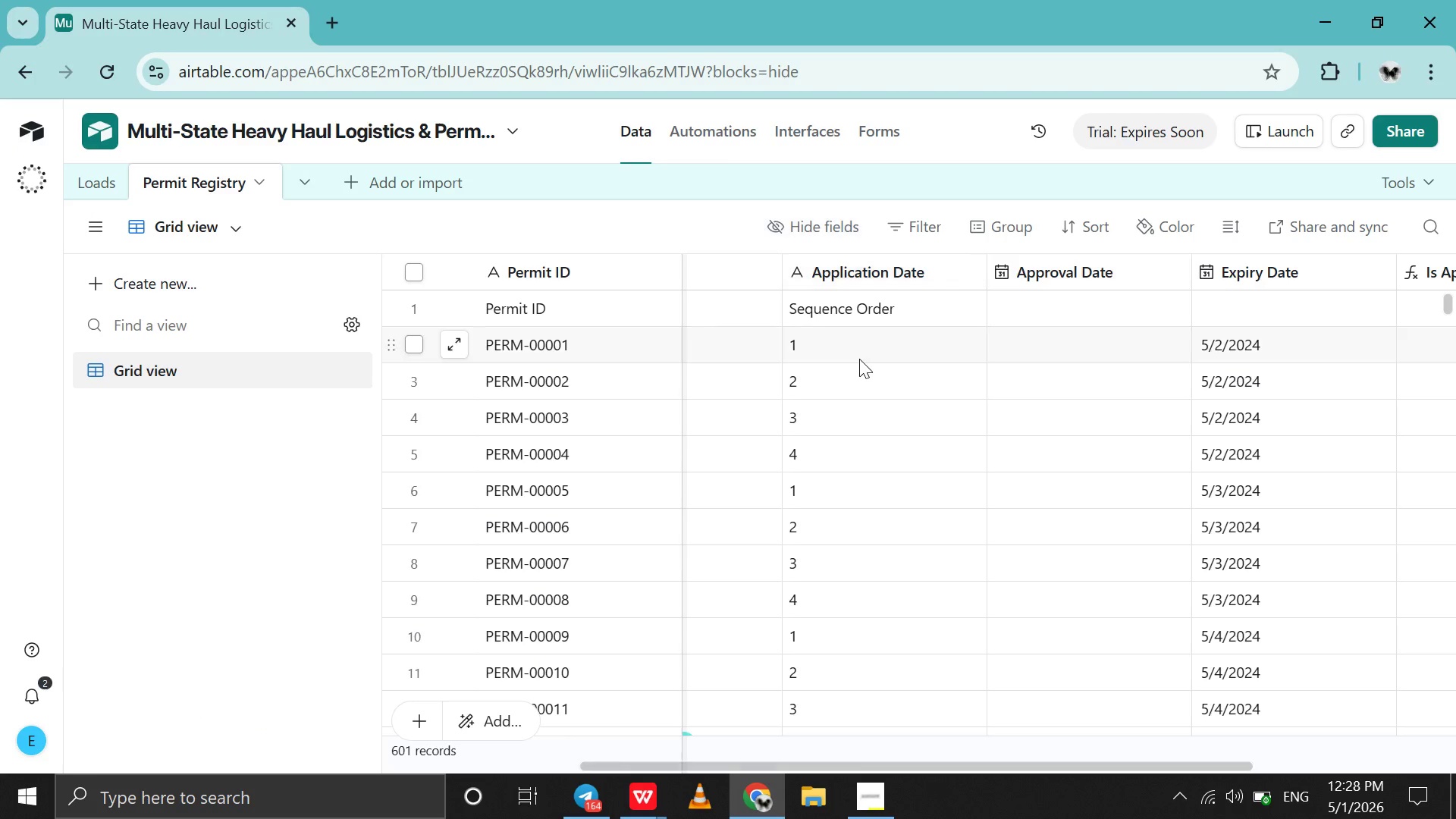 
scroll: coordinate [859, 359], scroll_direction: up, amount: 12.0
 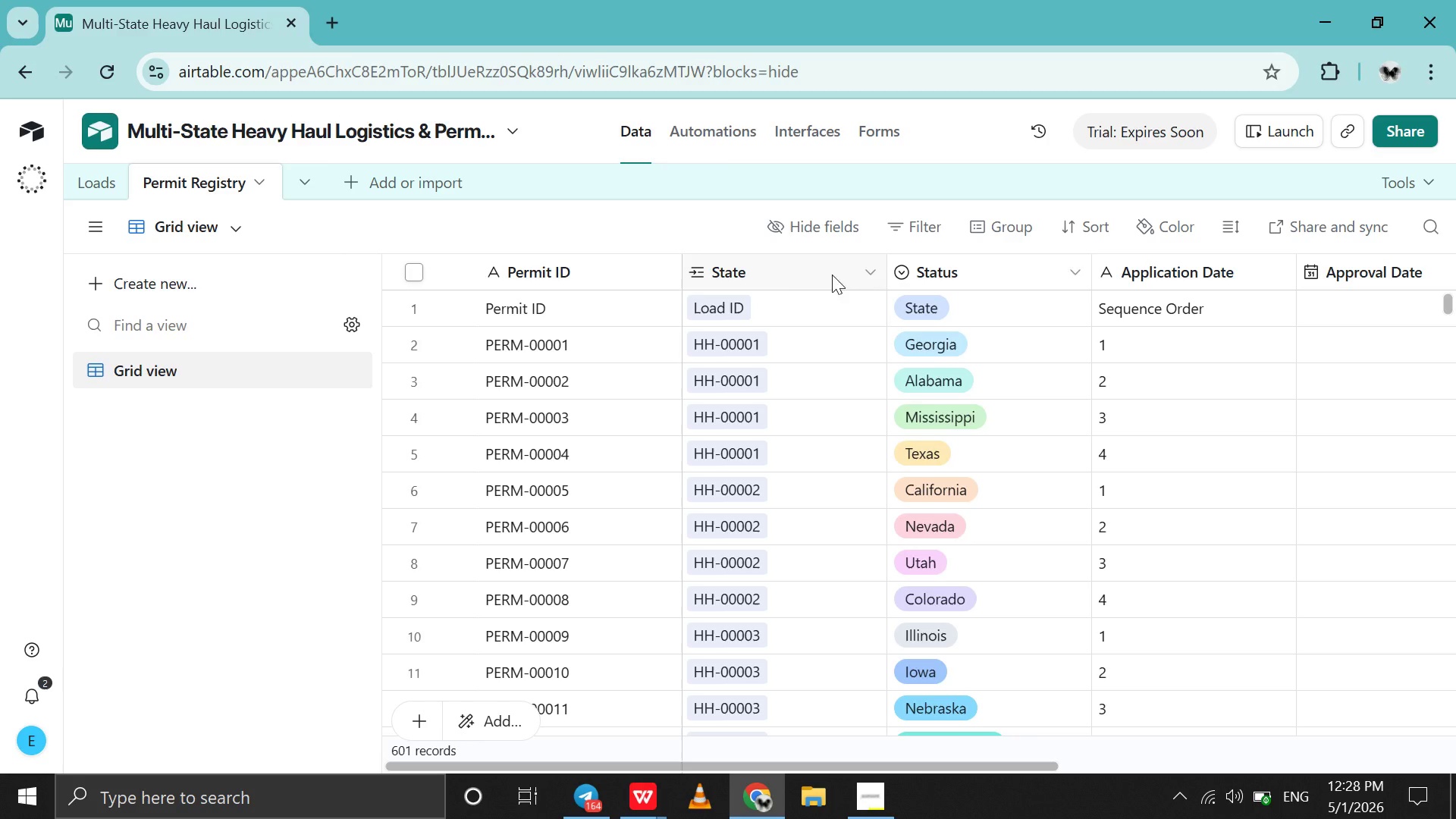 
double_click([791, 275])
 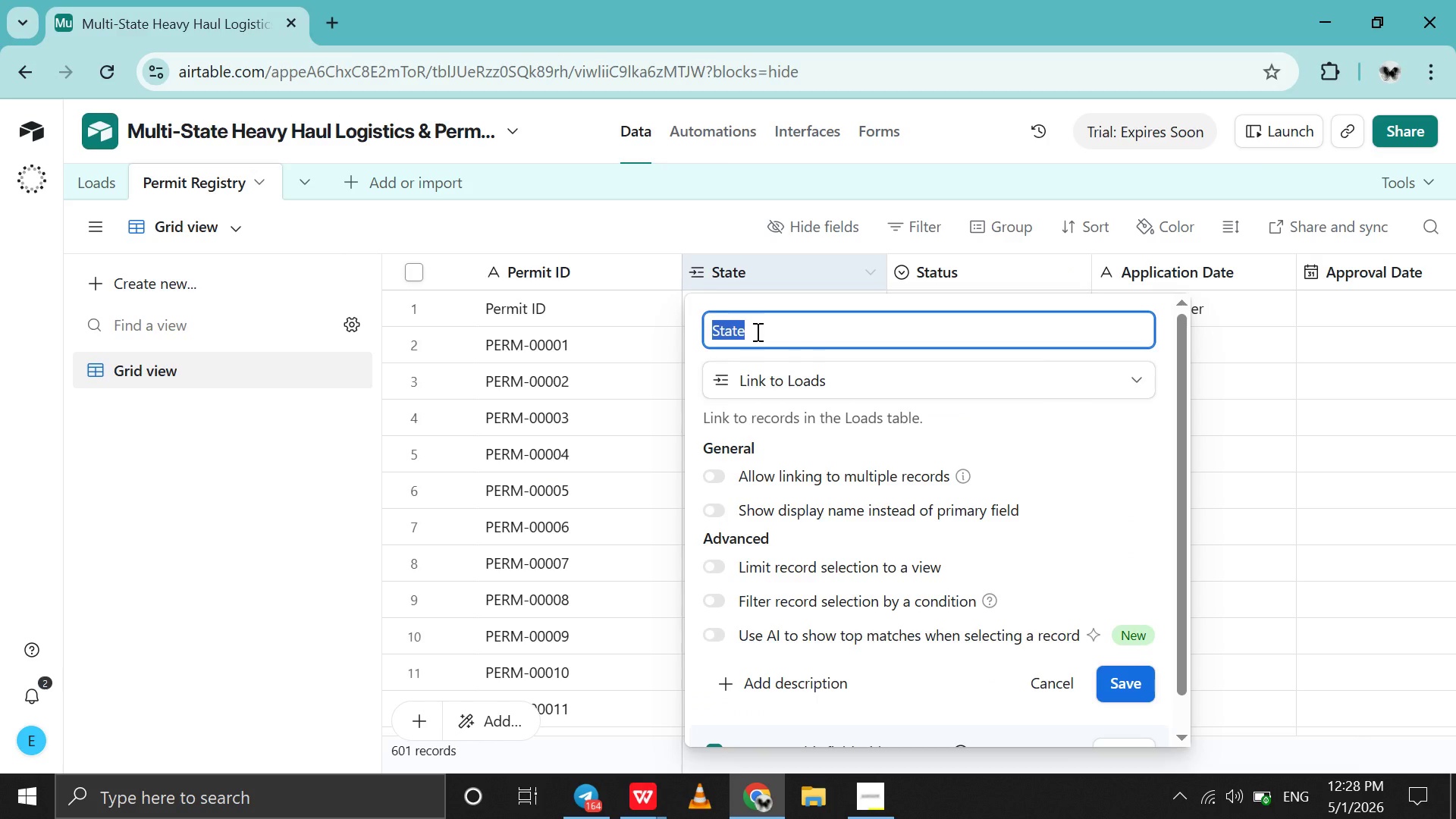 
type(Load Id)
key(Backspace)
type(D)
 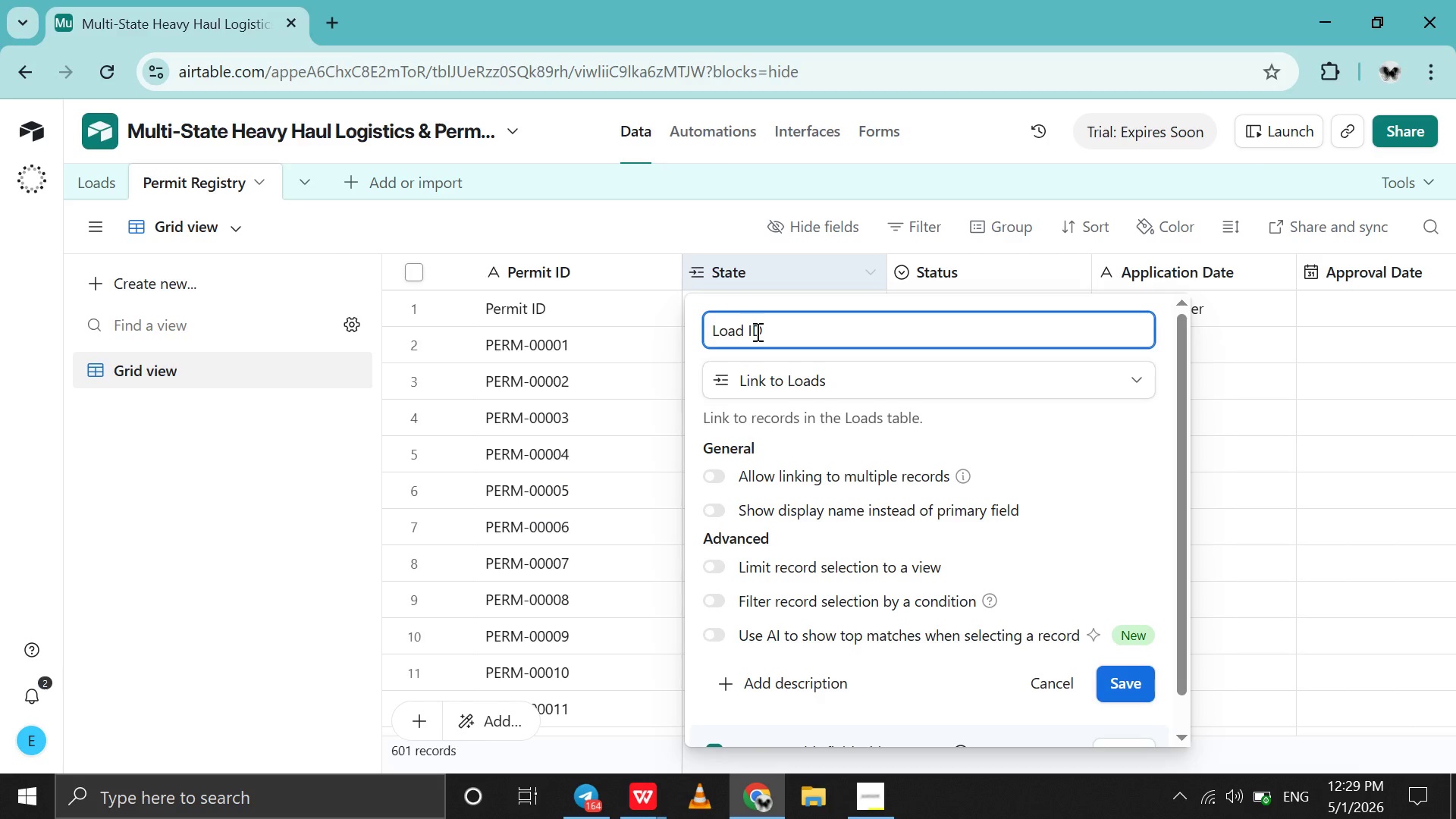 
key(Enter)
 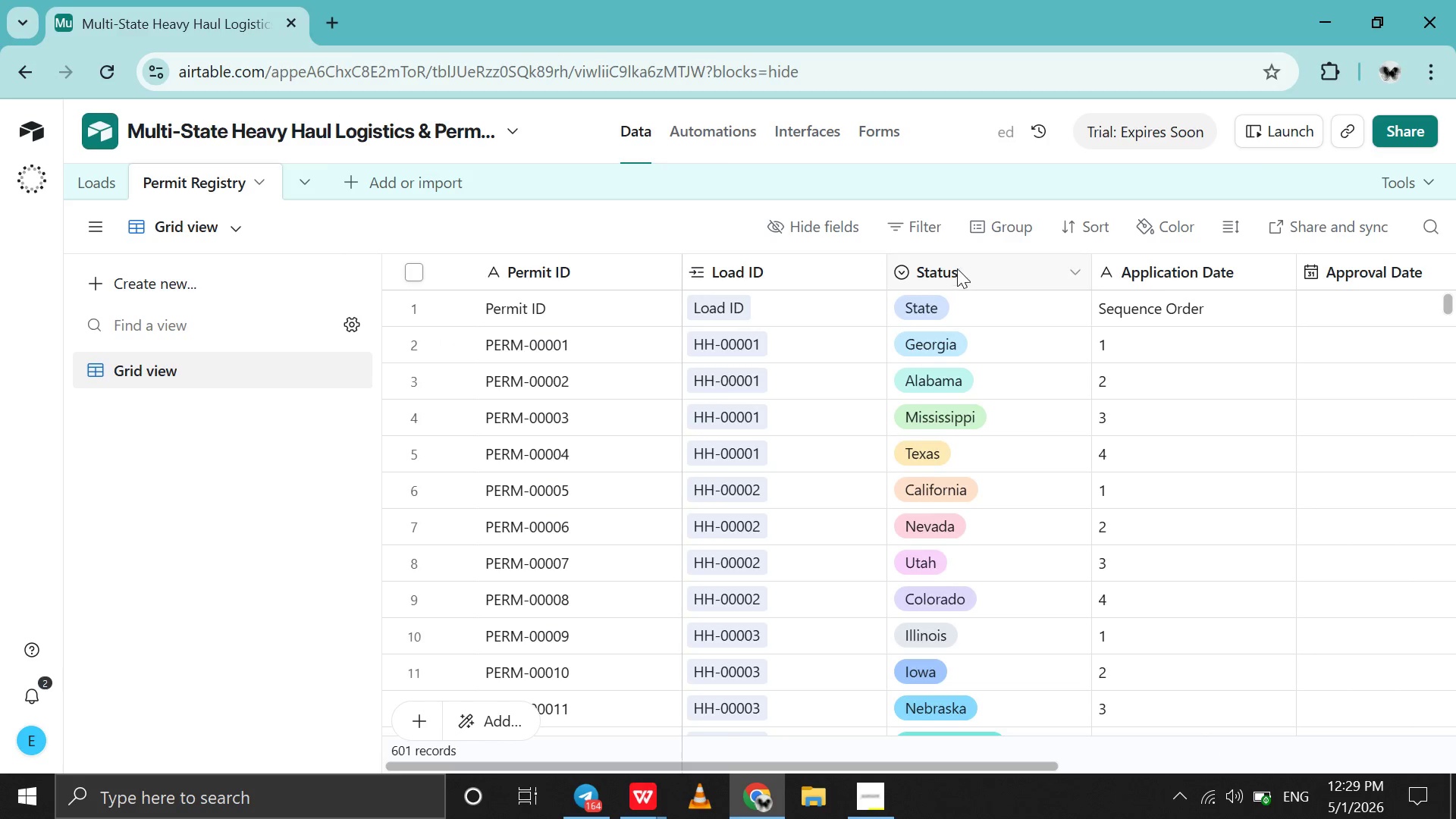 
double_click([962, 266])
 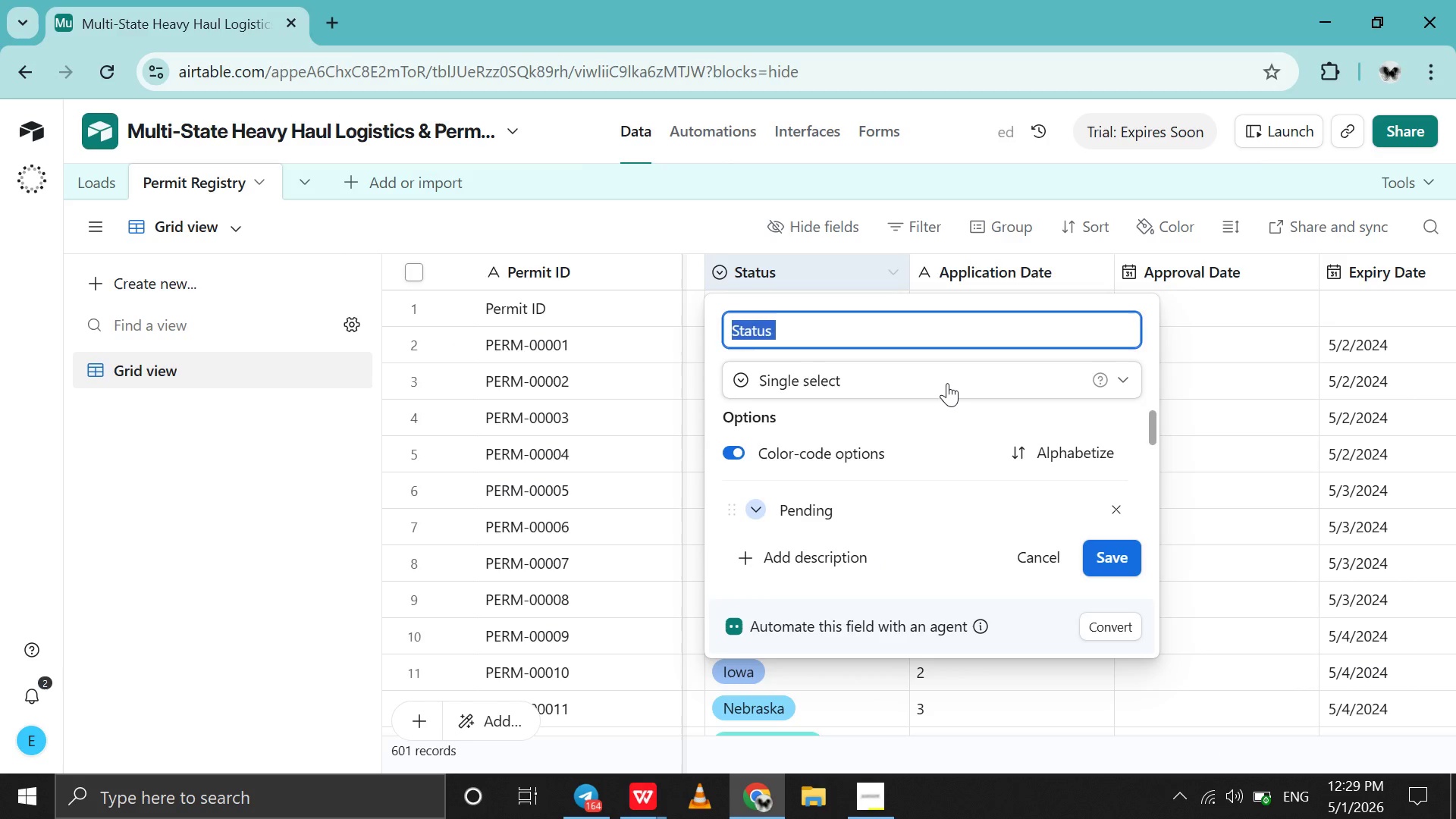 
left_click([947, 383])
 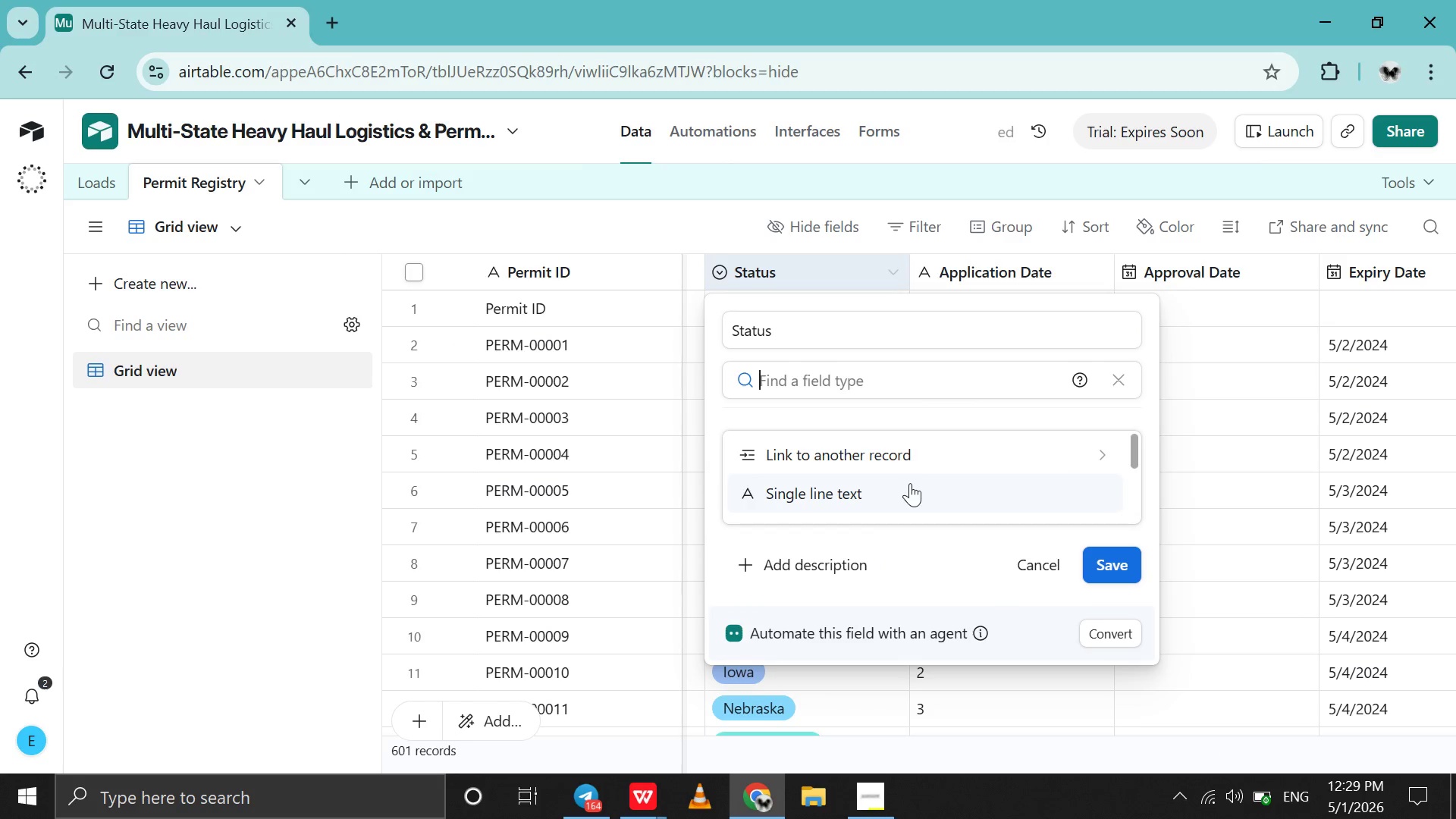 
left_click([905, 491])
 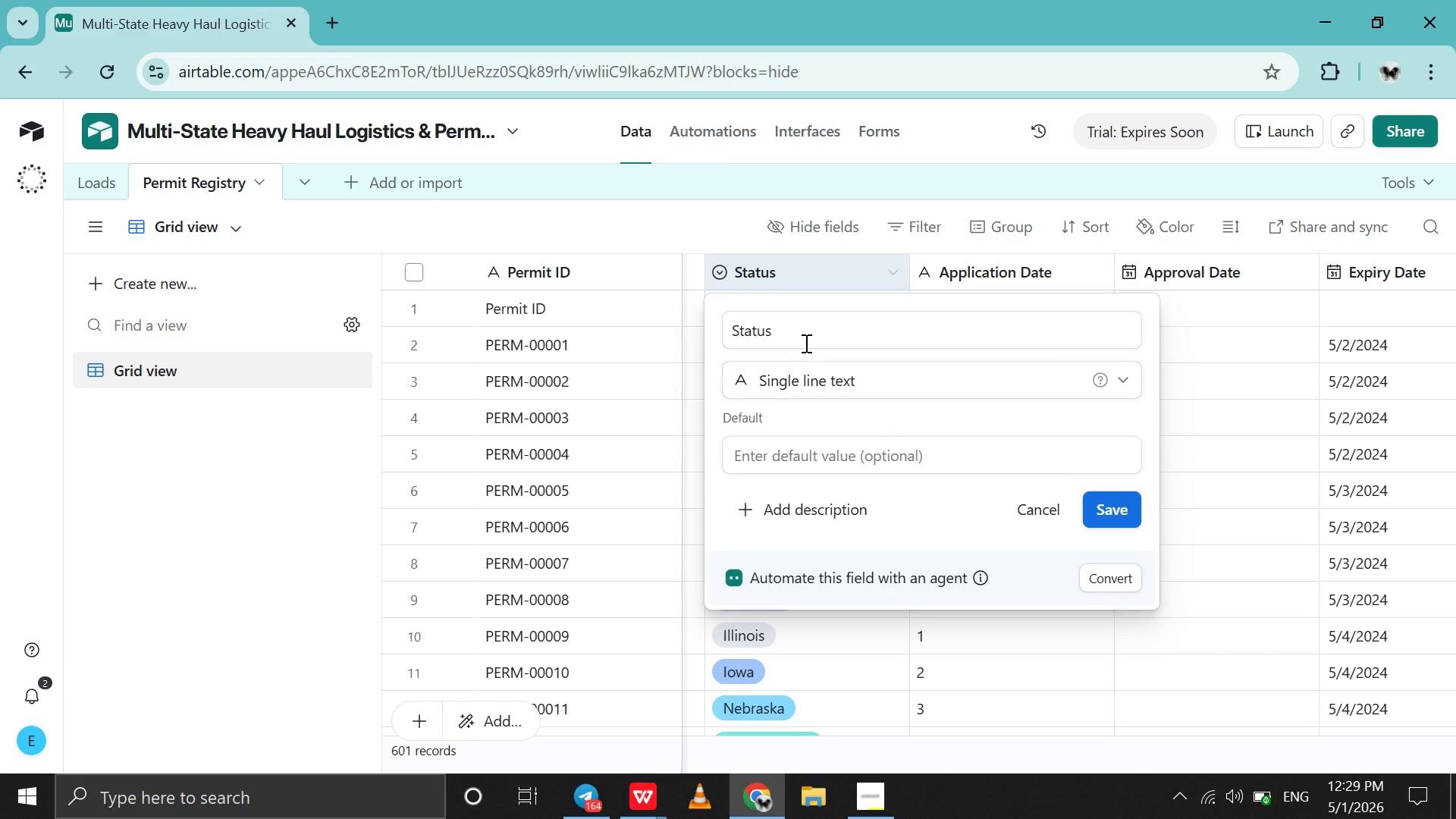 
left_click([790, 332])
 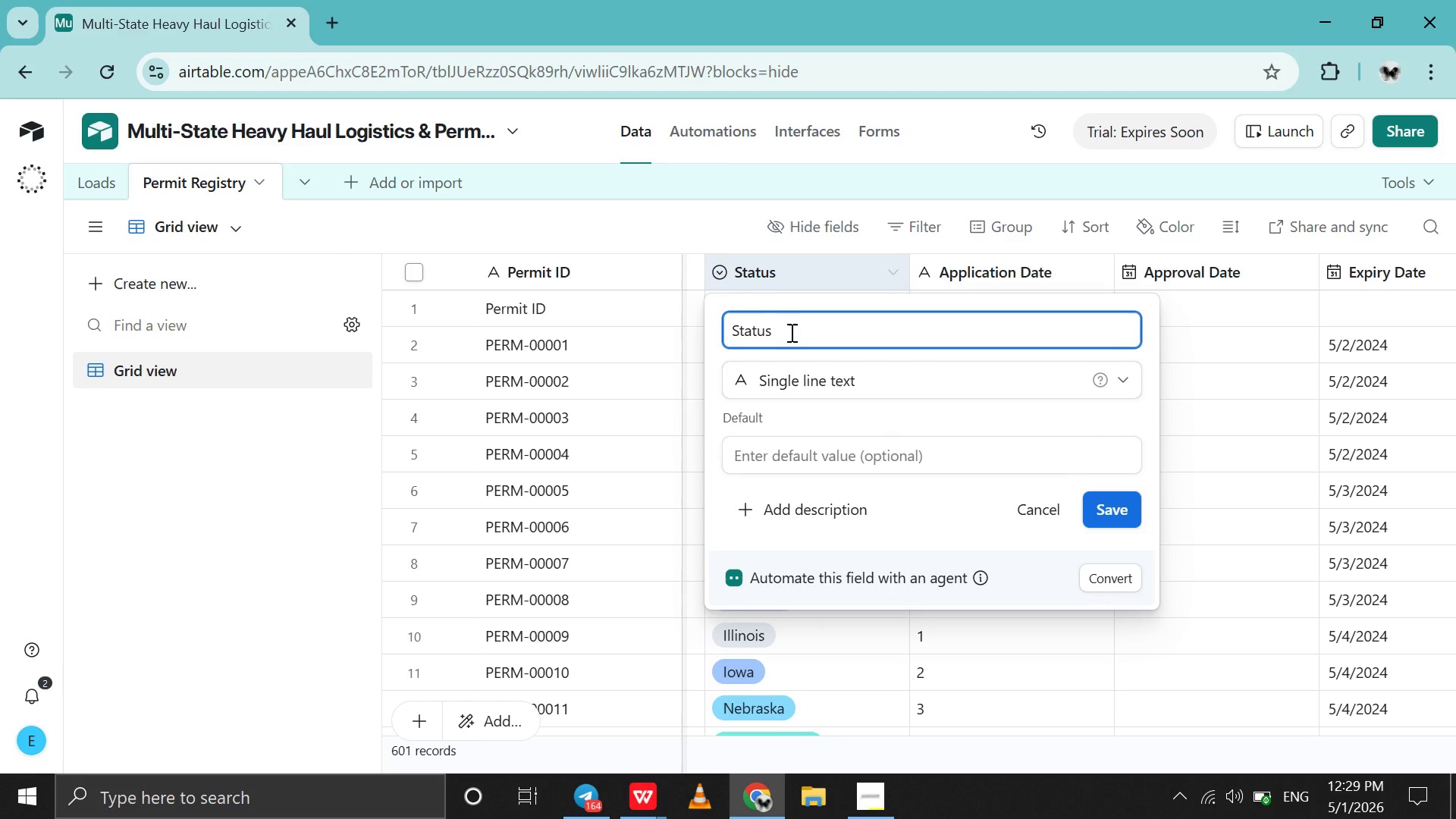 
key(Backspace)
key(Backspace)
key(Backspace)
key(Backspace)
type(te)
 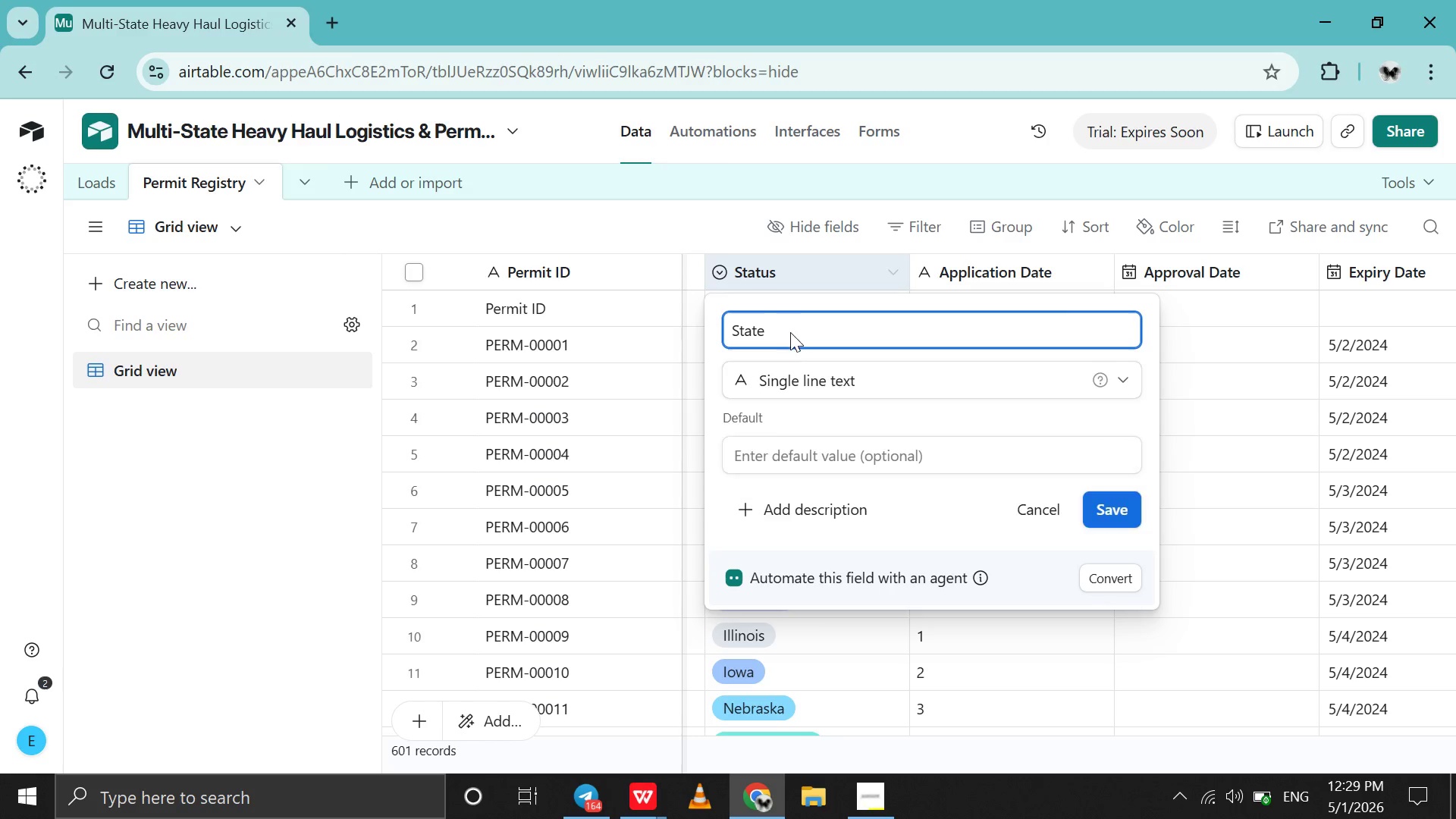 
key(Enter)
 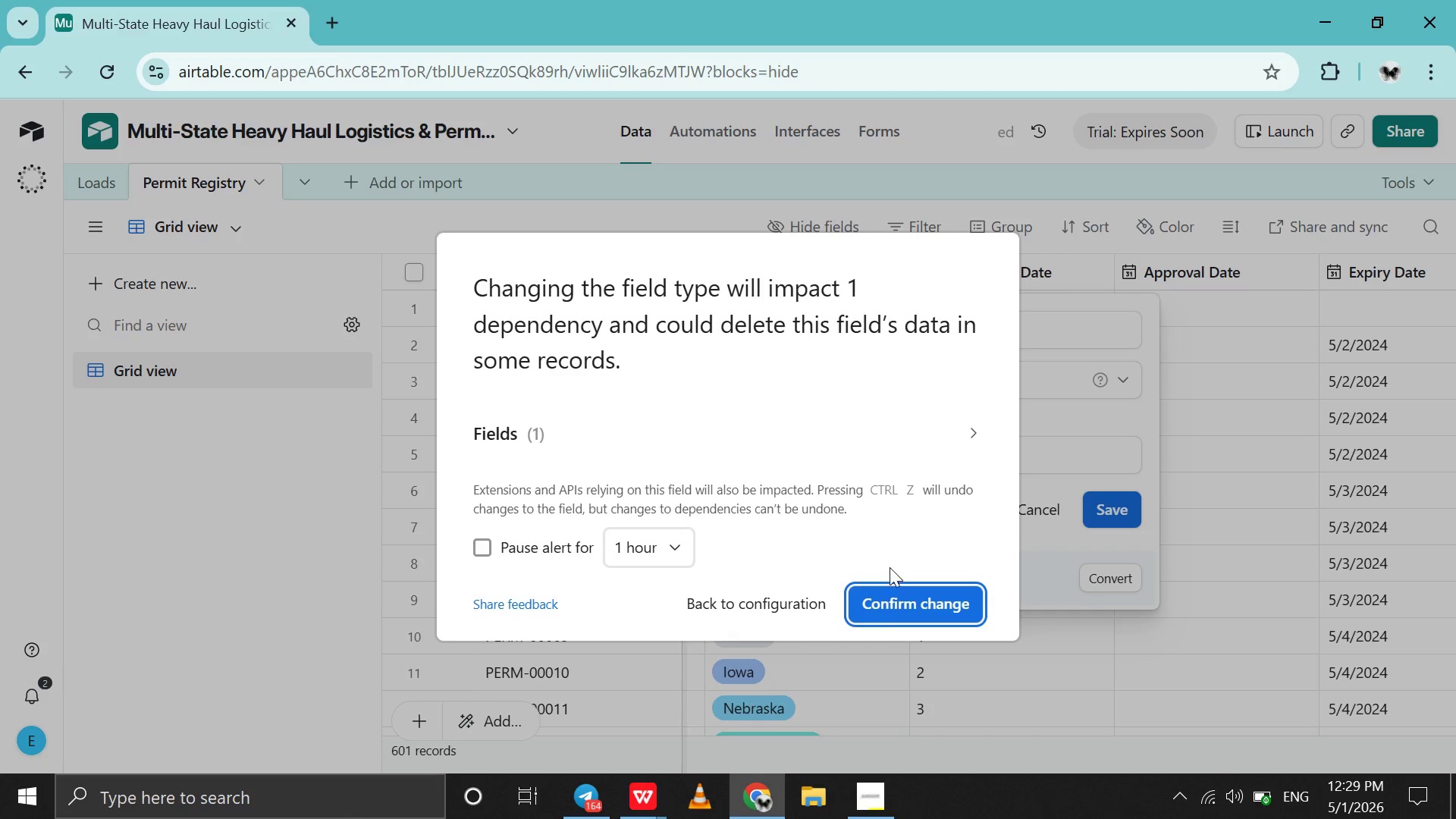 
left_click([890, 607])
 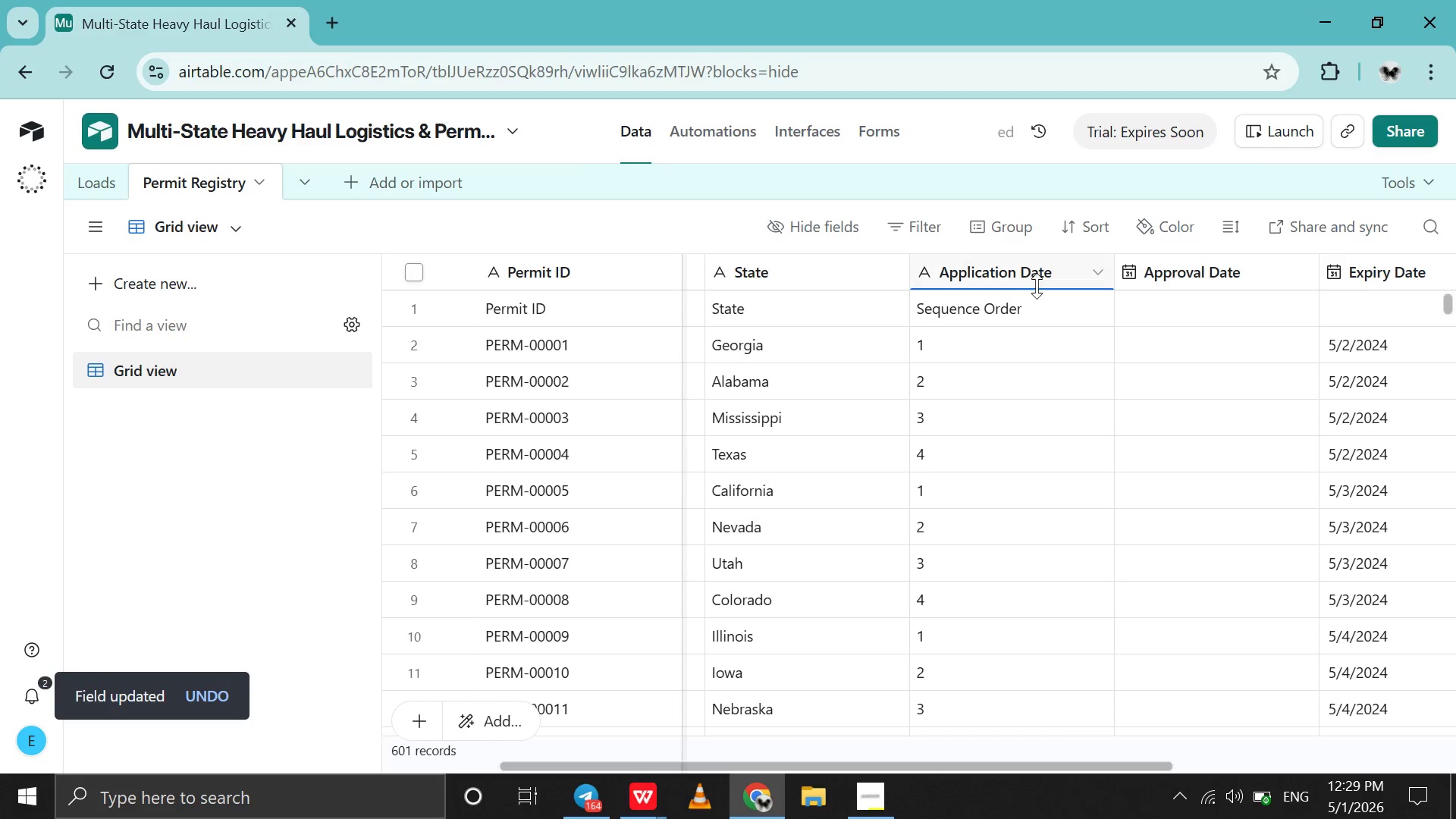 
right_click([1040, 282])
 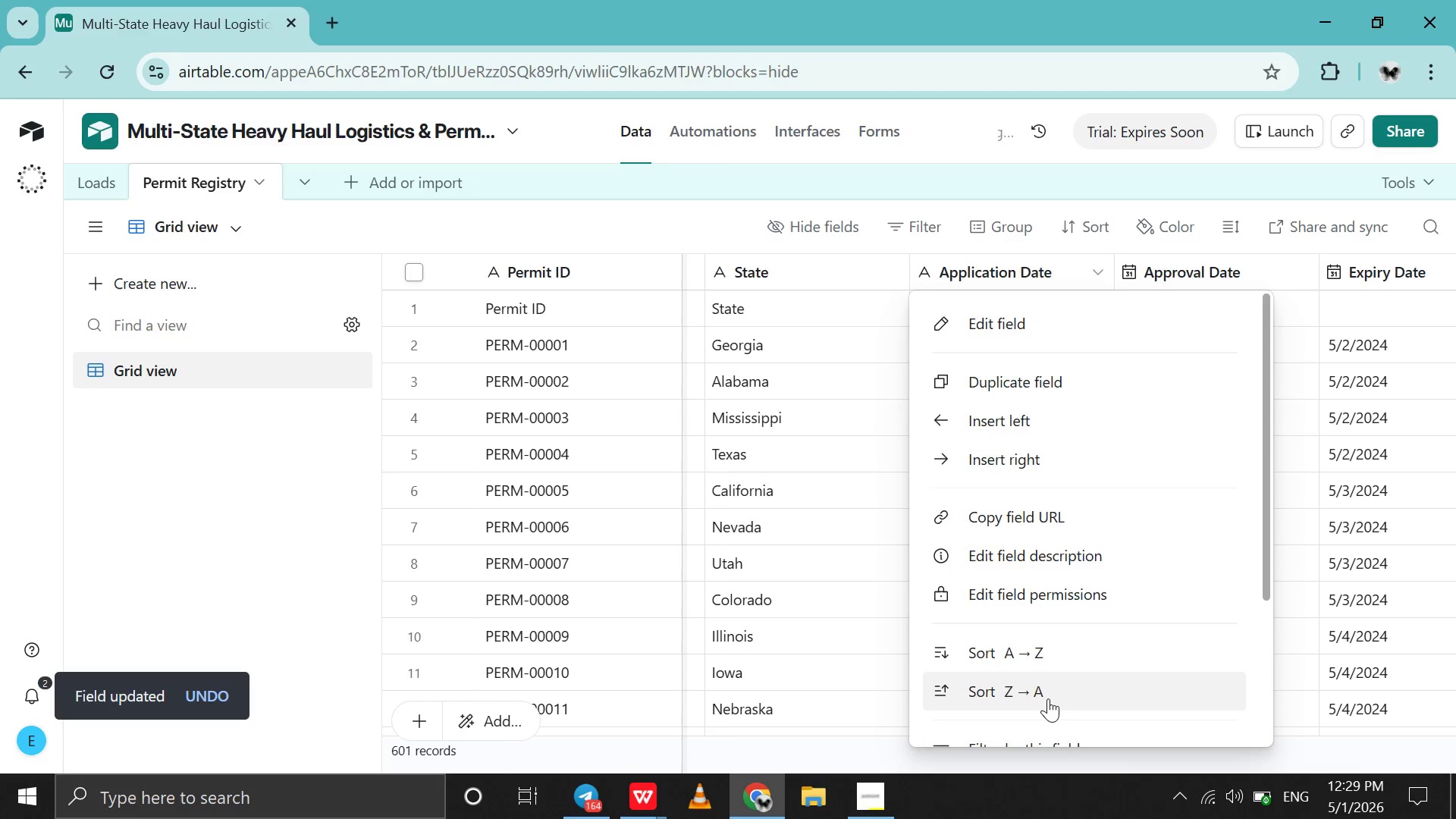 
scroll: coordinate [1048, 698], scroll_direction: down, amount: 22.0
 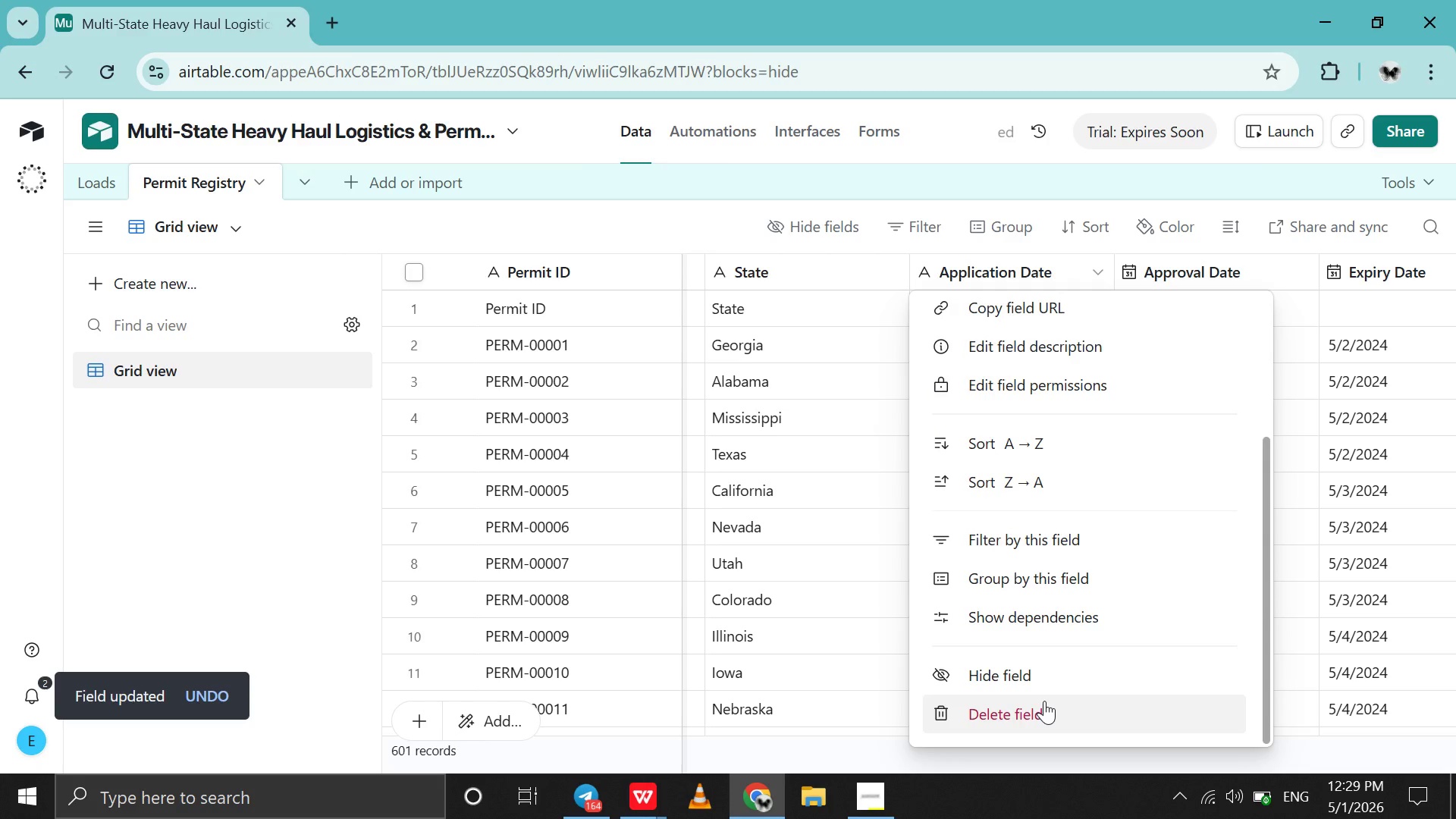 
left_click([1044, 701])
 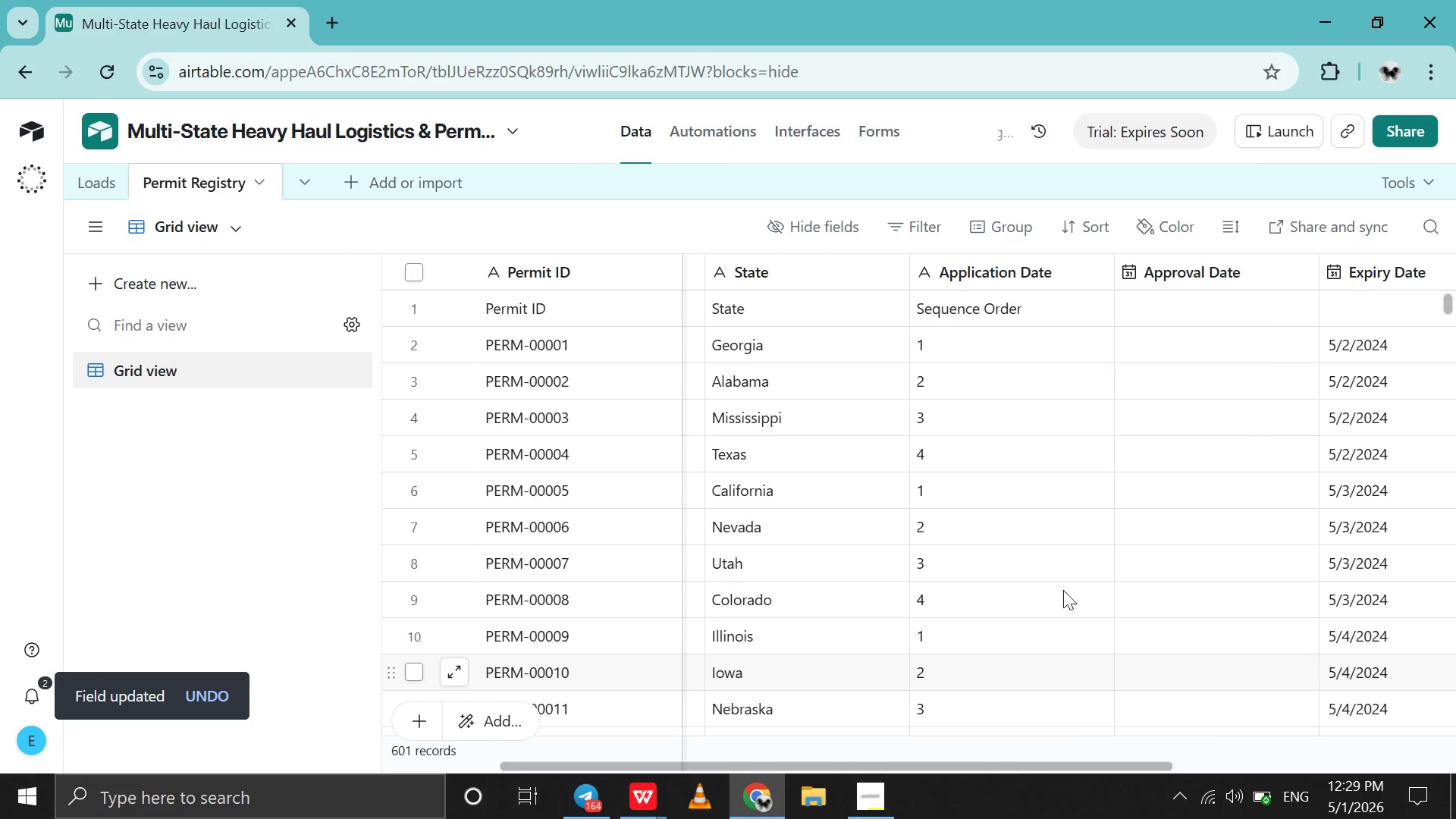 
left_click([1135, 421])
 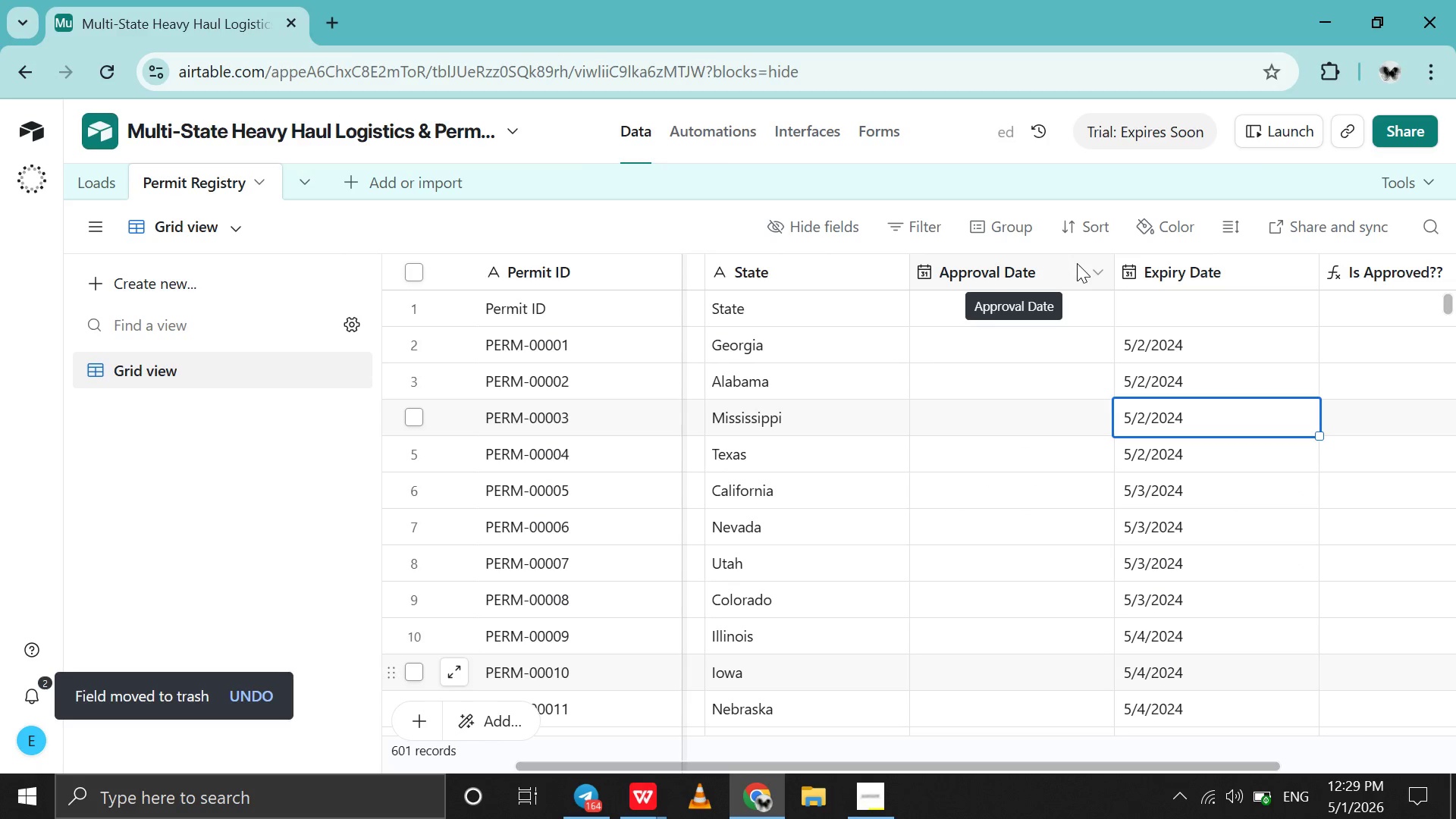 
scroll: coordinate [1072, 322], scroll_direction: up, amount: 7.0
 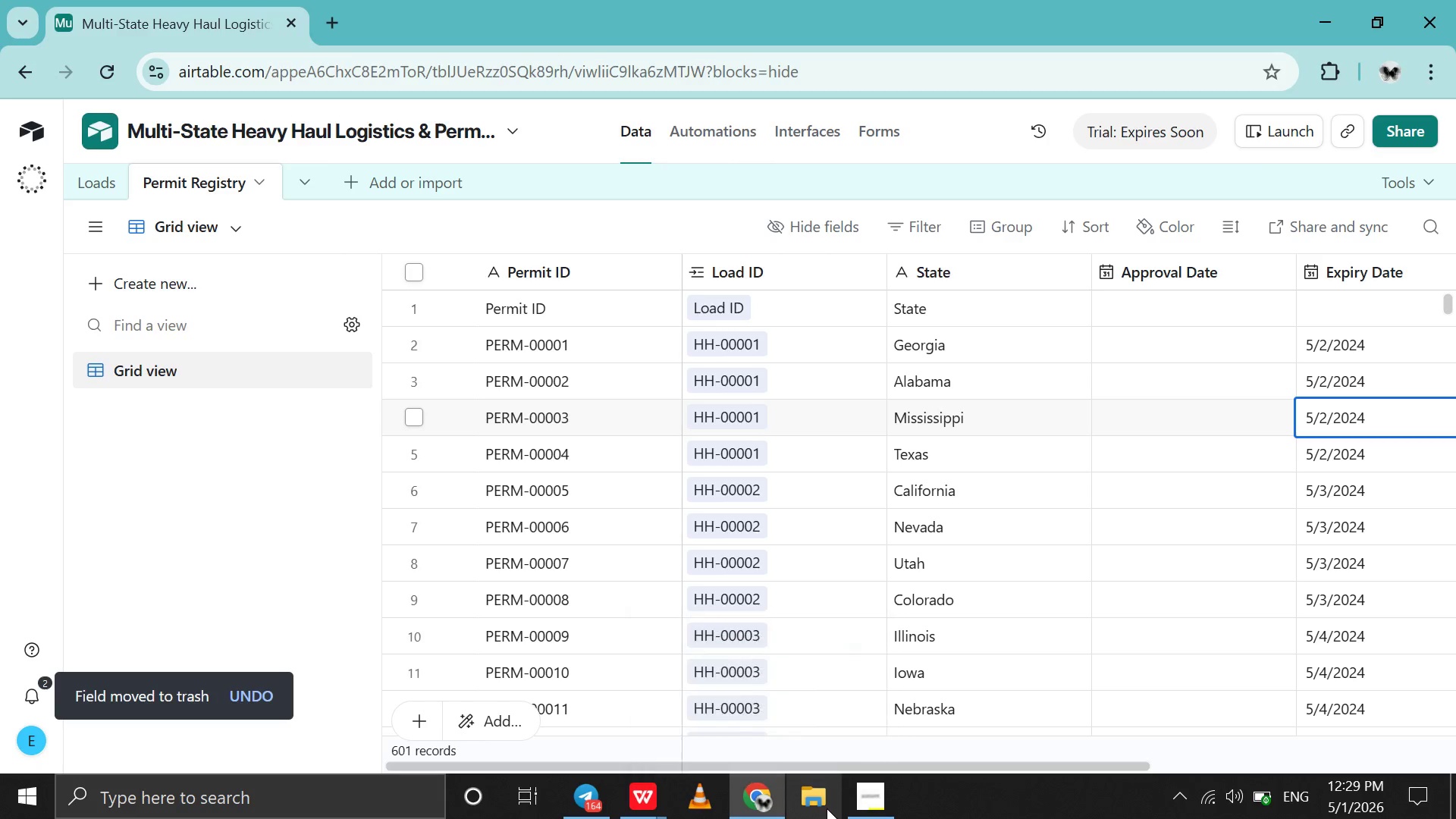 
left_click([629, 818])
 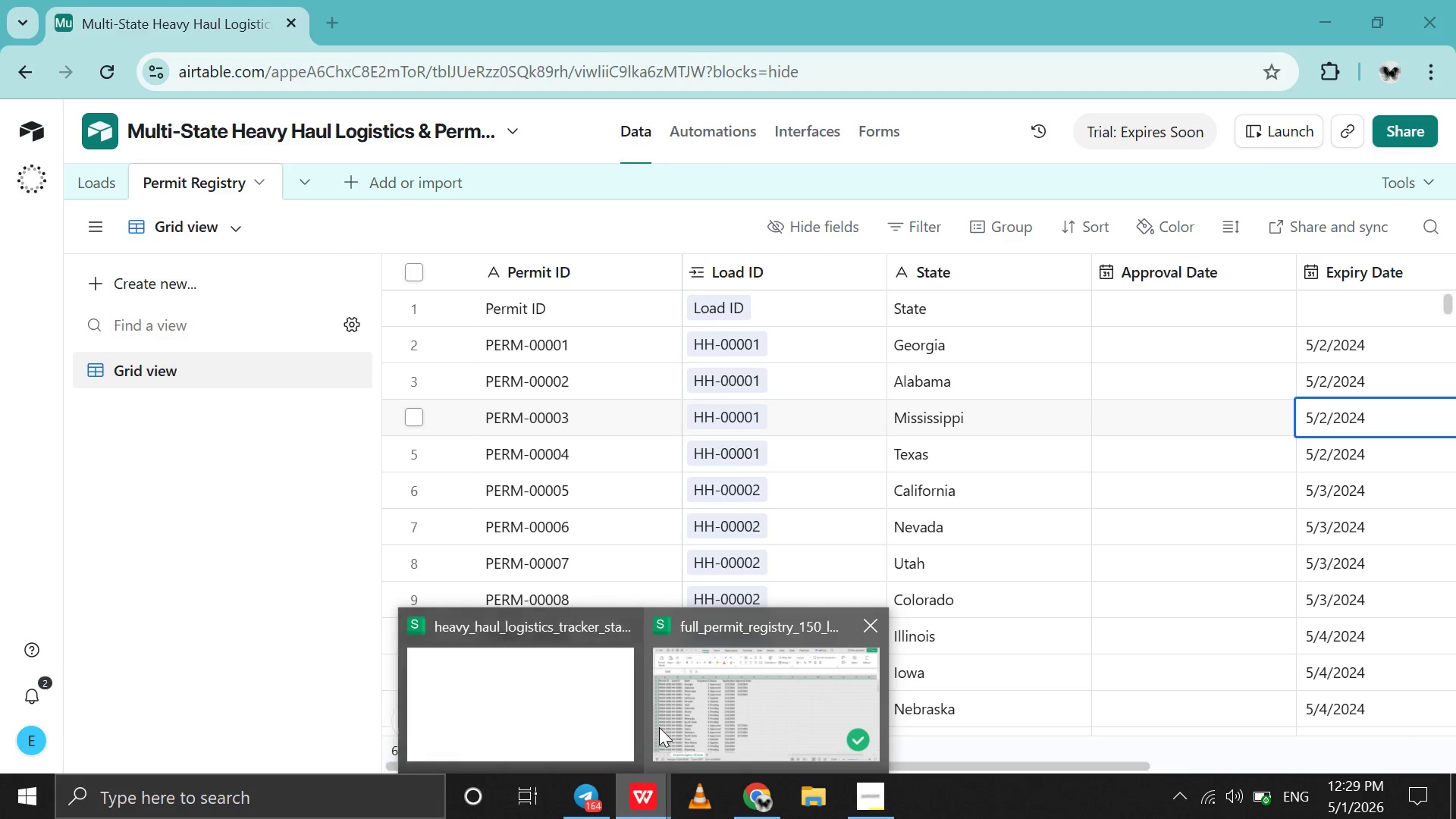 
left_click([659, 727])
 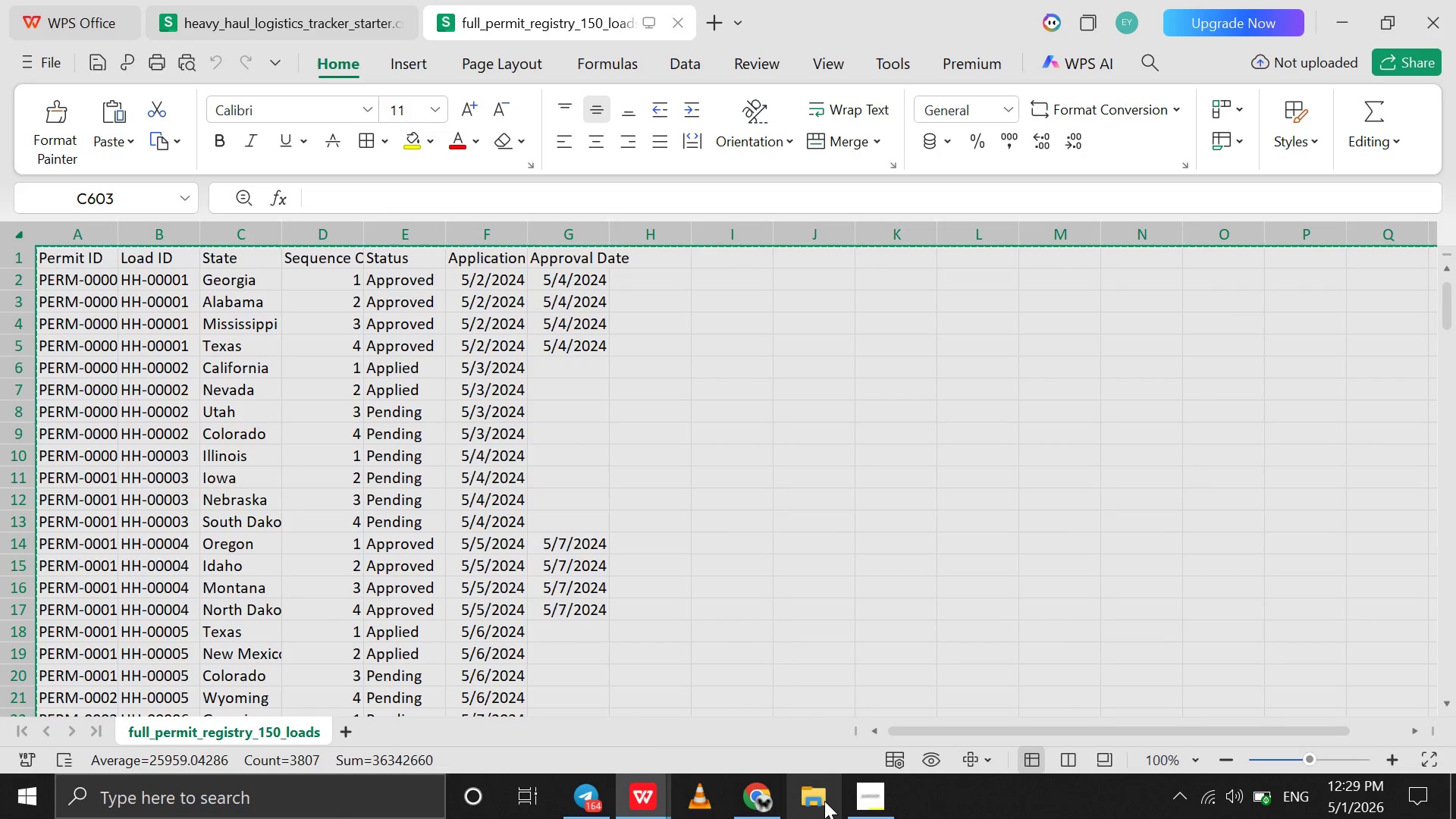 
left_click([765, 802])
 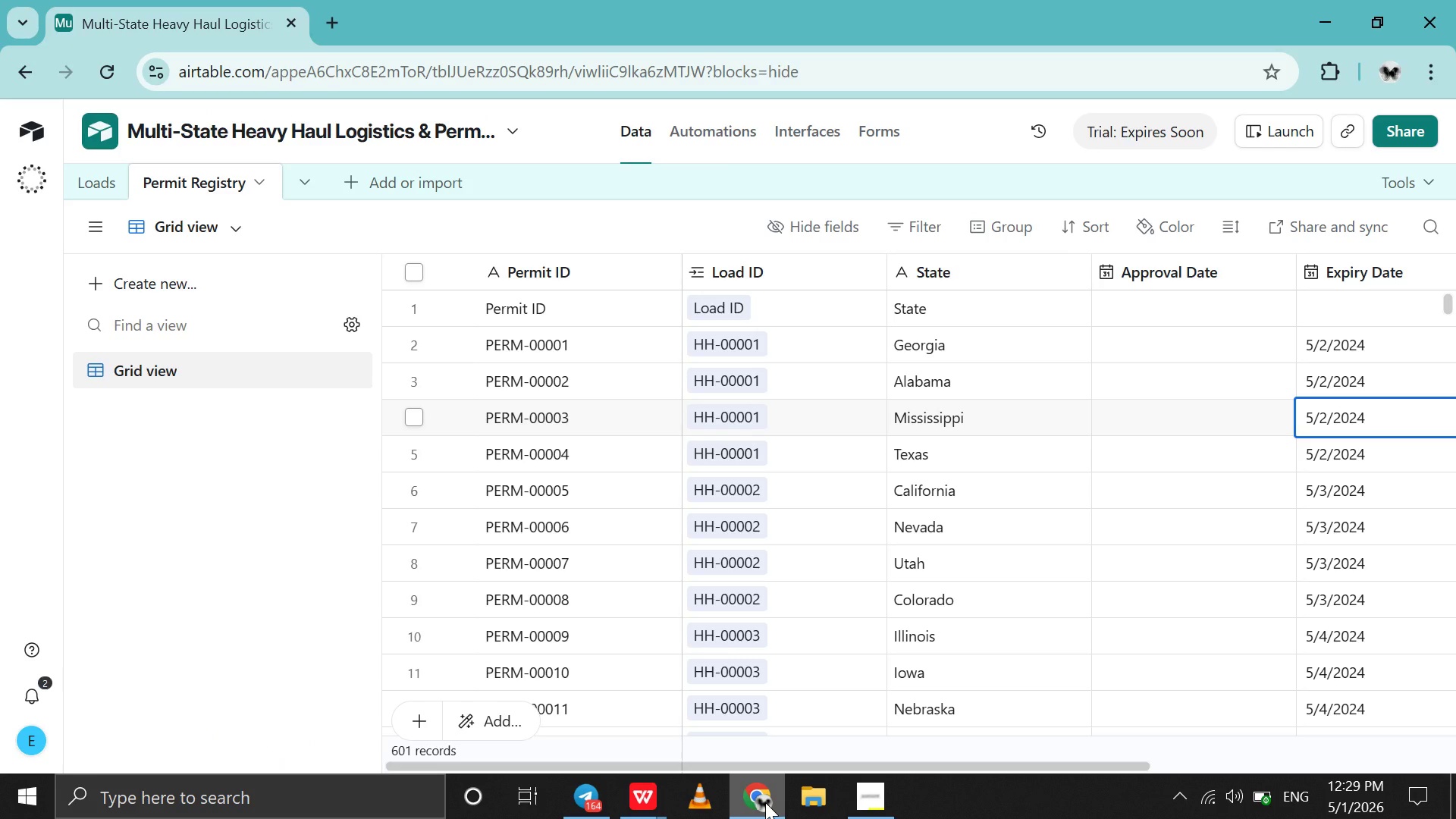 
left_click([765, 802])
 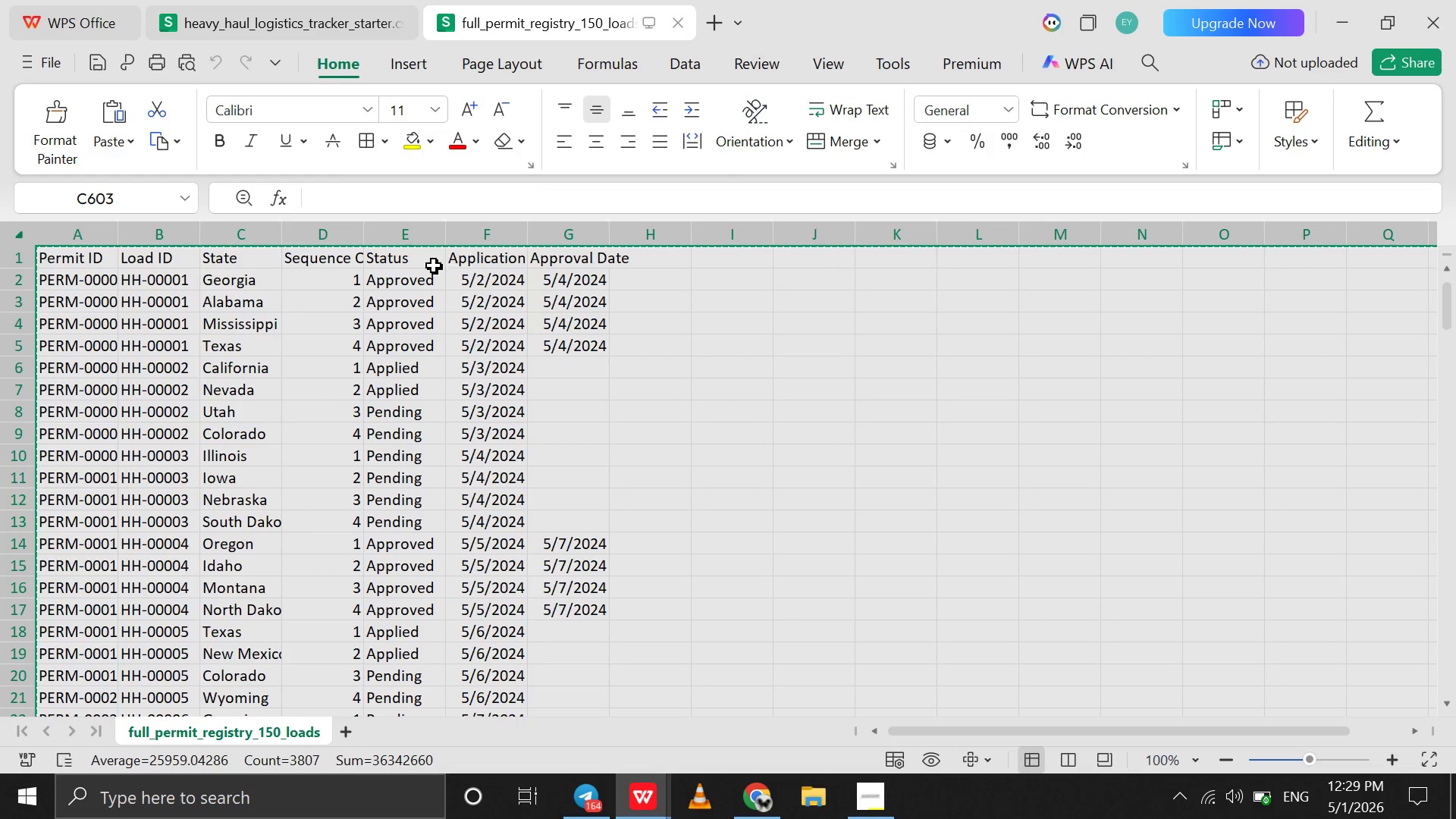 
left_click([418, 266])
 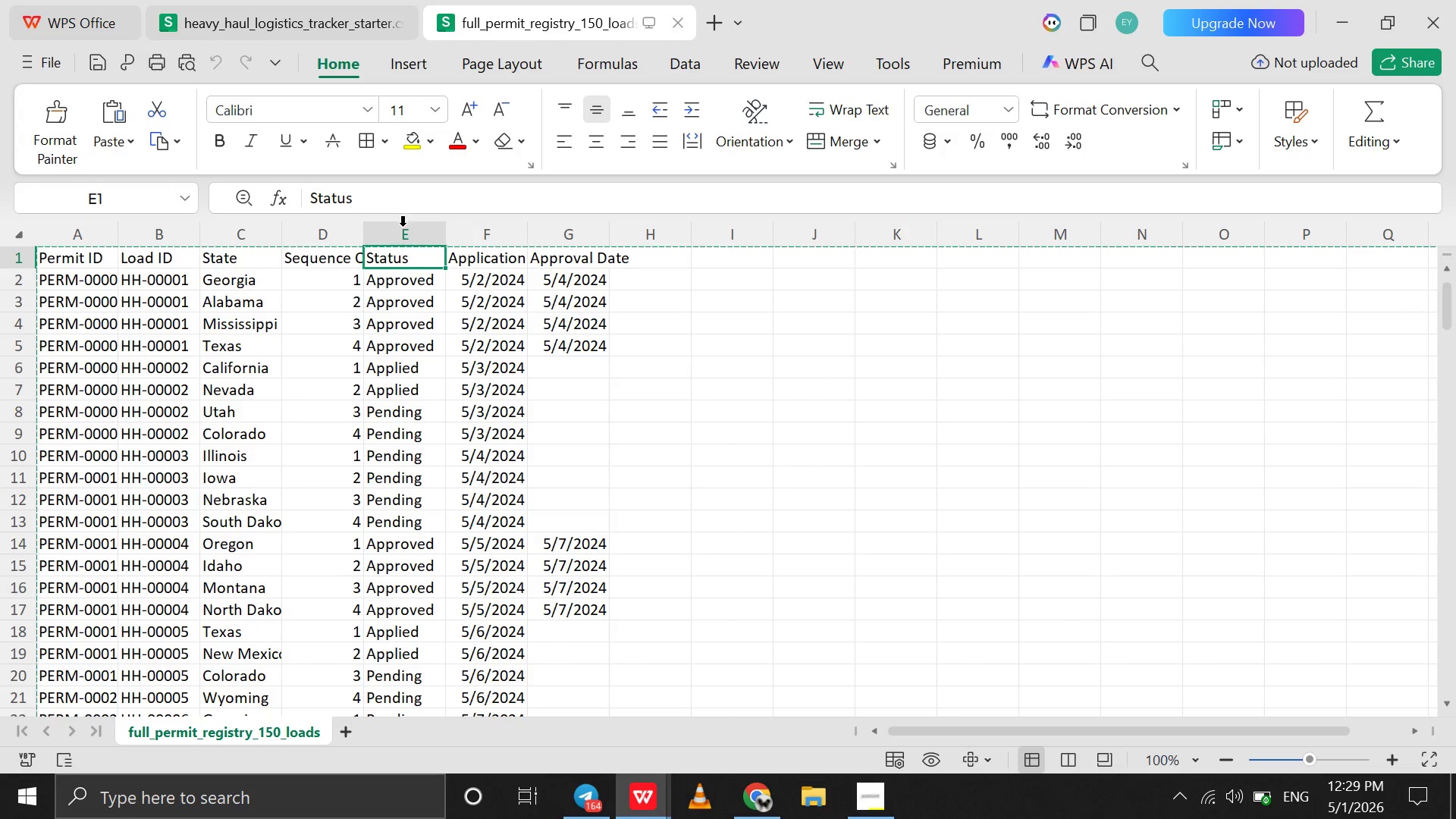 
left_click([402, 230])
 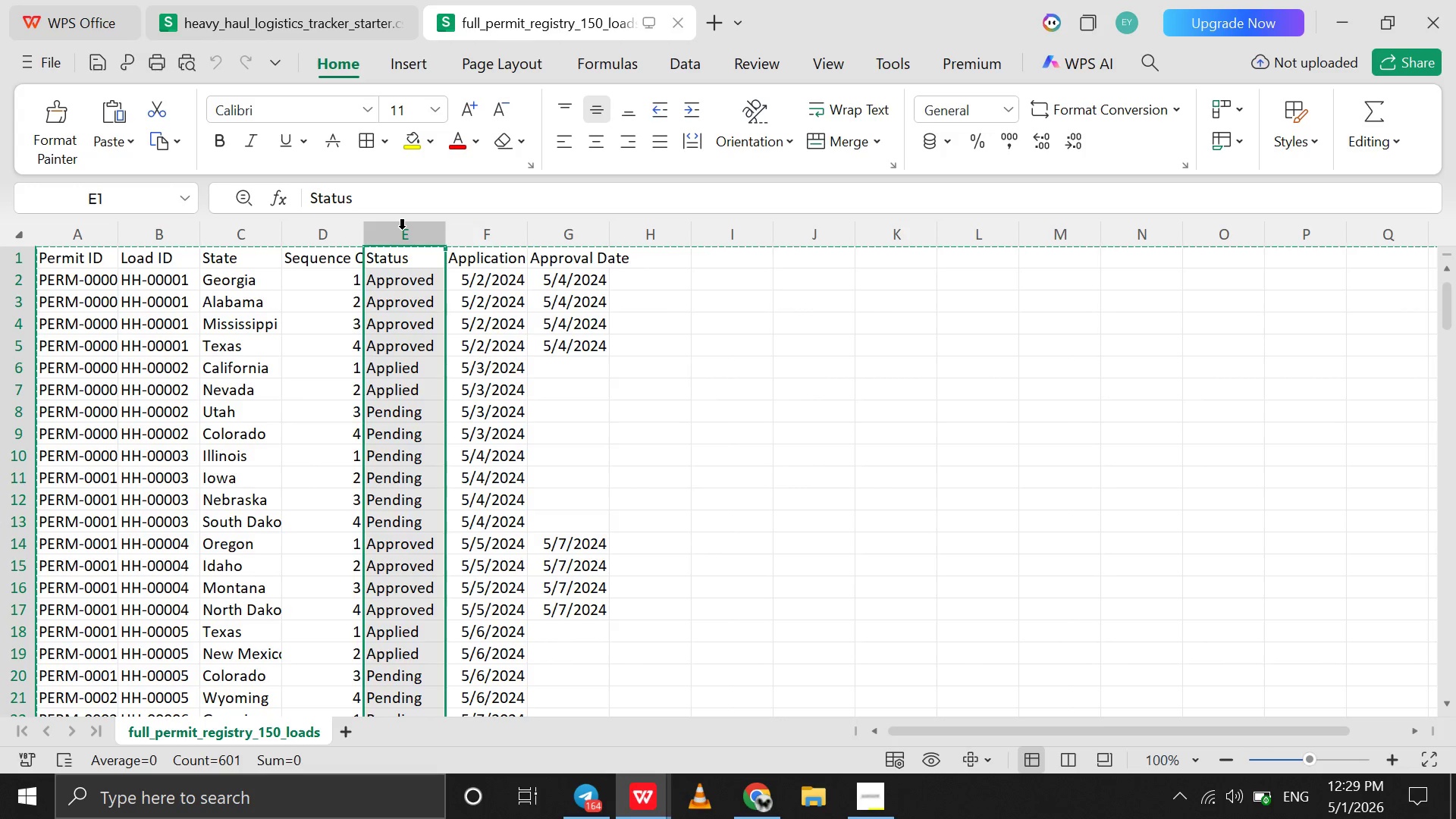 
key(Control+C)
 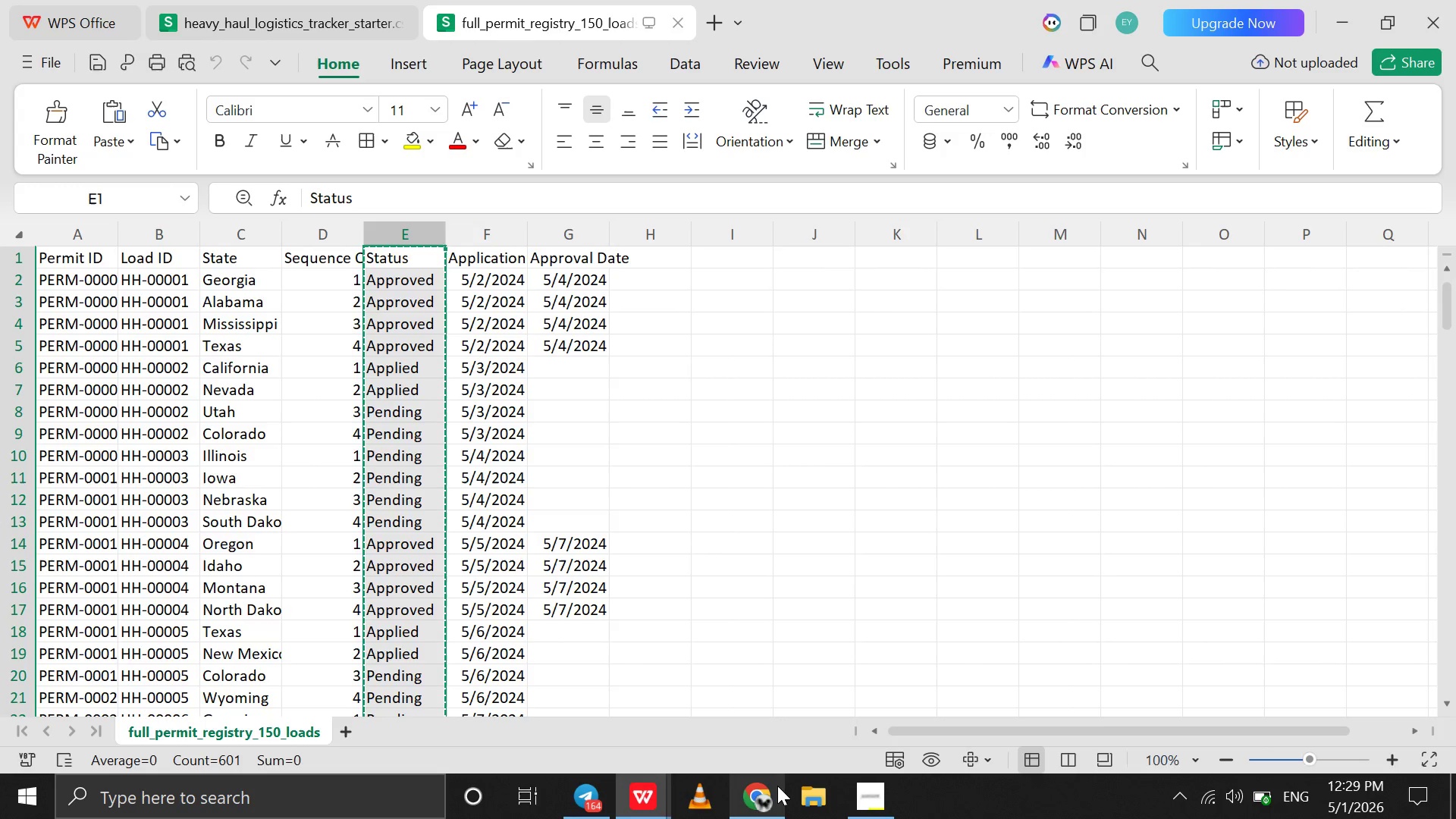 
double_click([779, 785])
 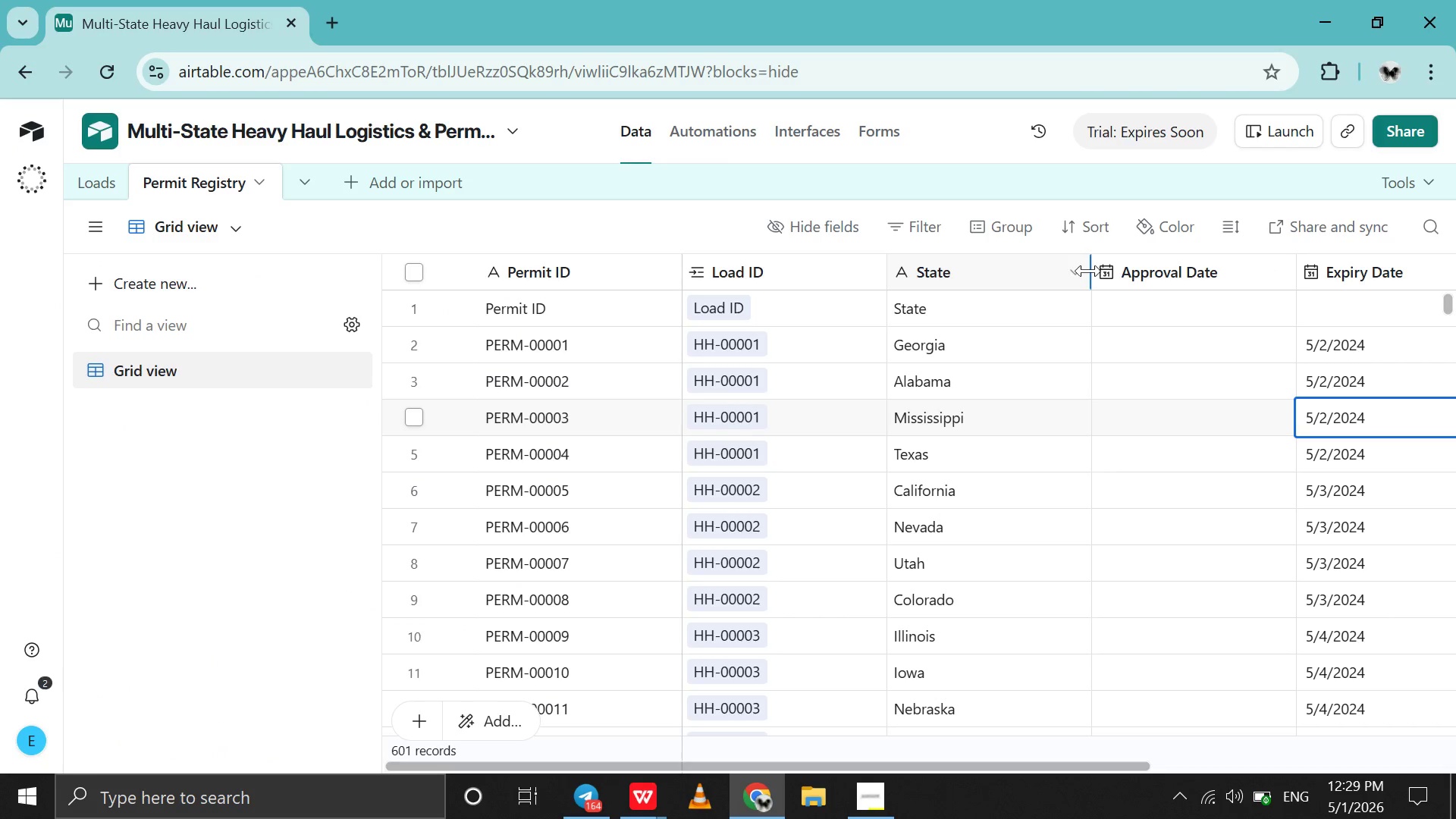 
scroll: coordinate [1231, 312], scroll_direction: down, amount: 10.0
 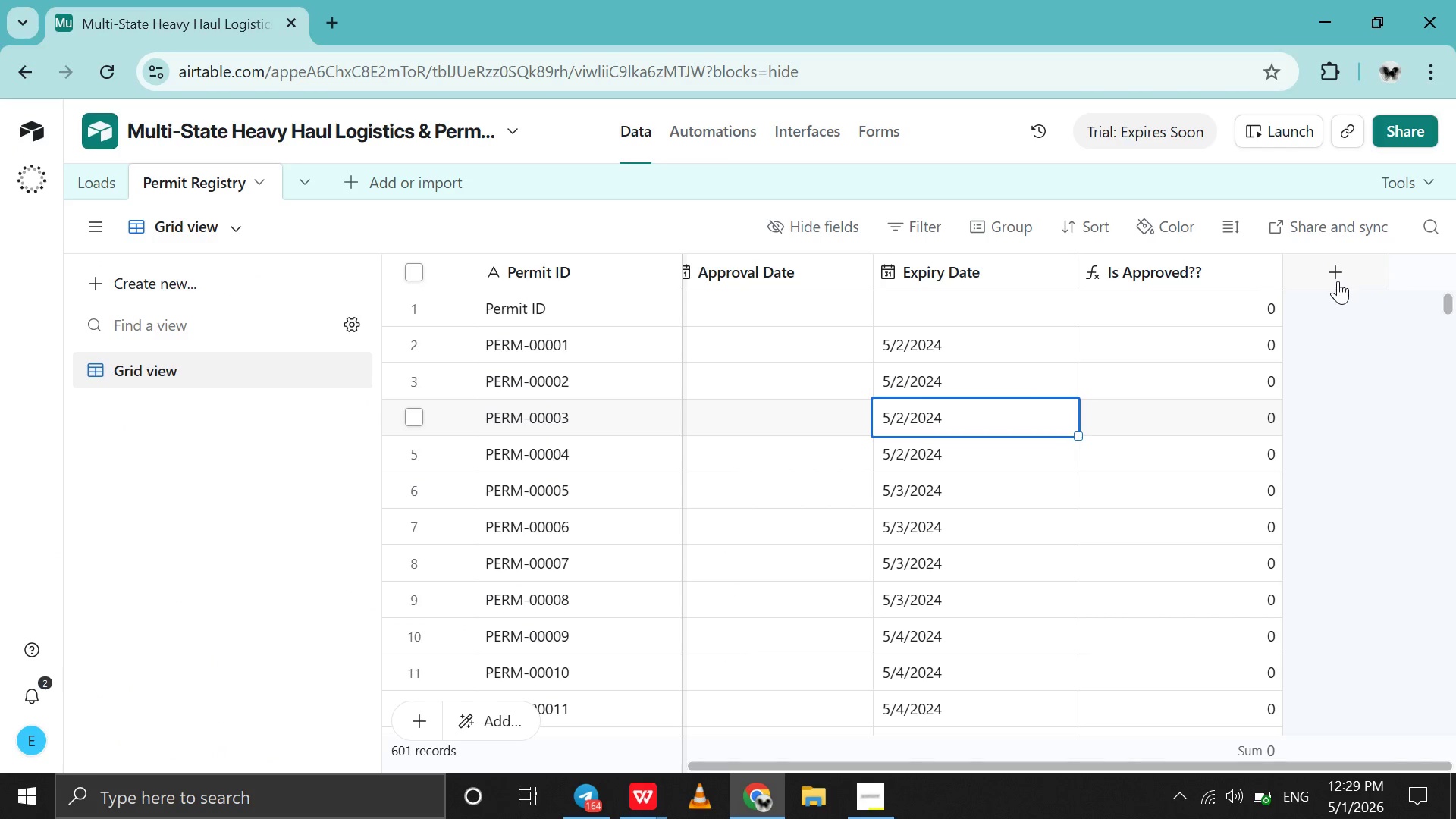 
left_click([1338, 281])
 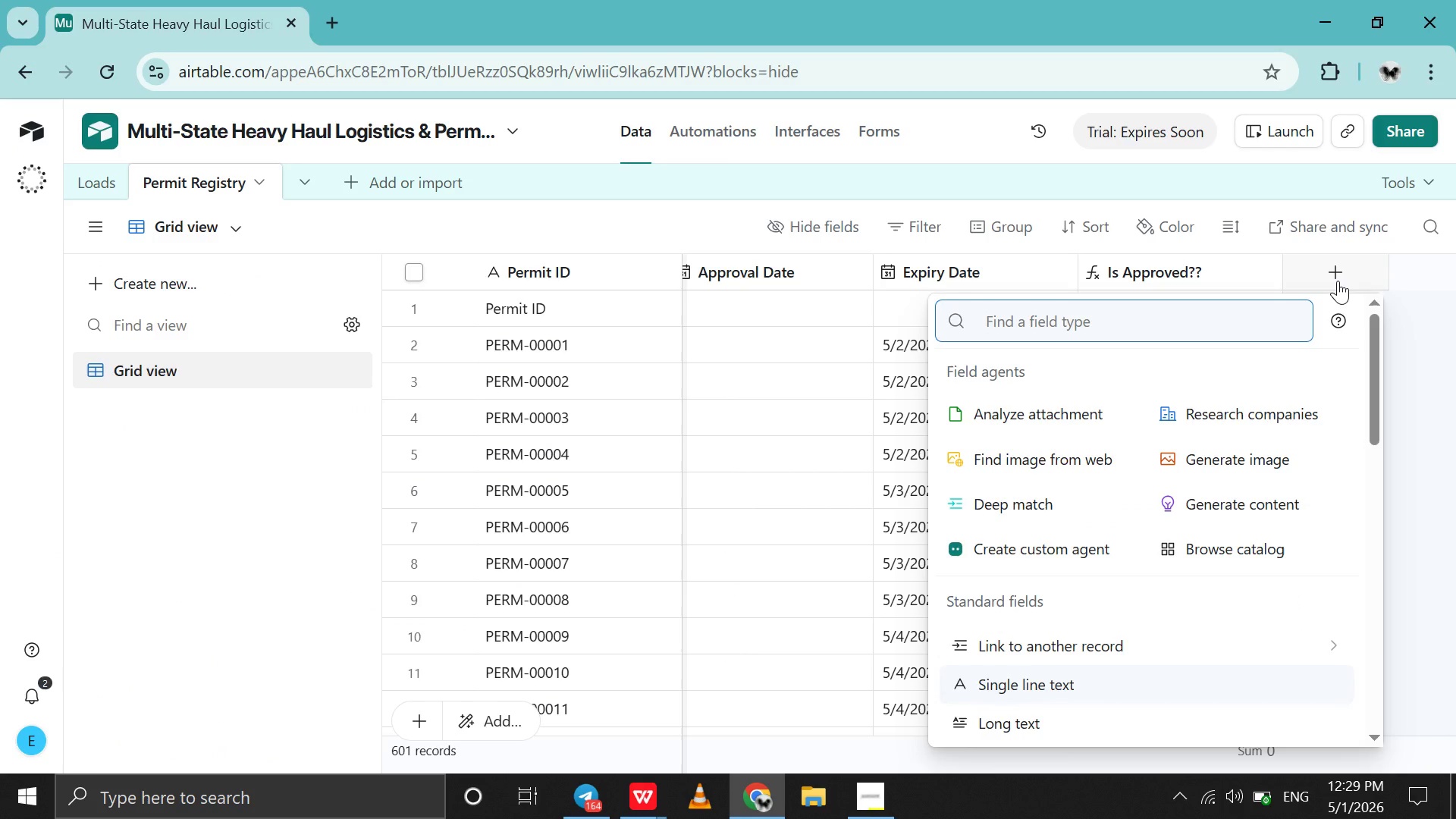 
type(si)
 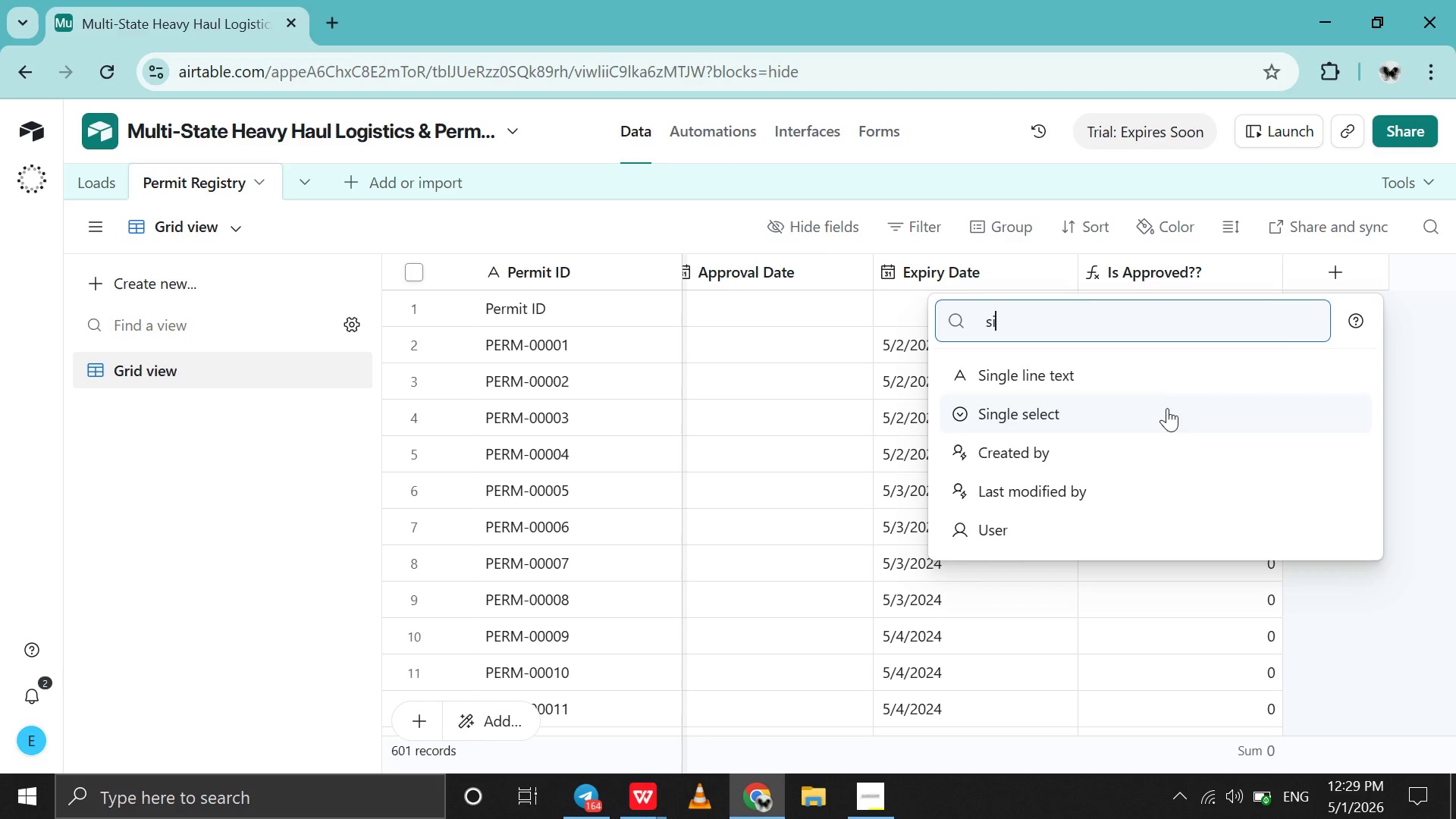 
left_click([1166, 409])
 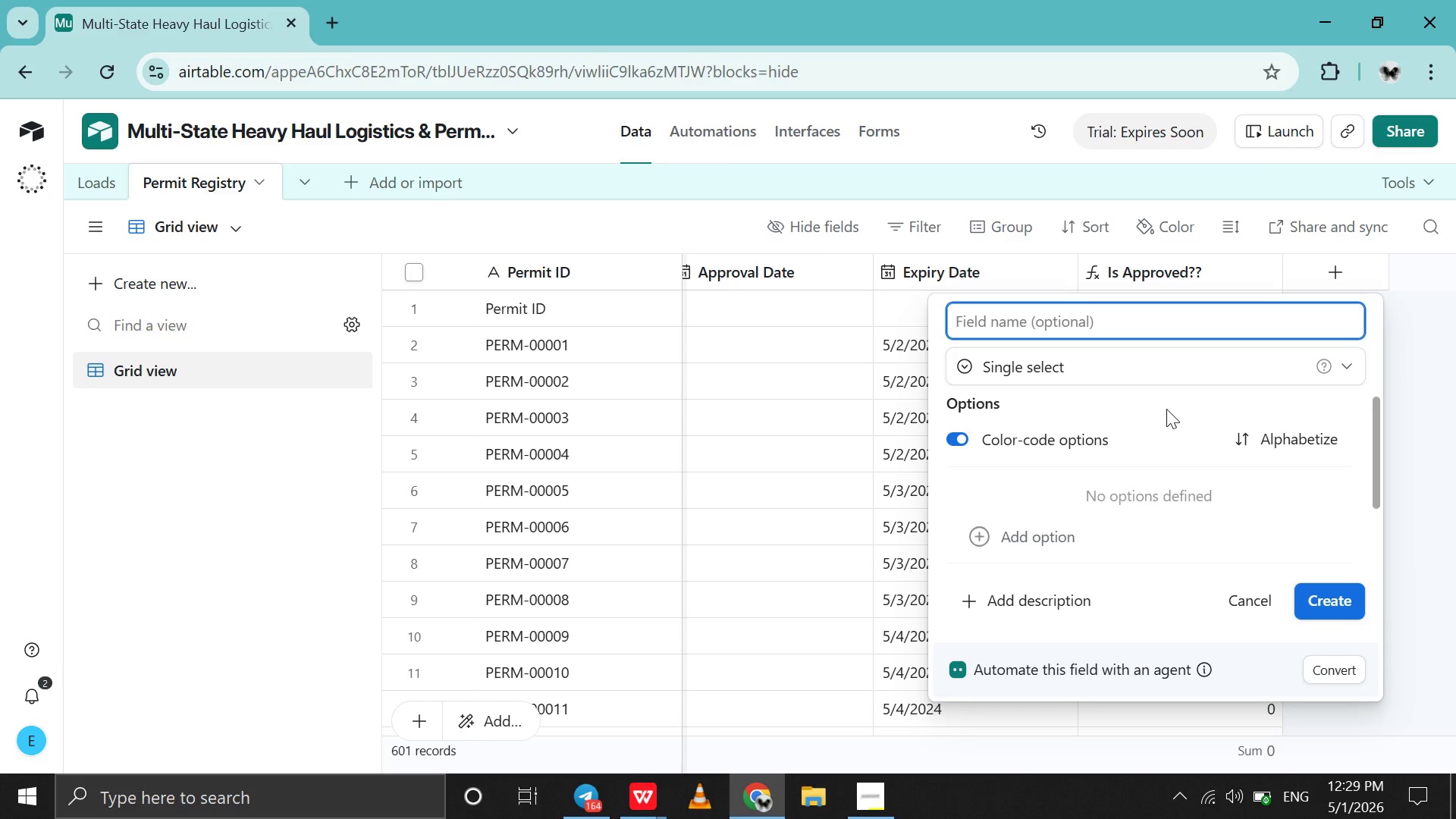 
type(Status)
 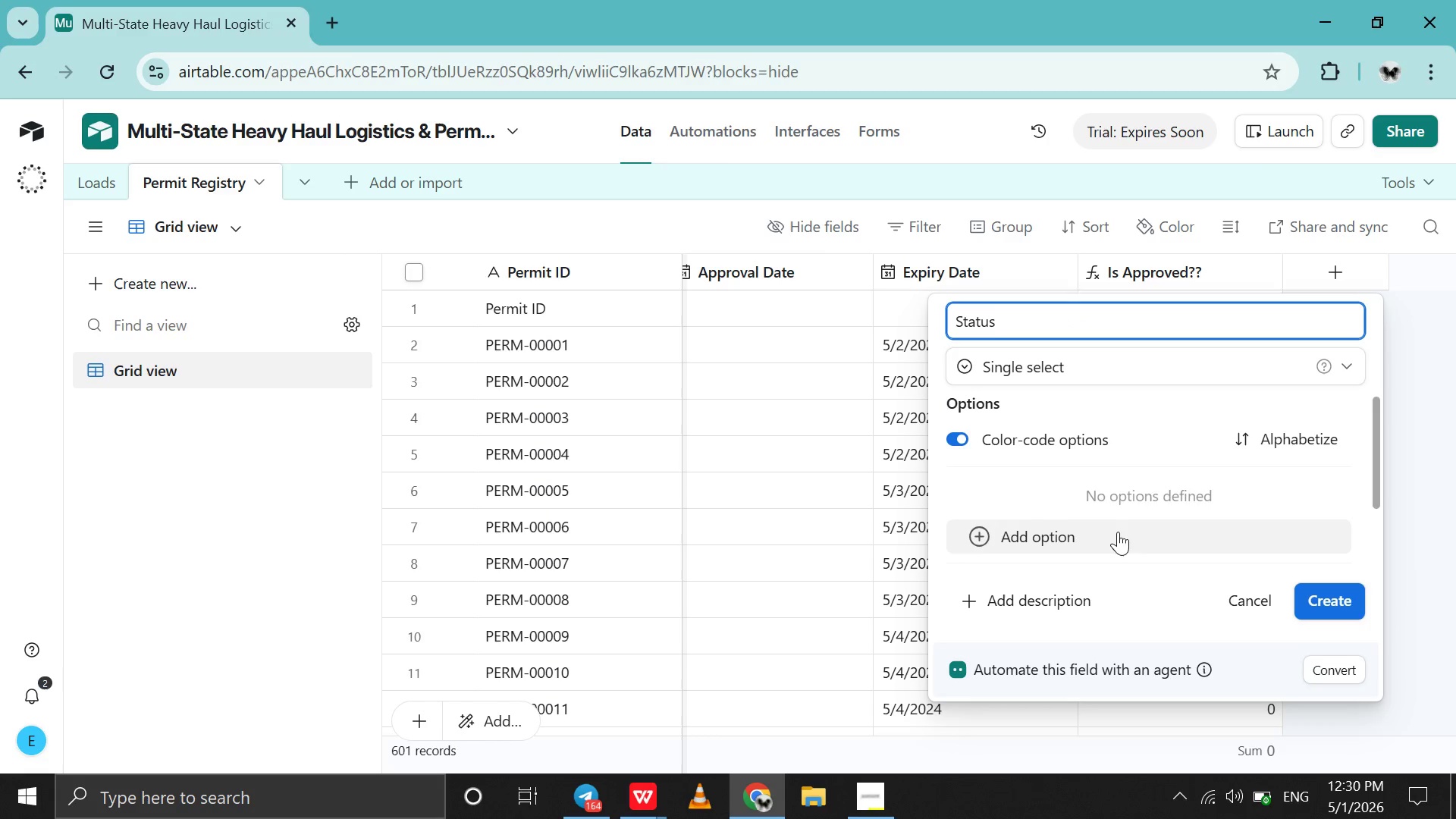 
left_click([1096, 546])
 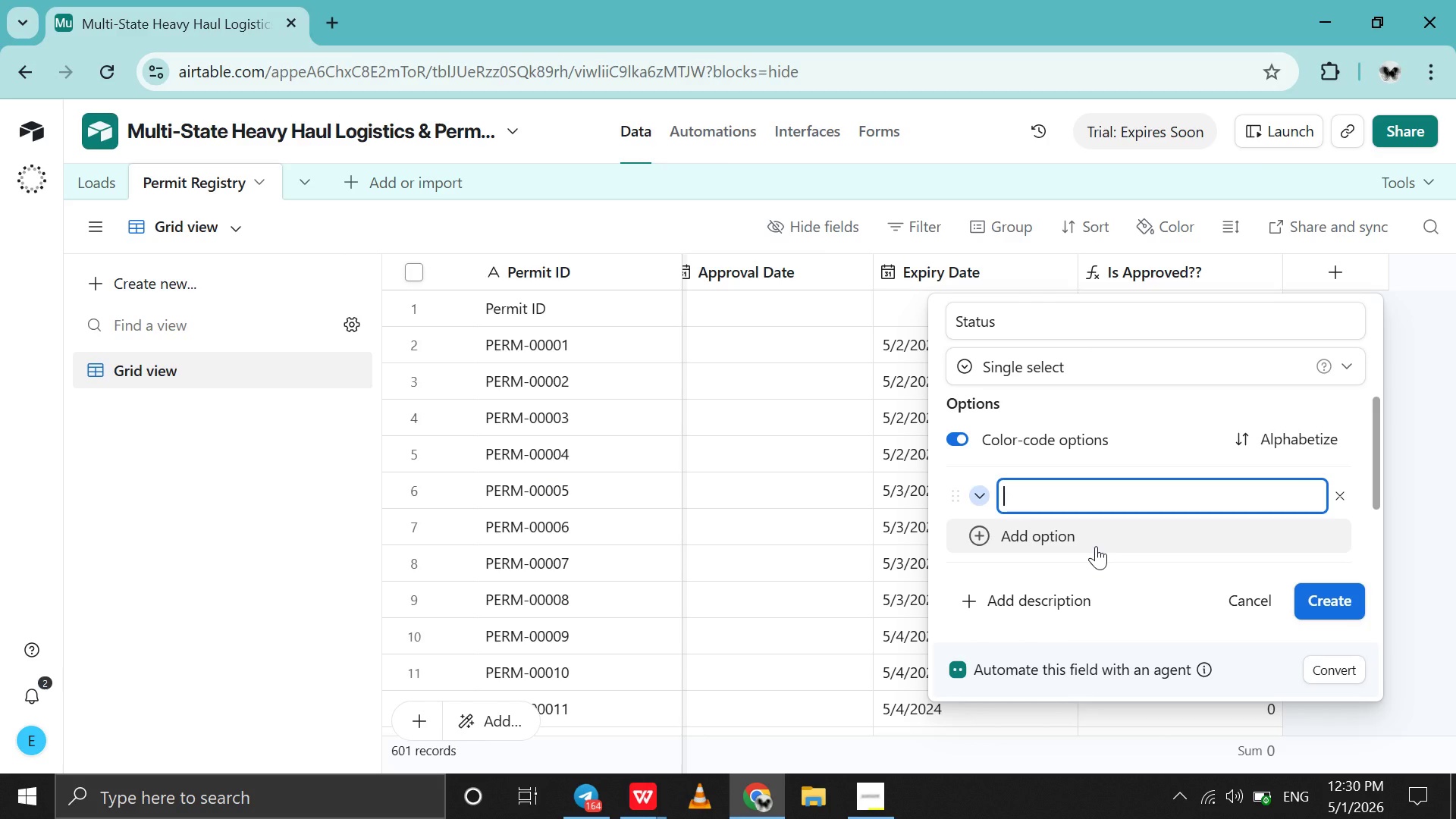 
wait(10.53)
 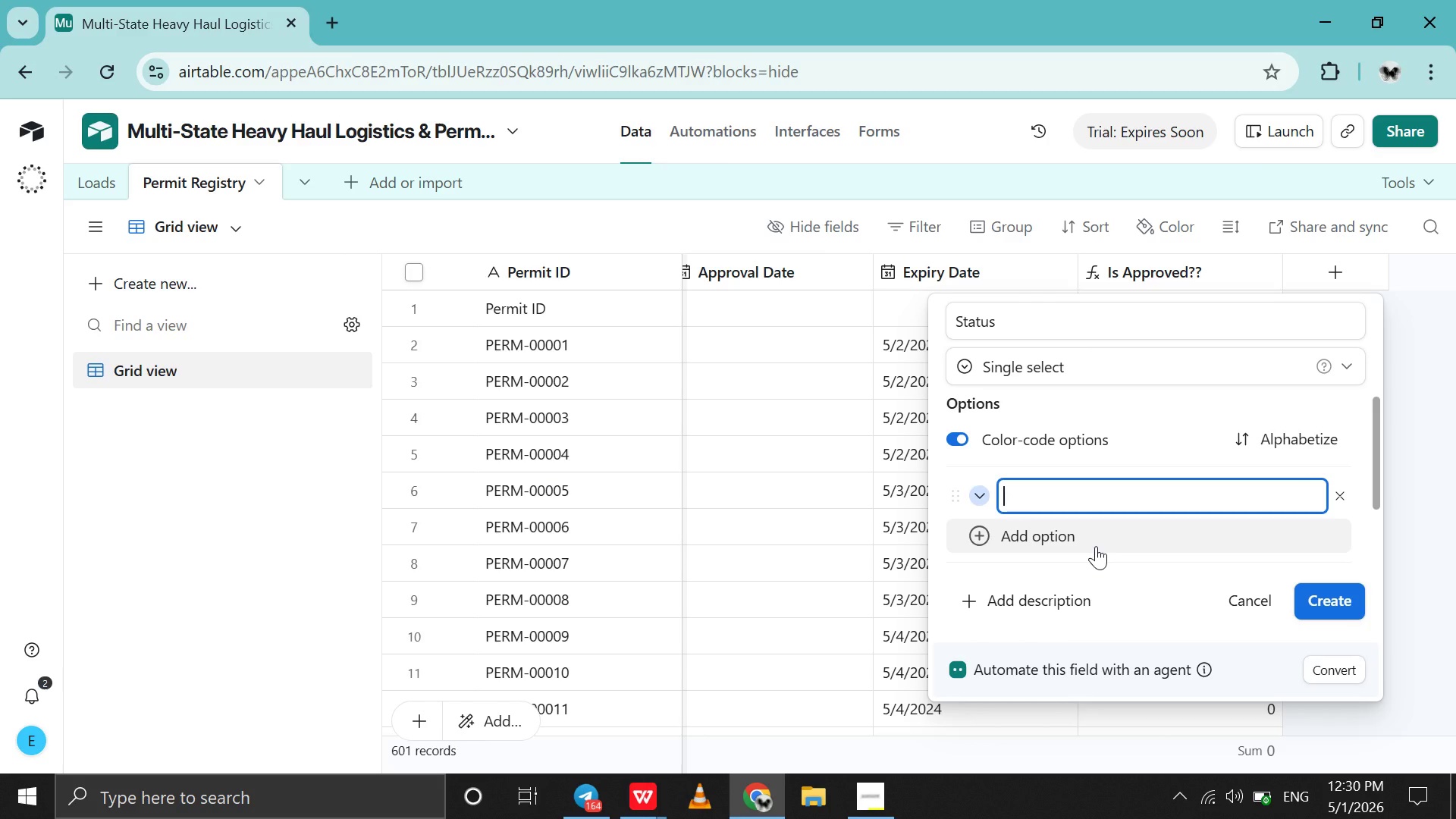 
left_click([957, 329])
 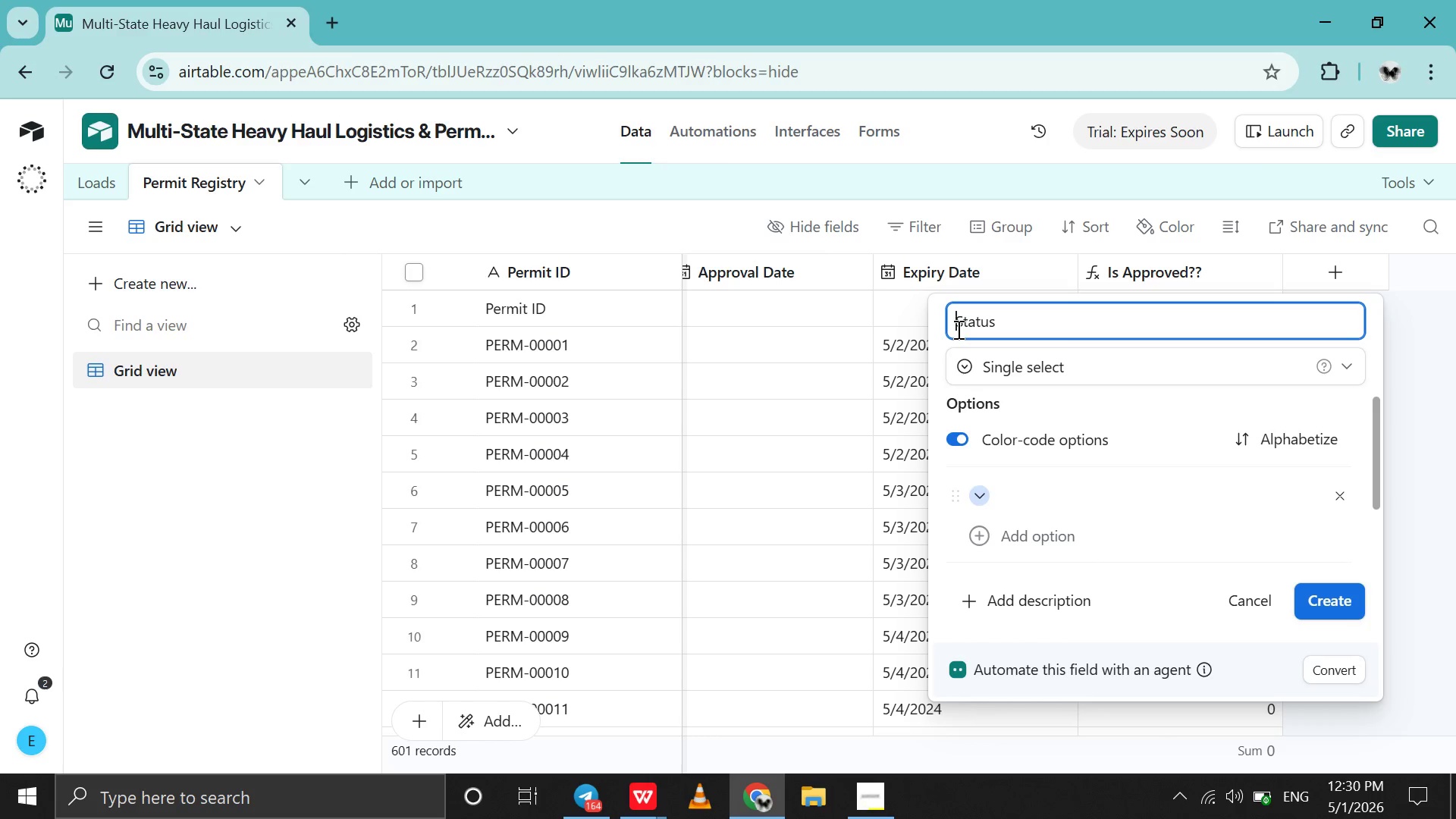 
hold_key(key=ShiftLeft, duration=0.83)
 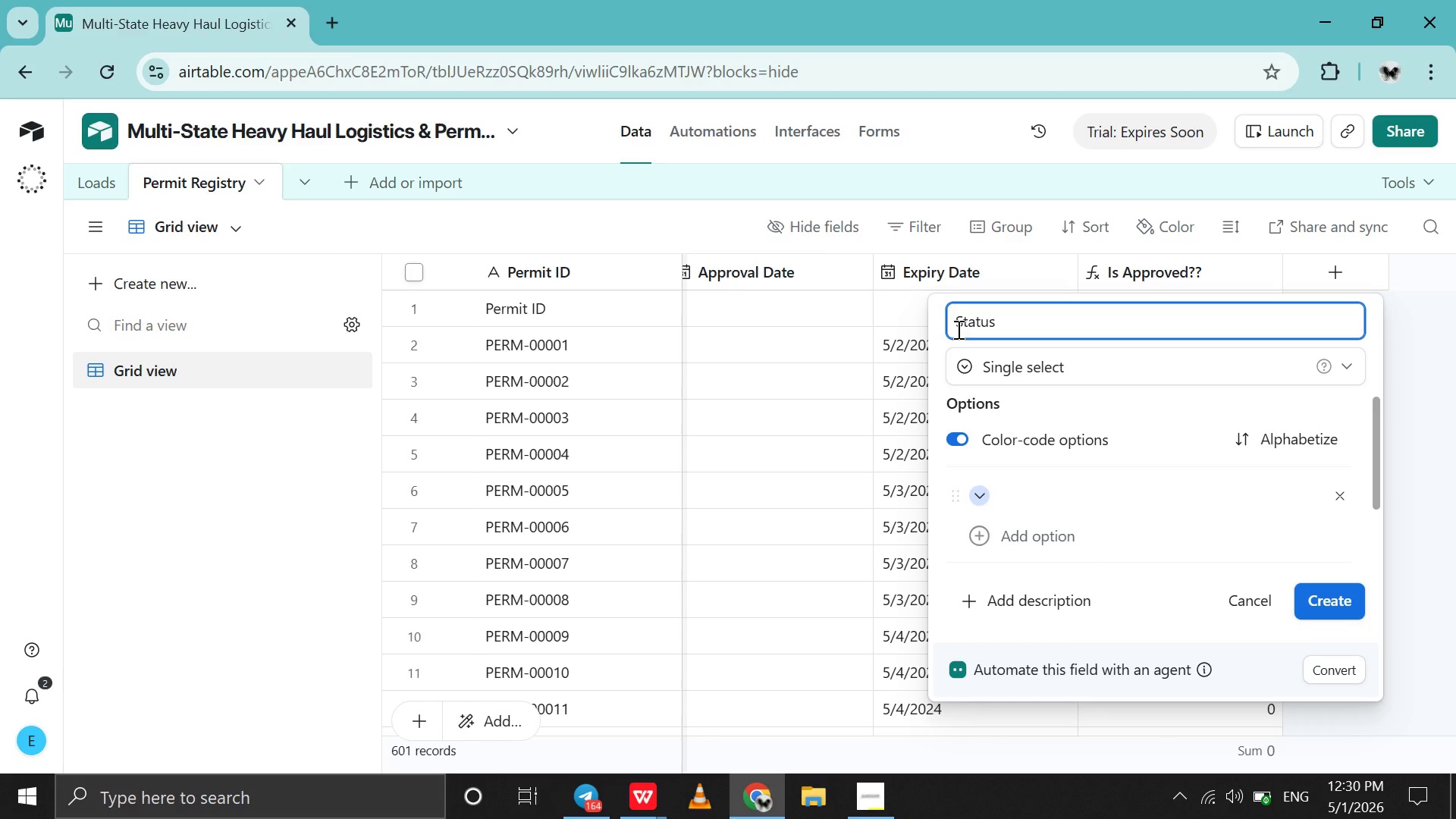 
type(Load )
 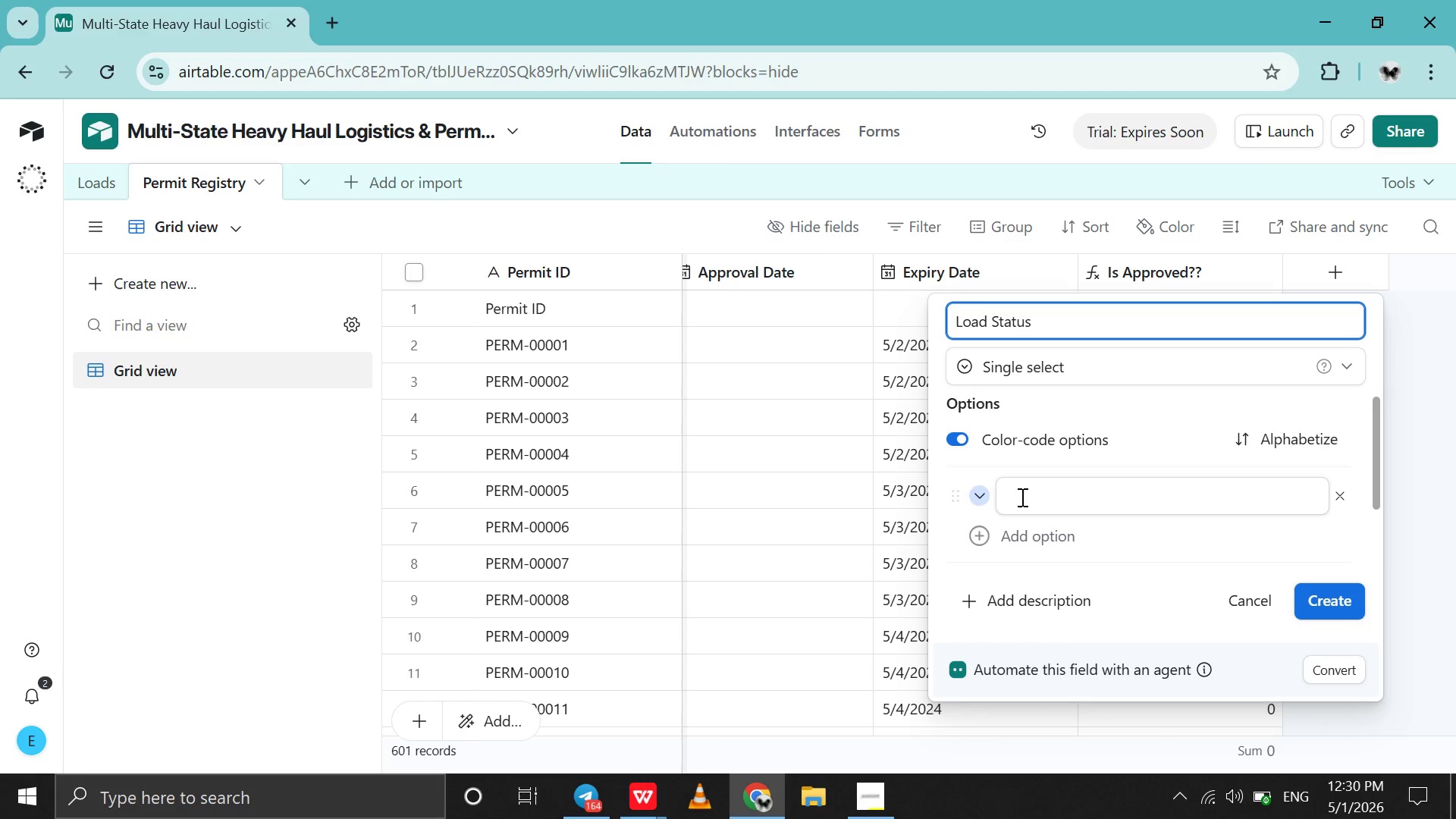 
left_click([1027, 492])
 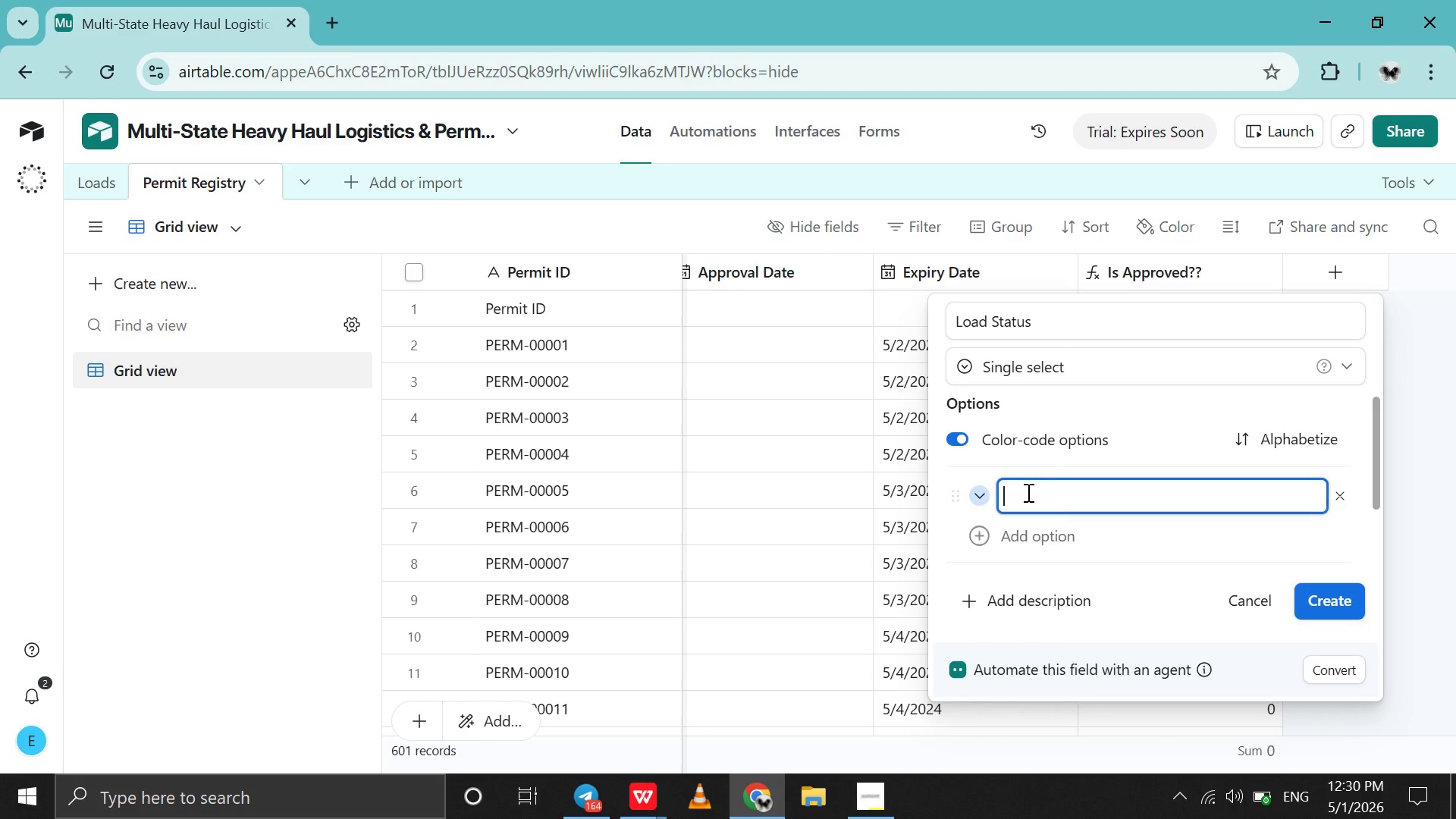 
type(Ol)
 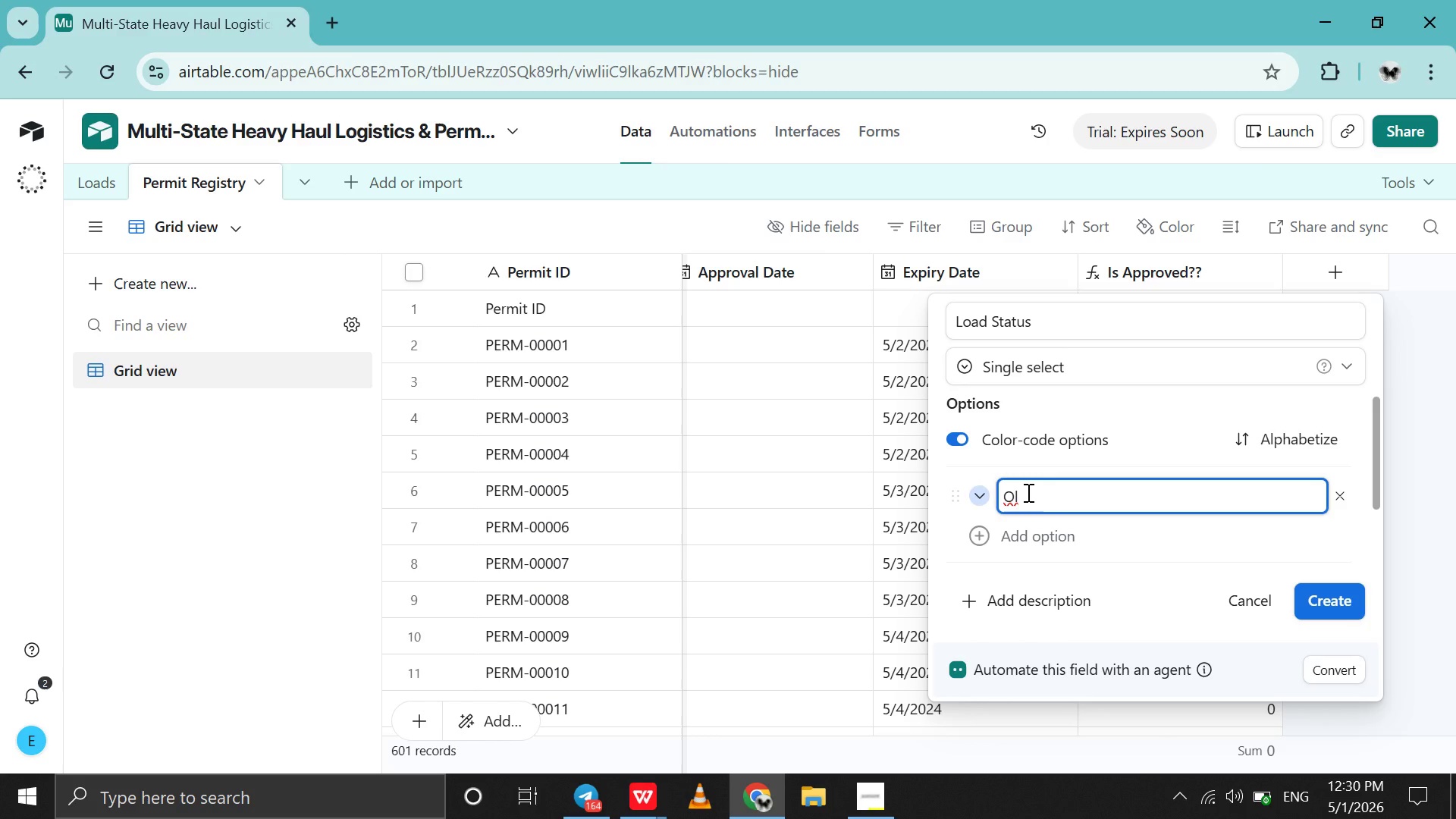 
wait(6.31)
 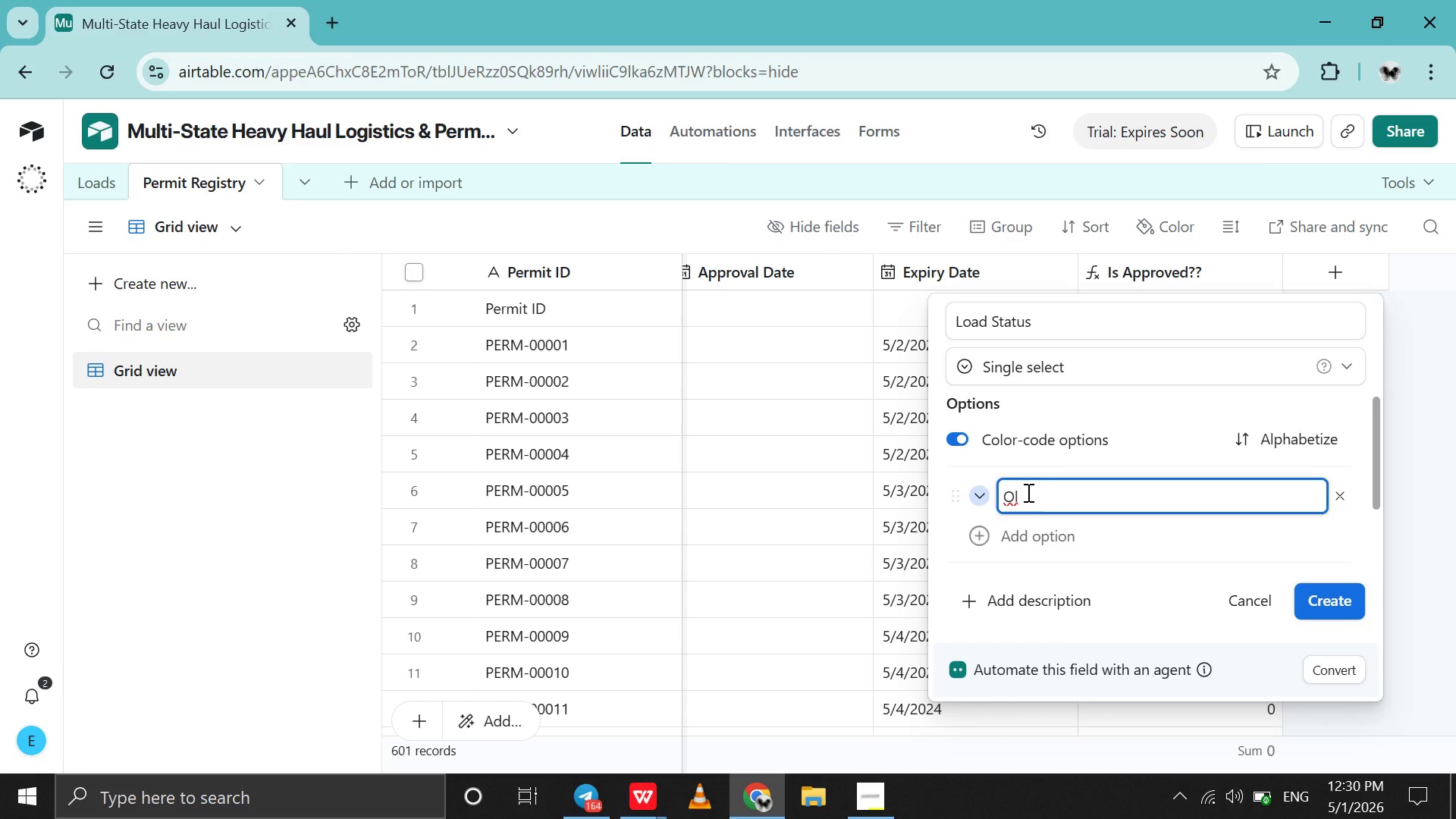 
key(Backspace)
key(Backspace)
type(Pea)
key(Backspace)
type(m)
key(Backspace)
type(nding)
 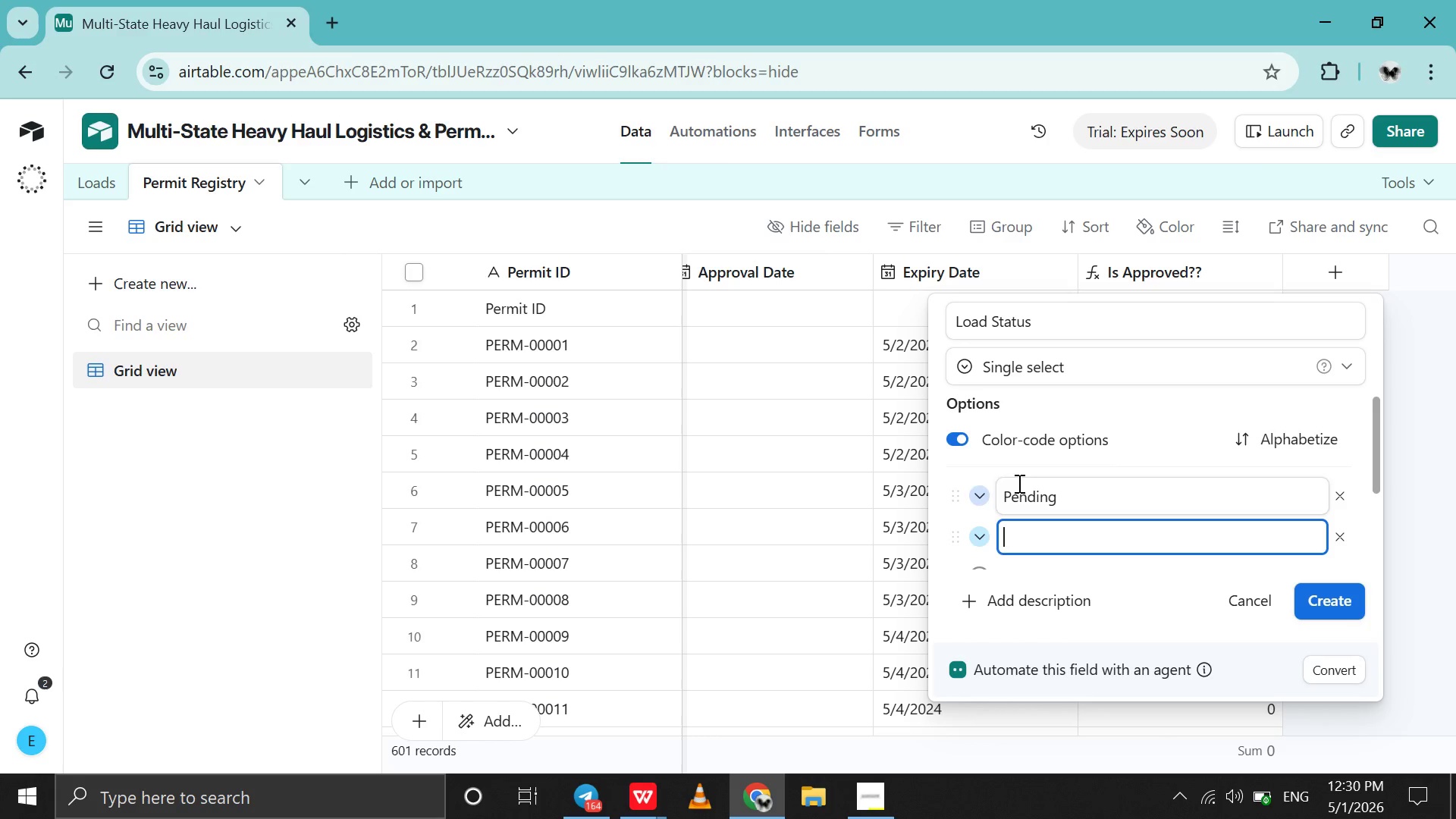 
 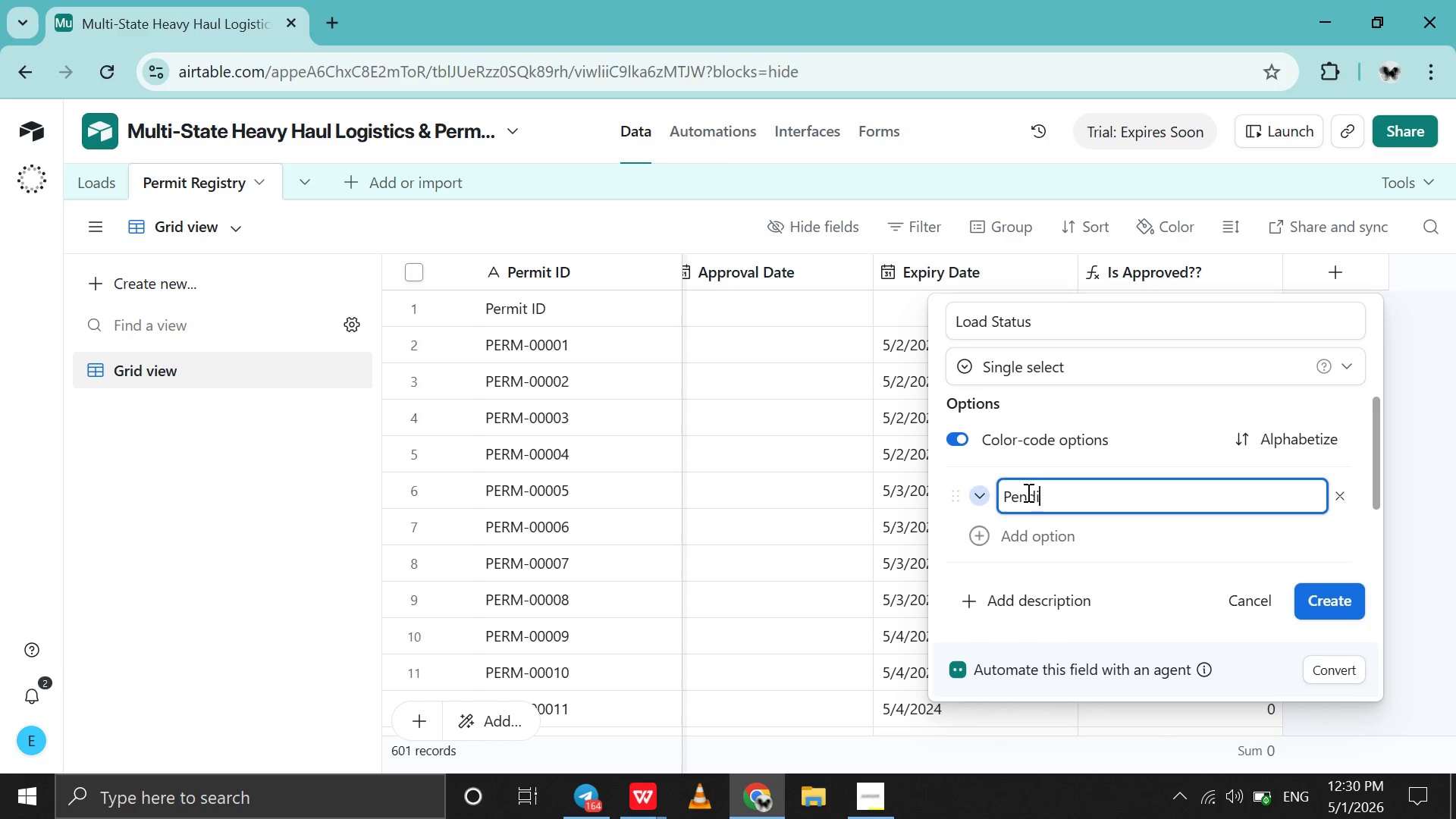 
key(Shift+Enter)
 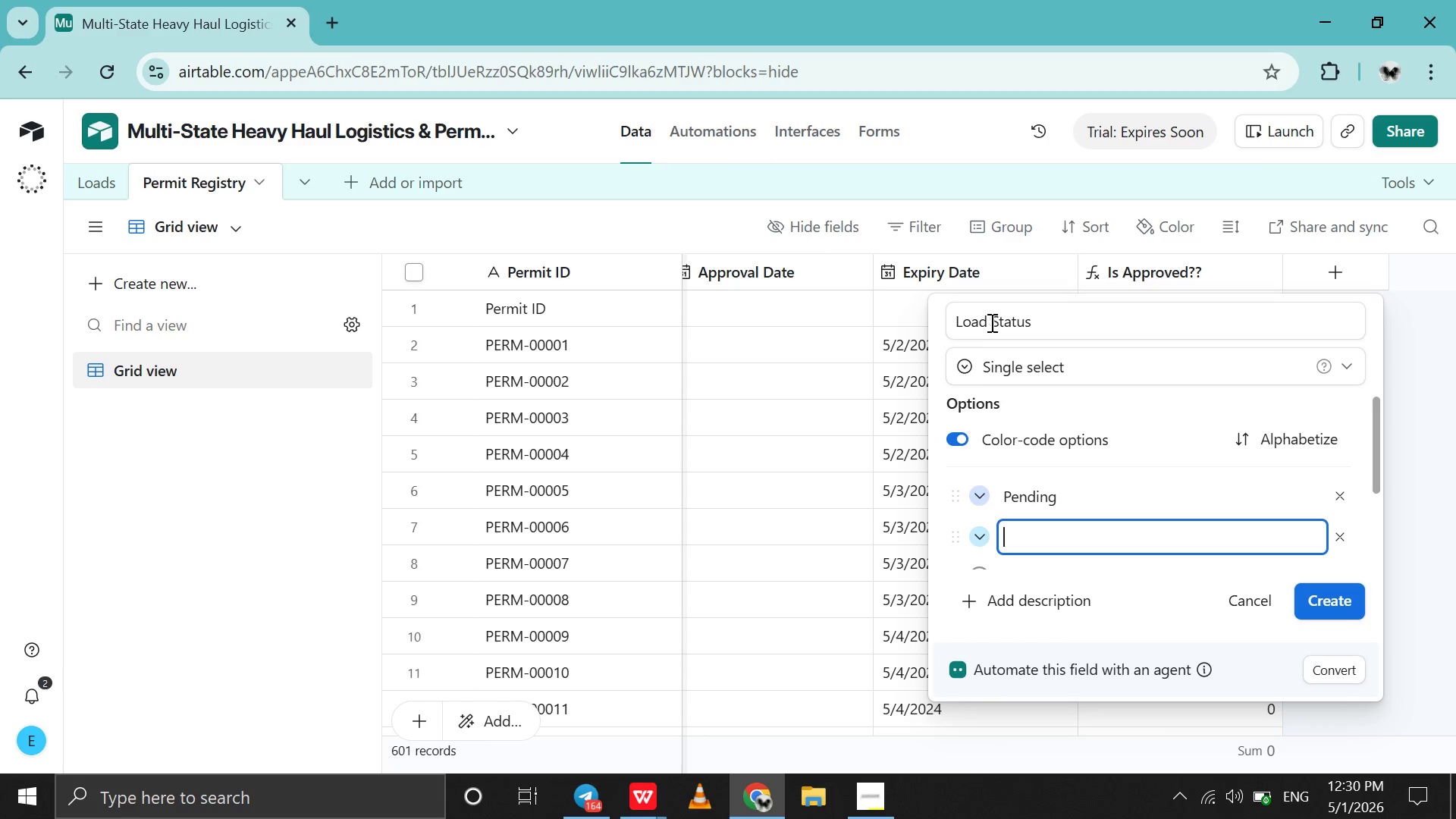 
left_click_drag(start_coordinate=[990, 322], to_coordinate=[923, 318])
 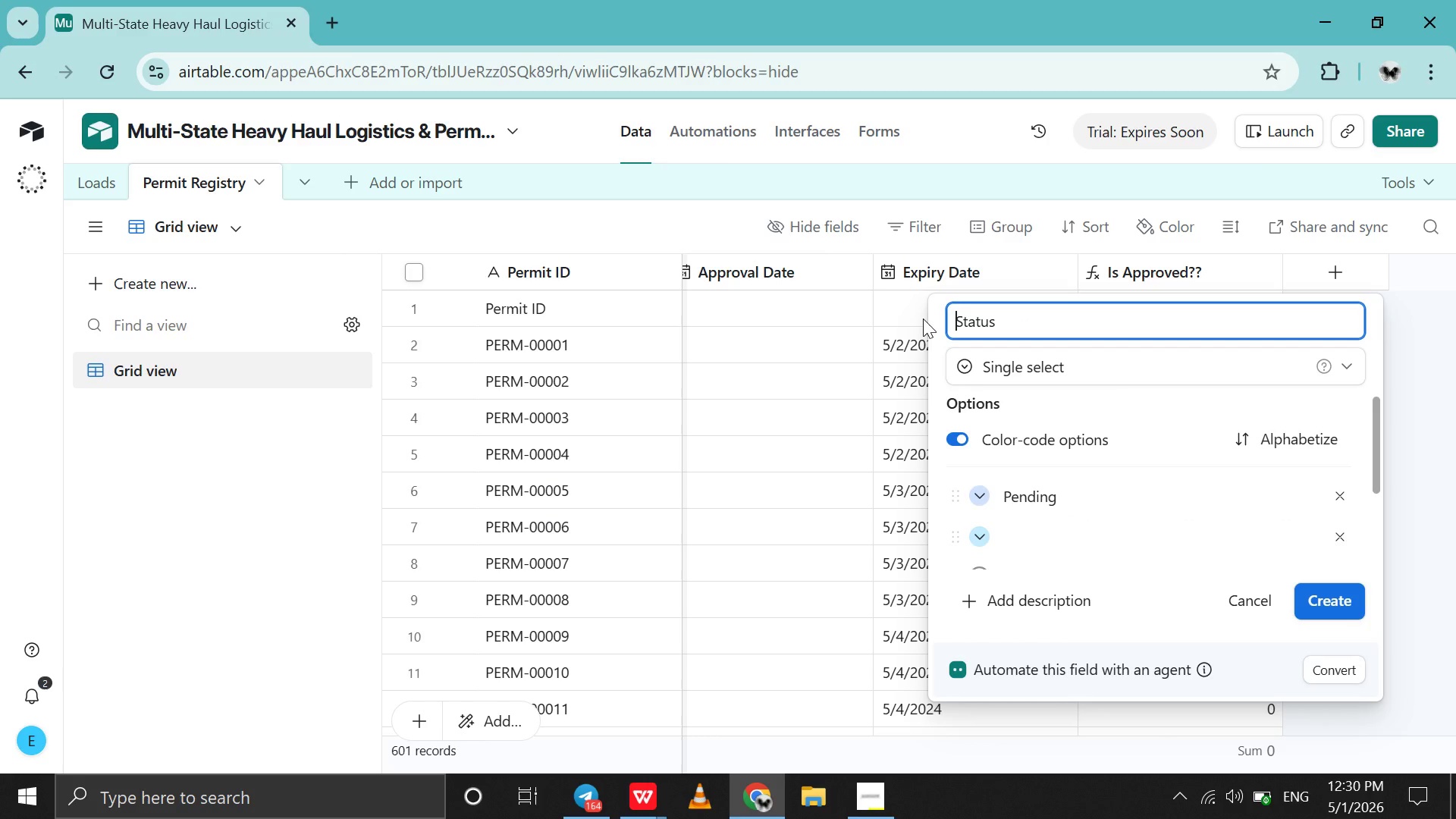 
key(Backspace)
 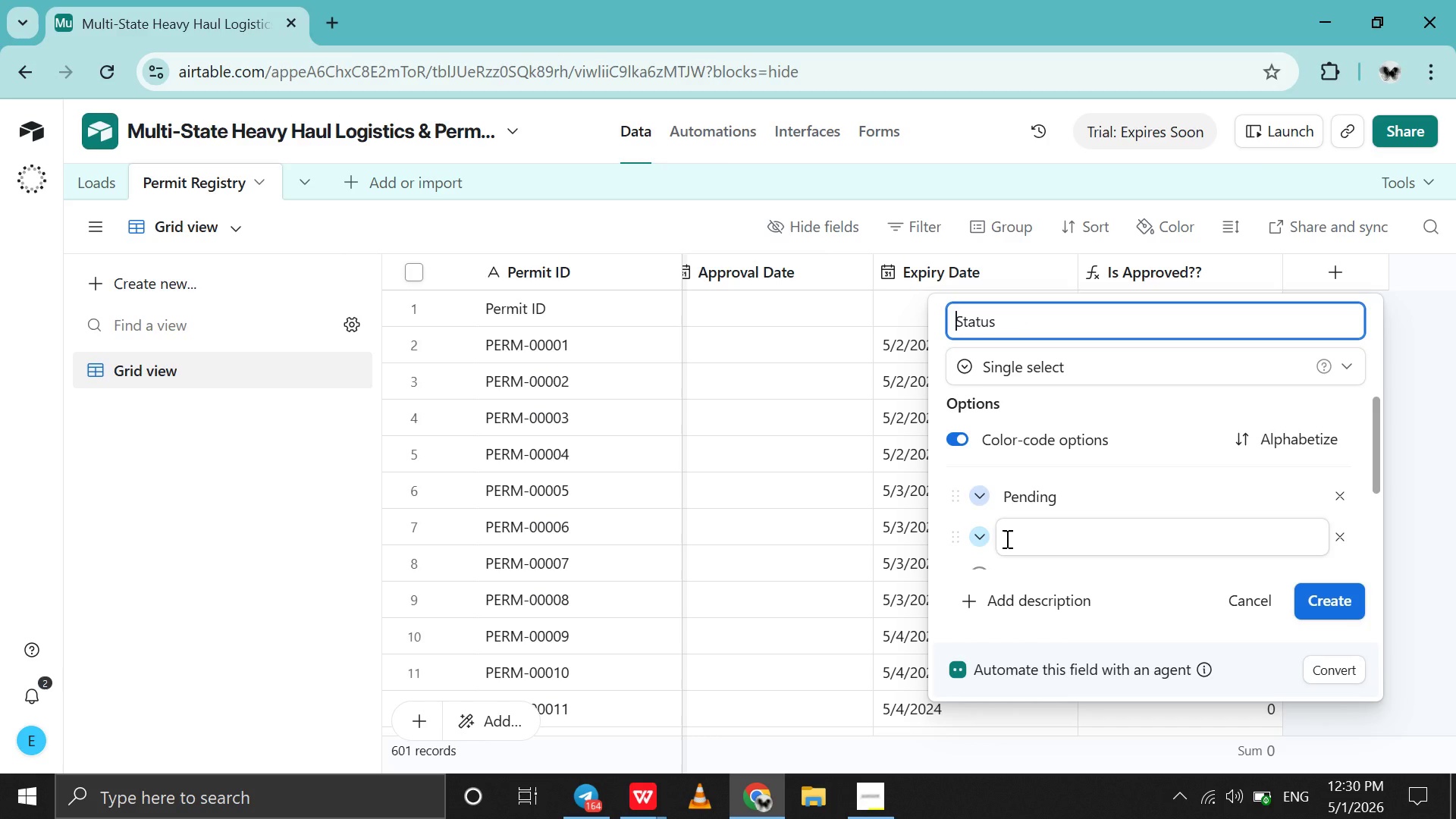 
left_click([1006, 538])
 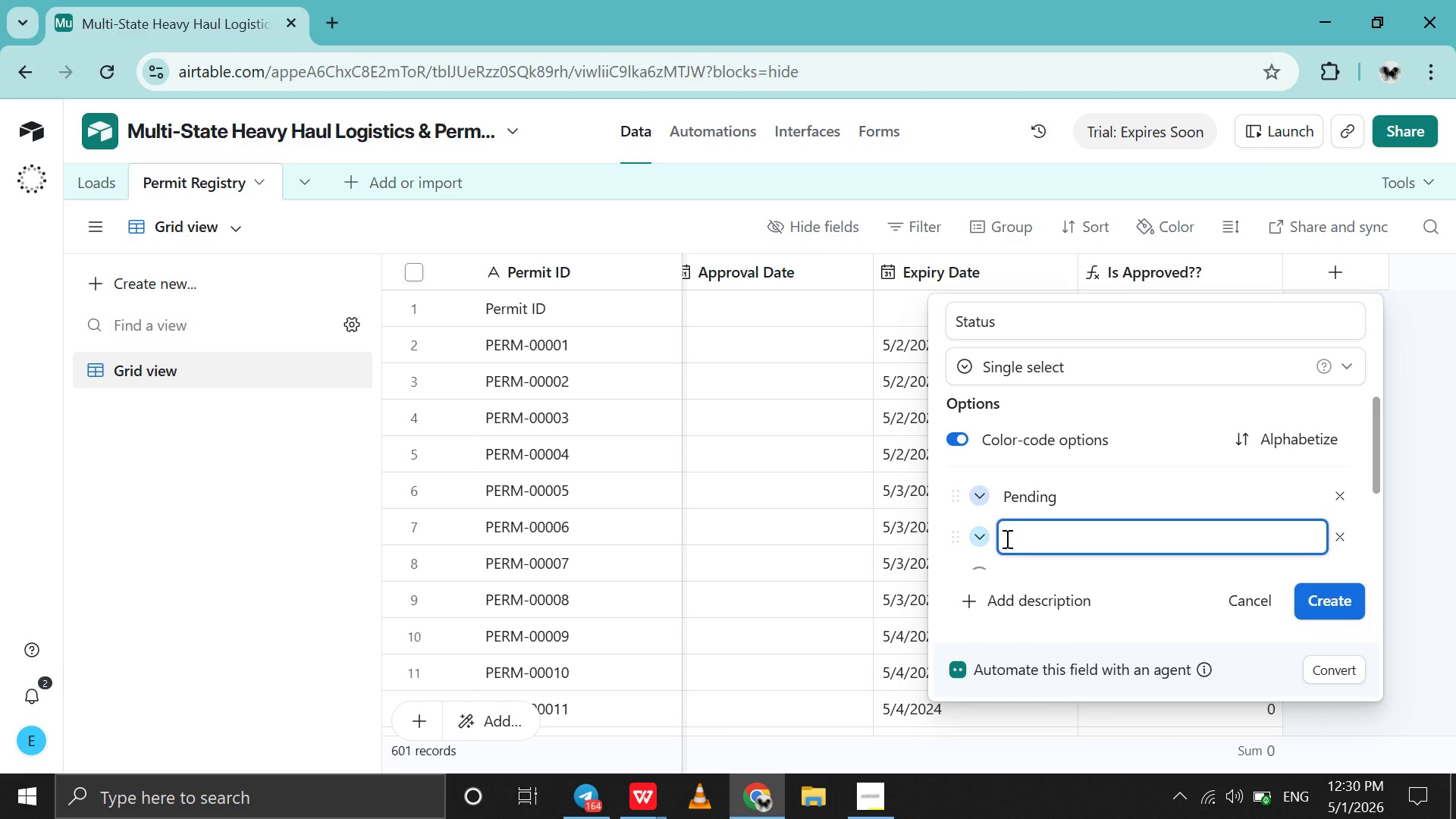 
type(Applied )
key(Backspace)
 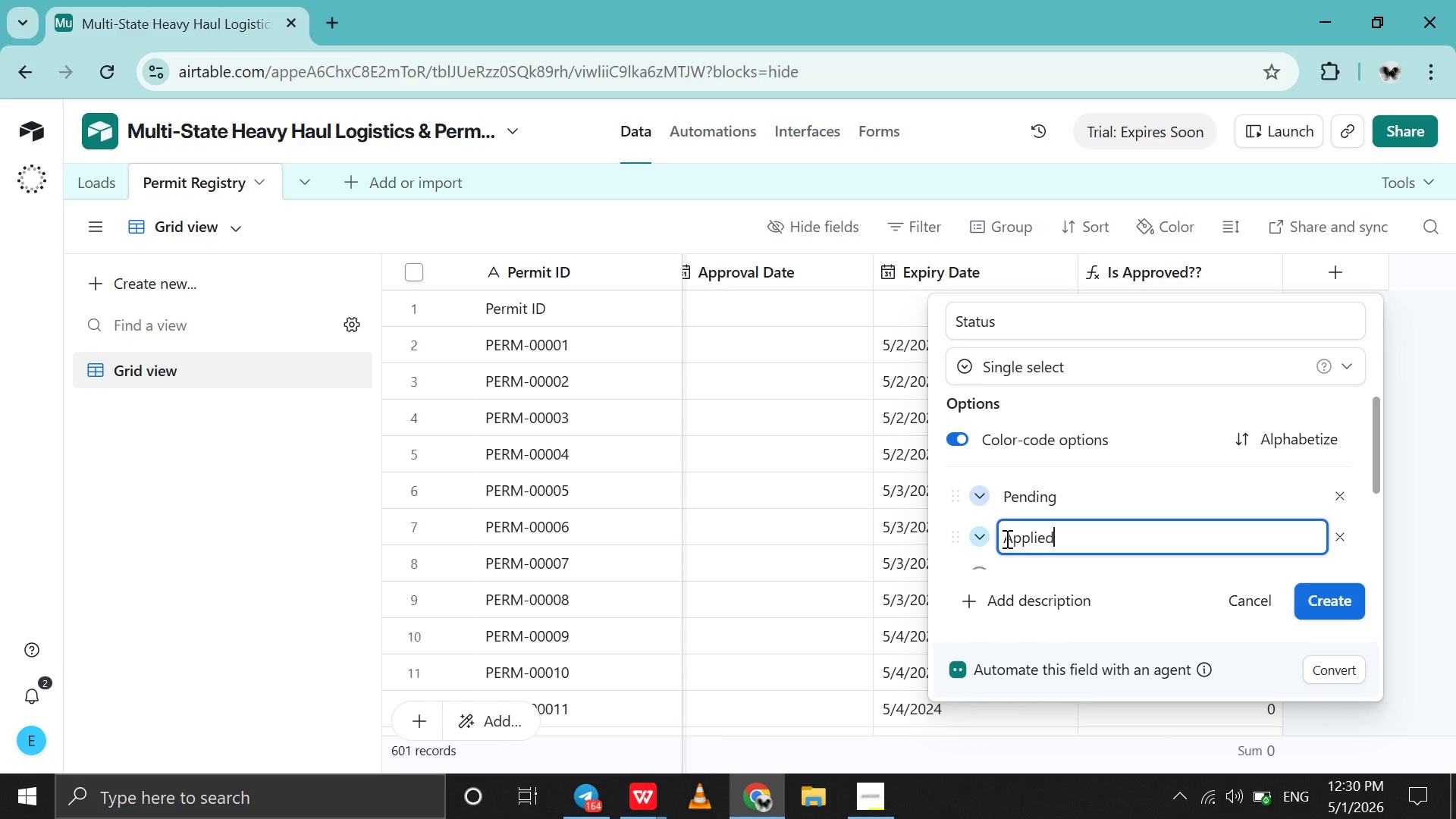 
key(Shift+Enter)
 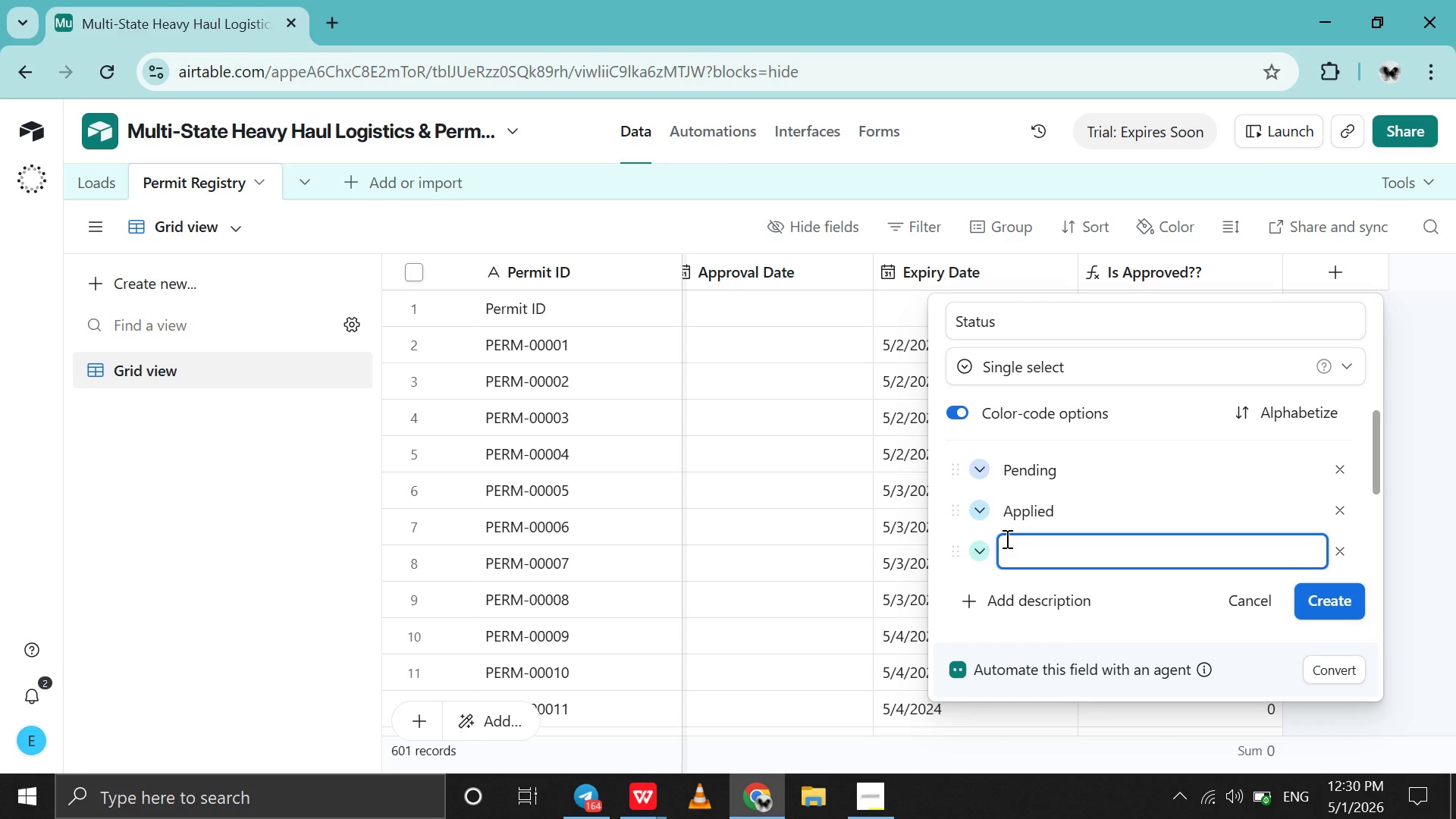 
type(Approved)
 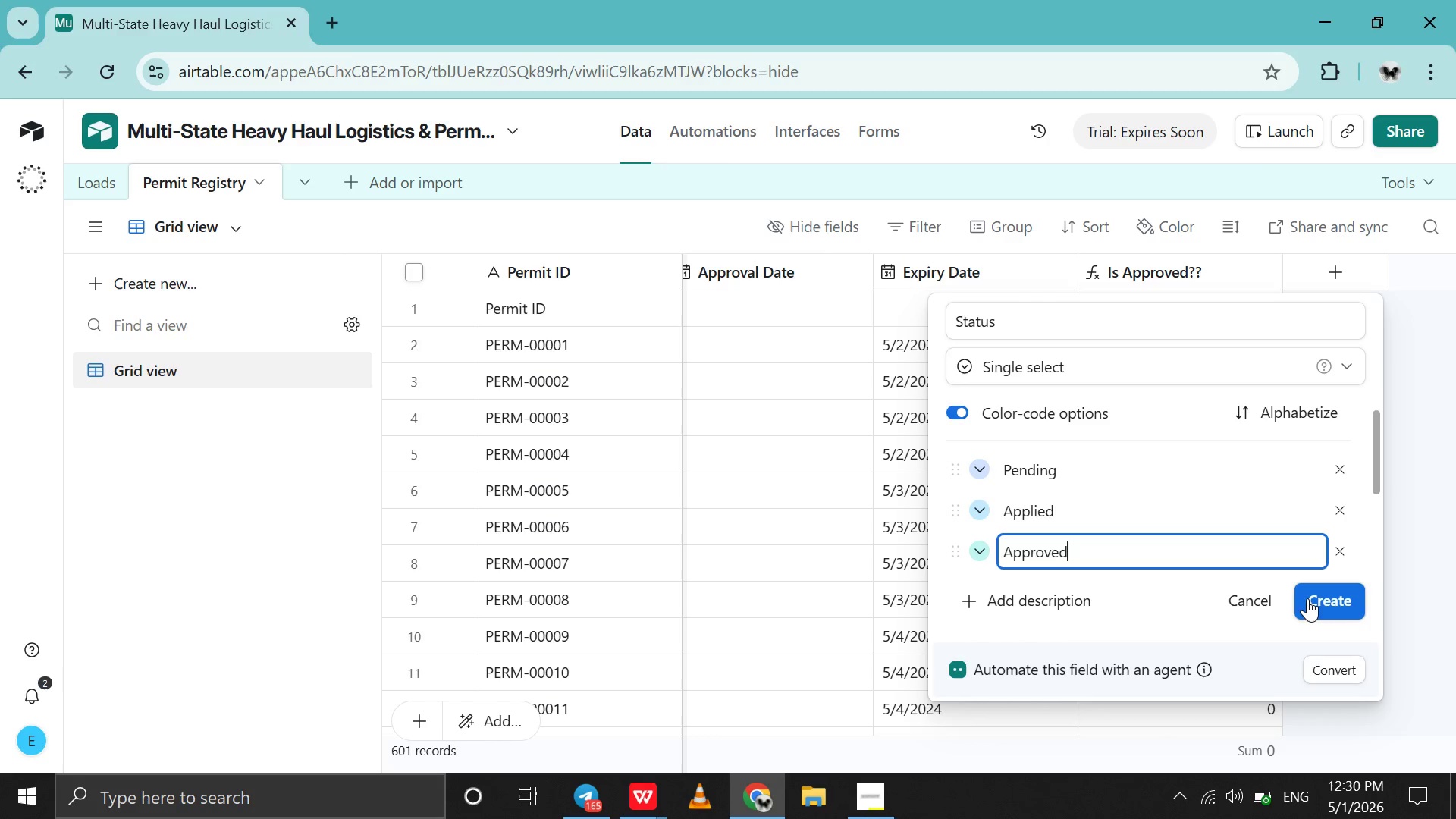 
left_click([1309, 598])
 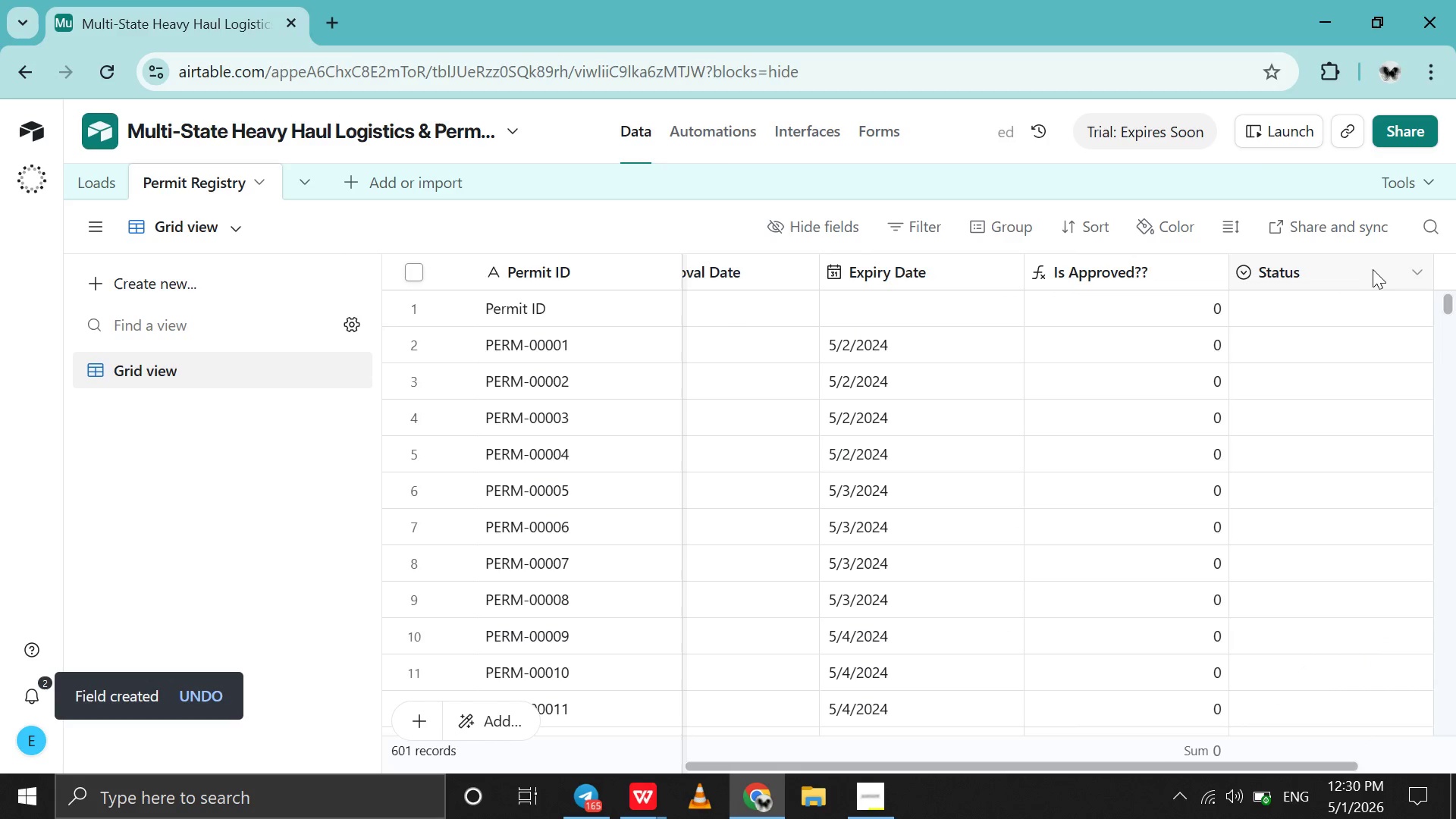 
left_click_drag(start_coordinate=[1367, 271], to_coordinate=[1131, 243])
 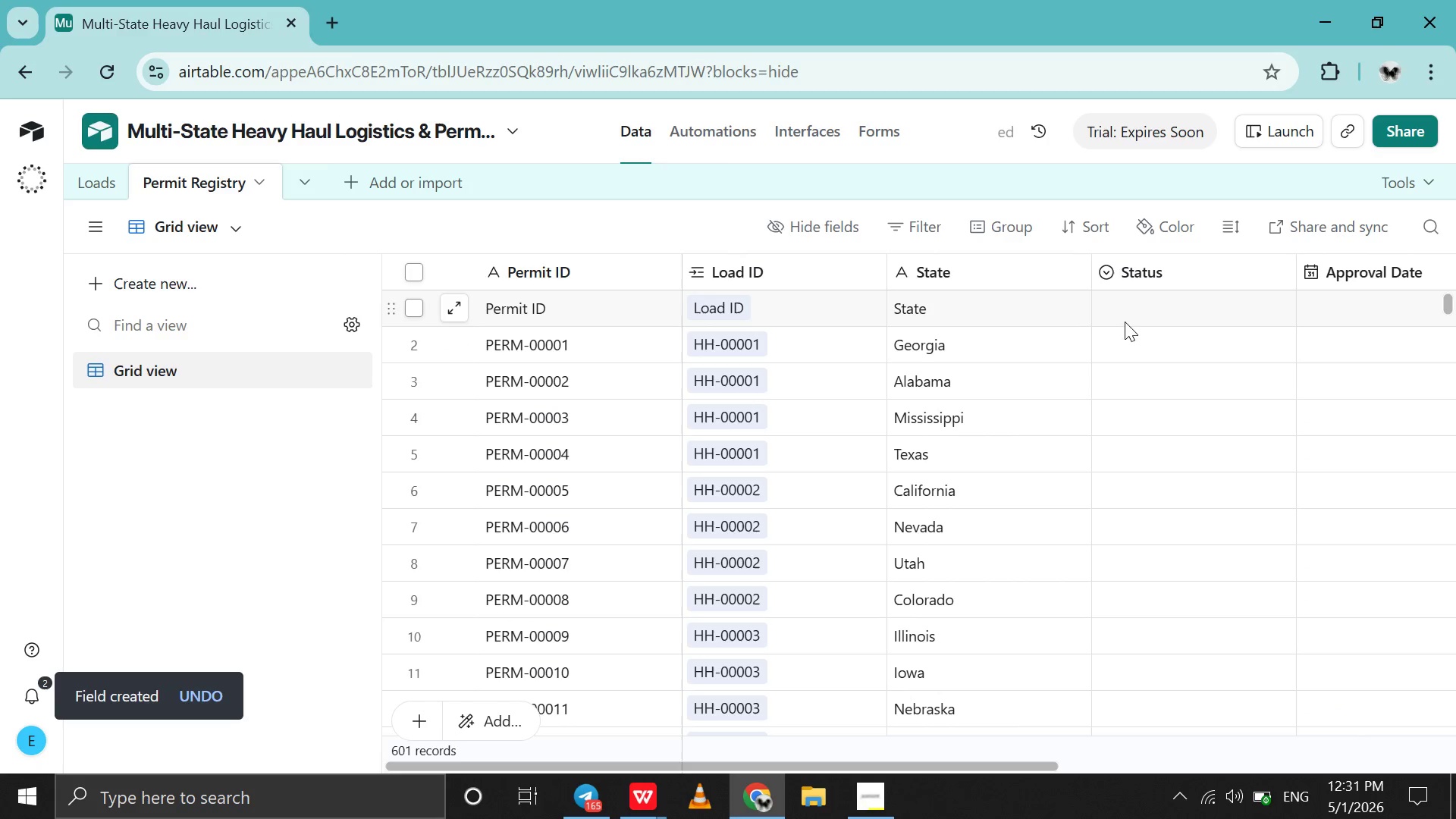 
left_click([1183, 258])
 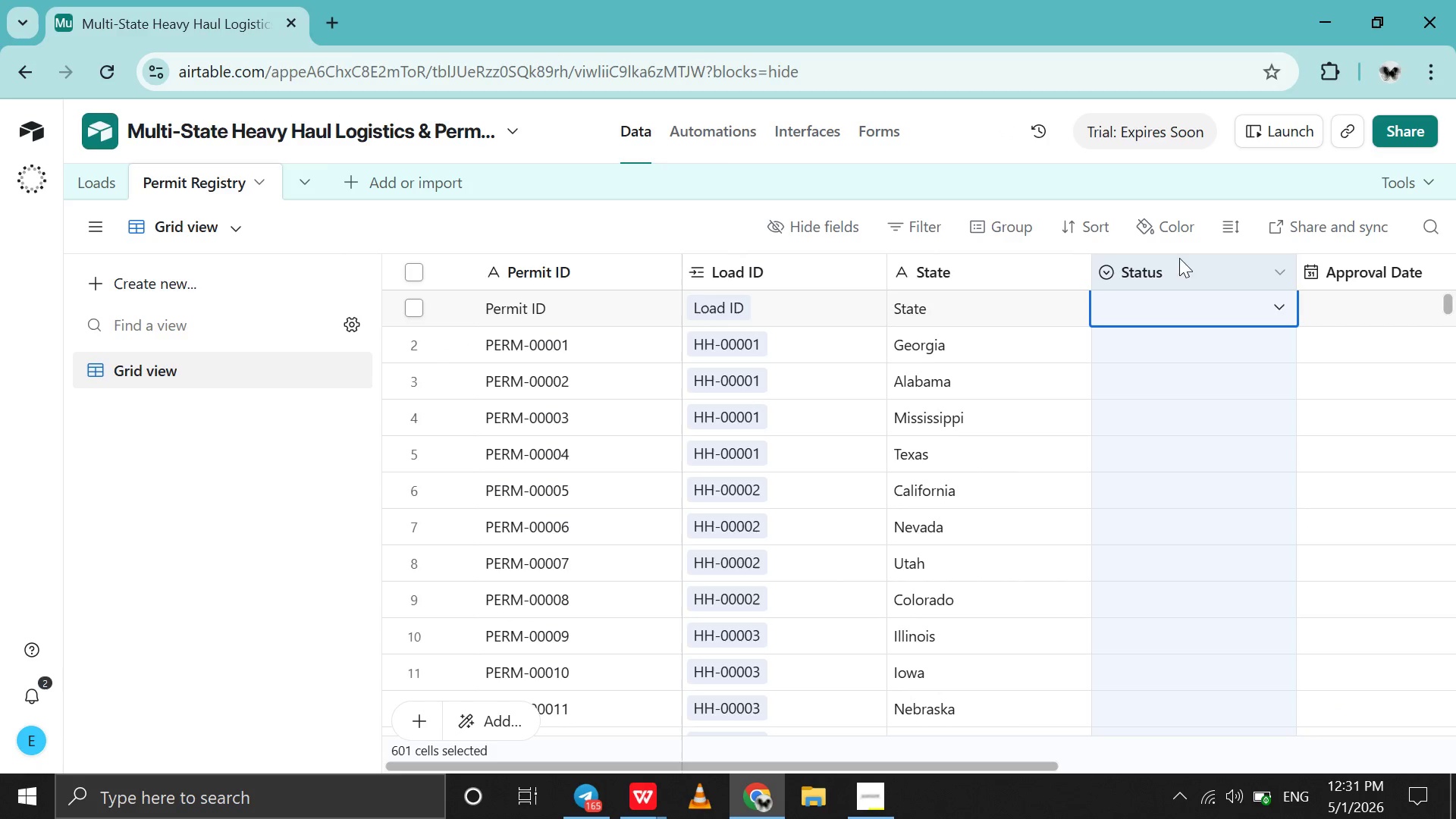 
wait(5.7)
 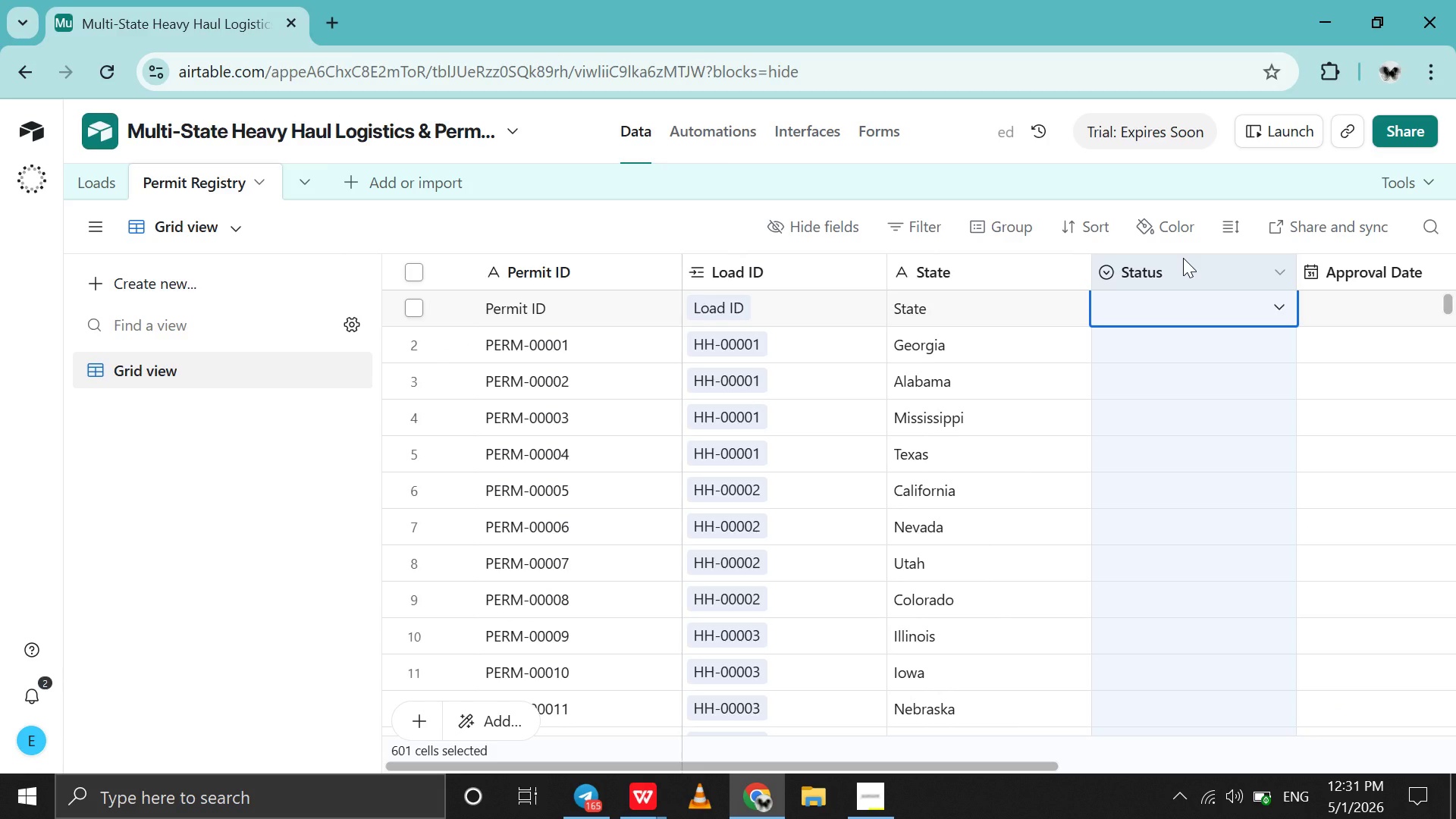 
left_click([651, 784])
 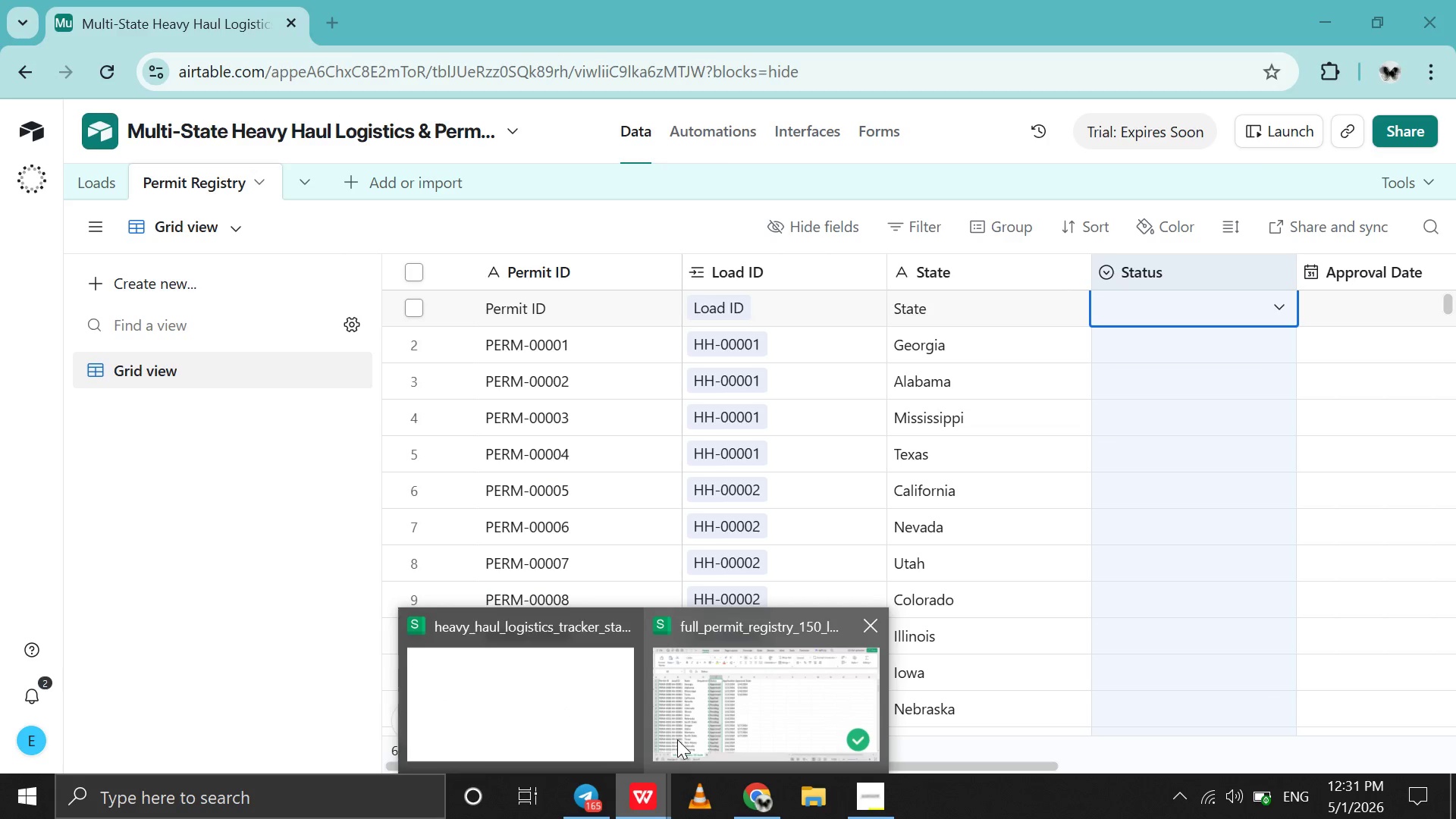 
left_click([677, 739])
 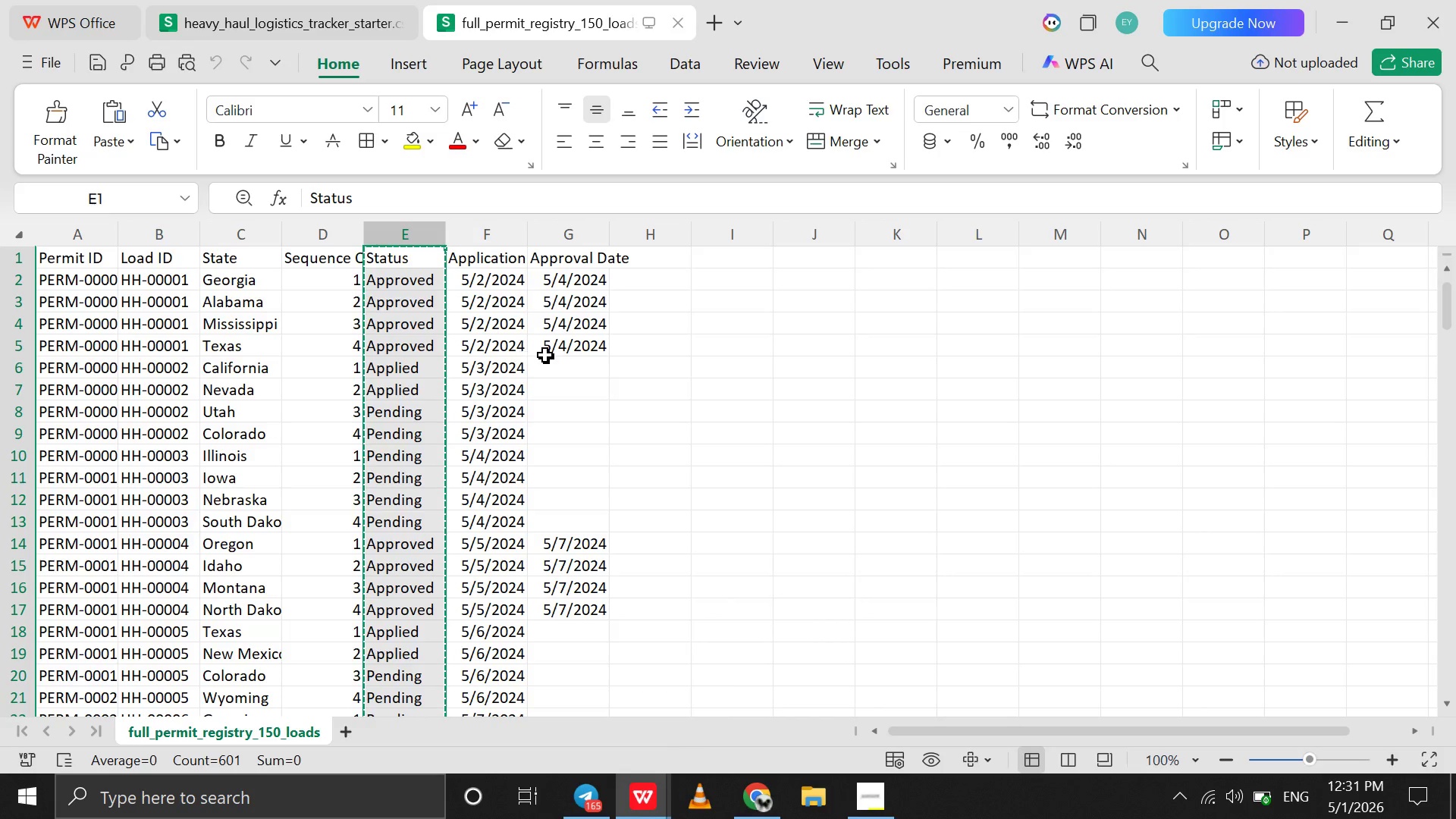 
left_click([545, 355])
 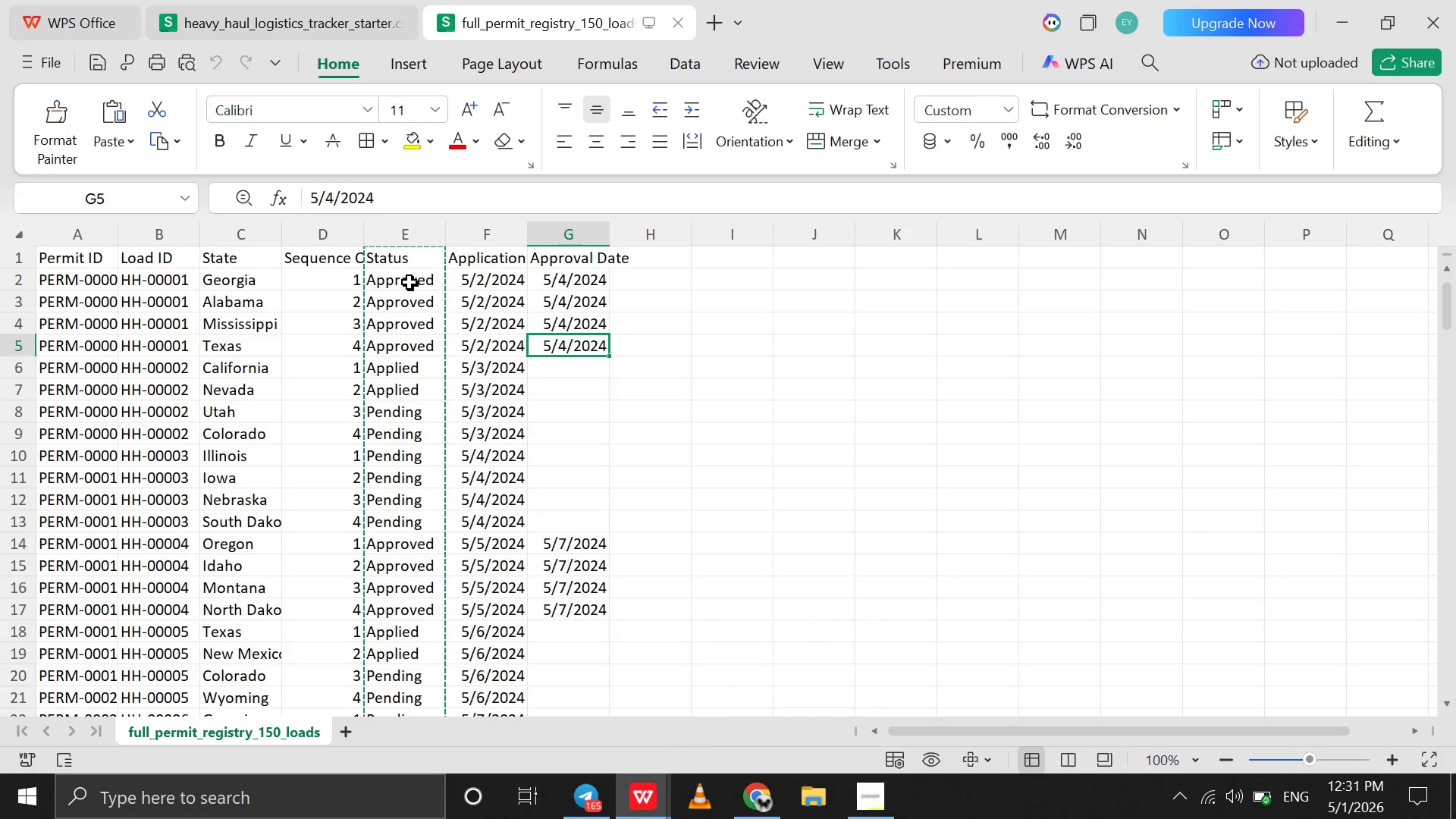 
left_click([410, 282])
 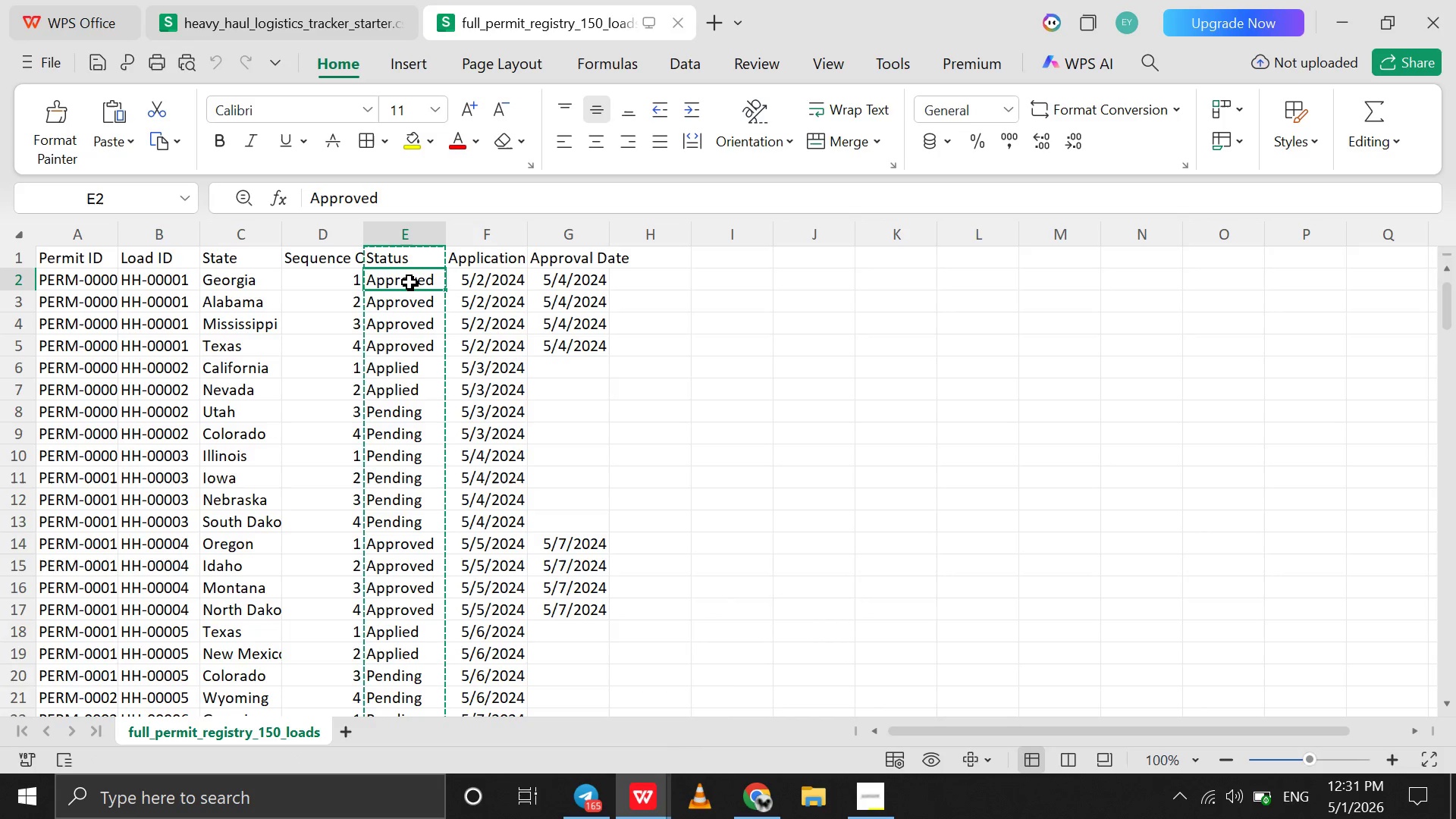 
left_click([410, 282])
 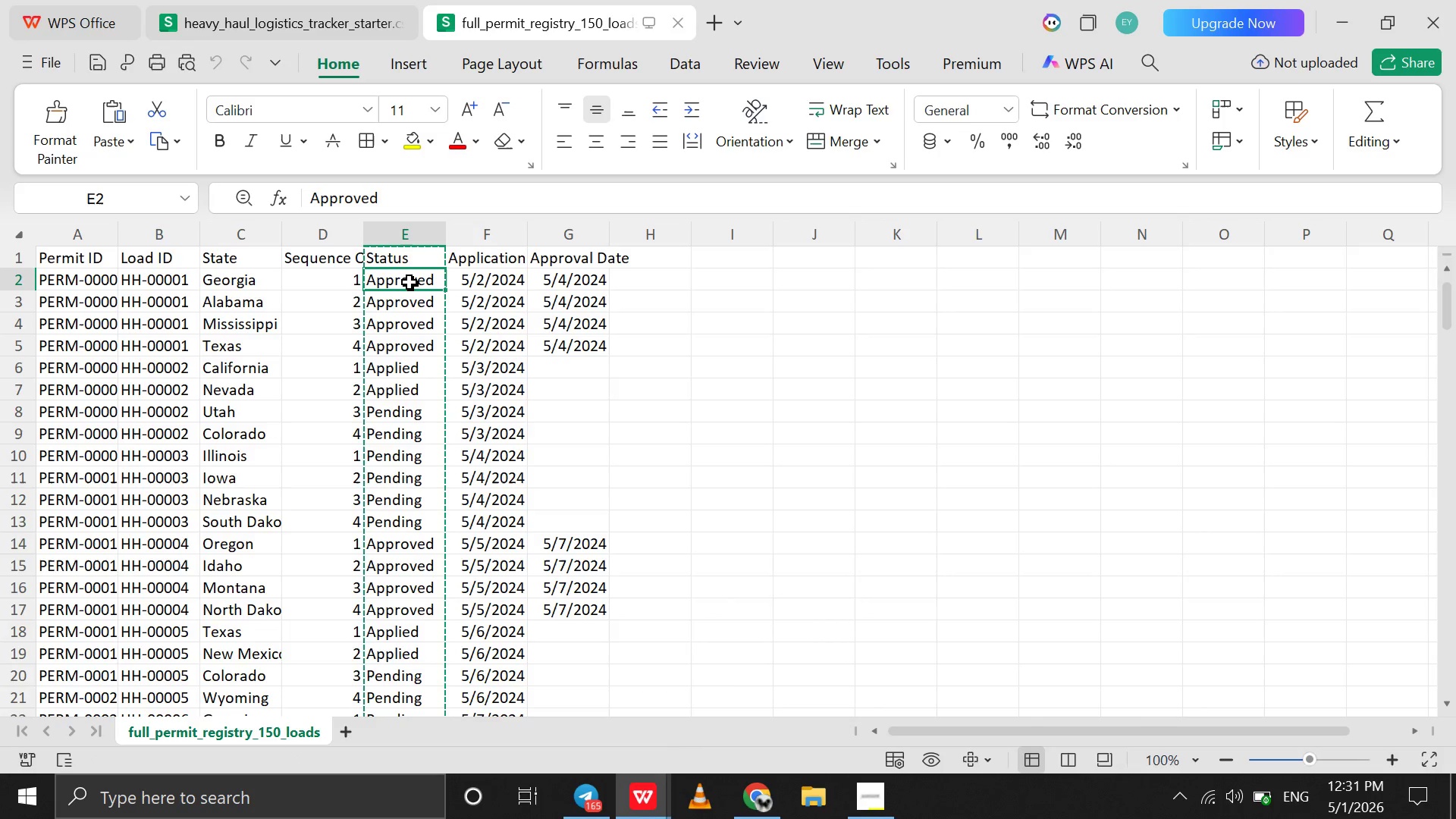 
hold_key(key=ShiftLeft, duration=1.51)
 